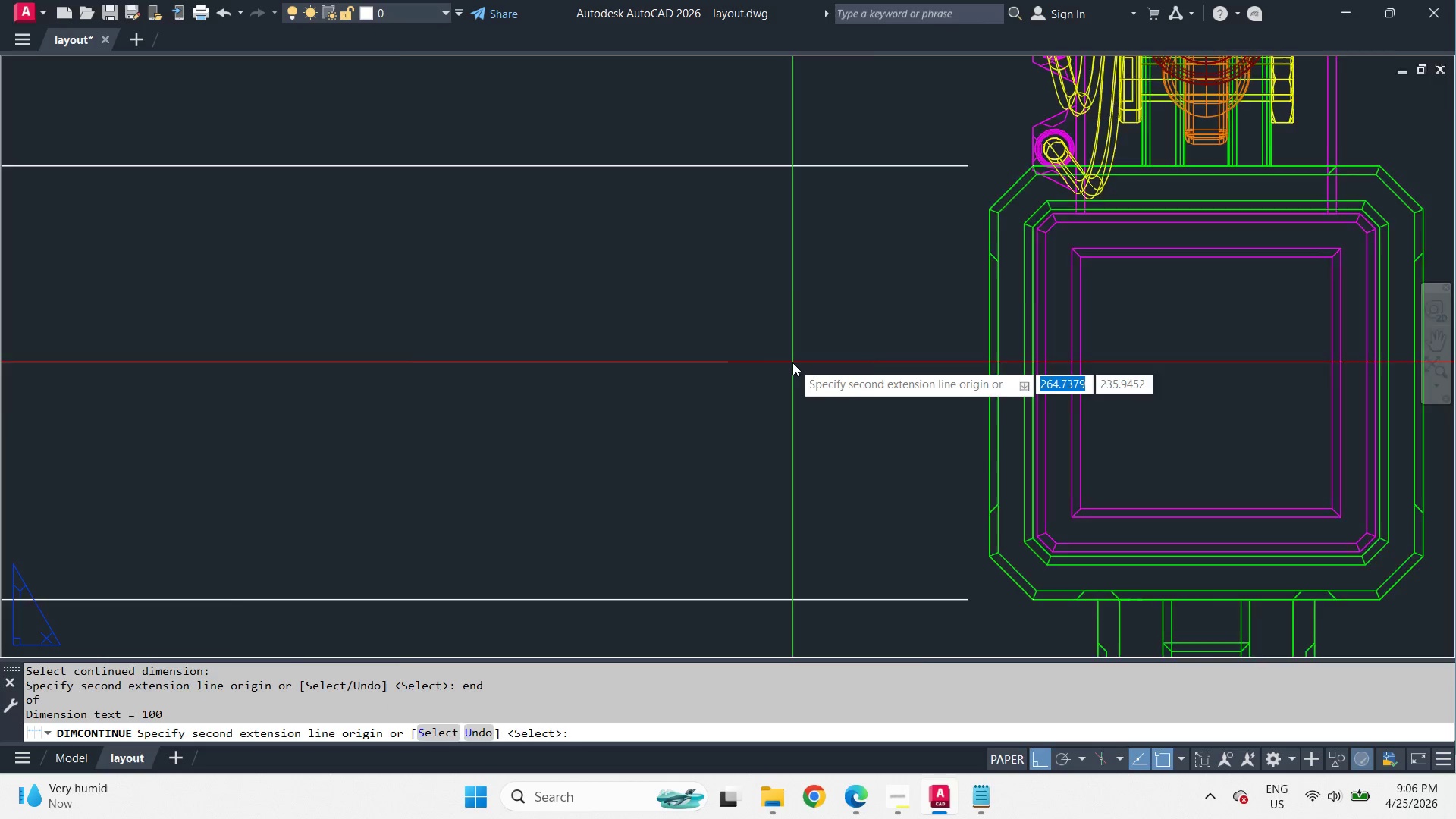 
scroll: coordinate [792, 362], scroll_direction: down, amount: 2.0
 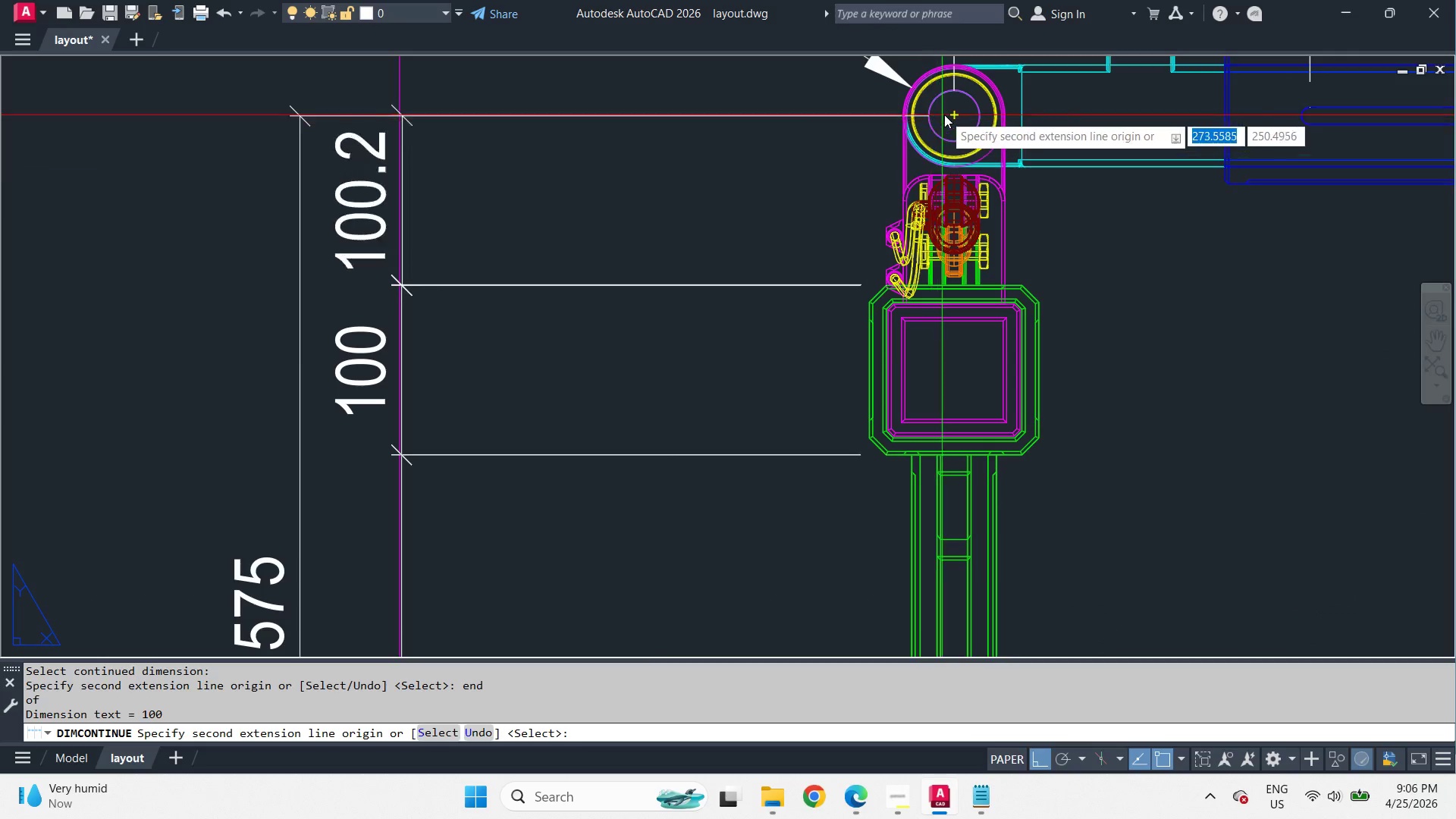 
left_click([950, 115])
 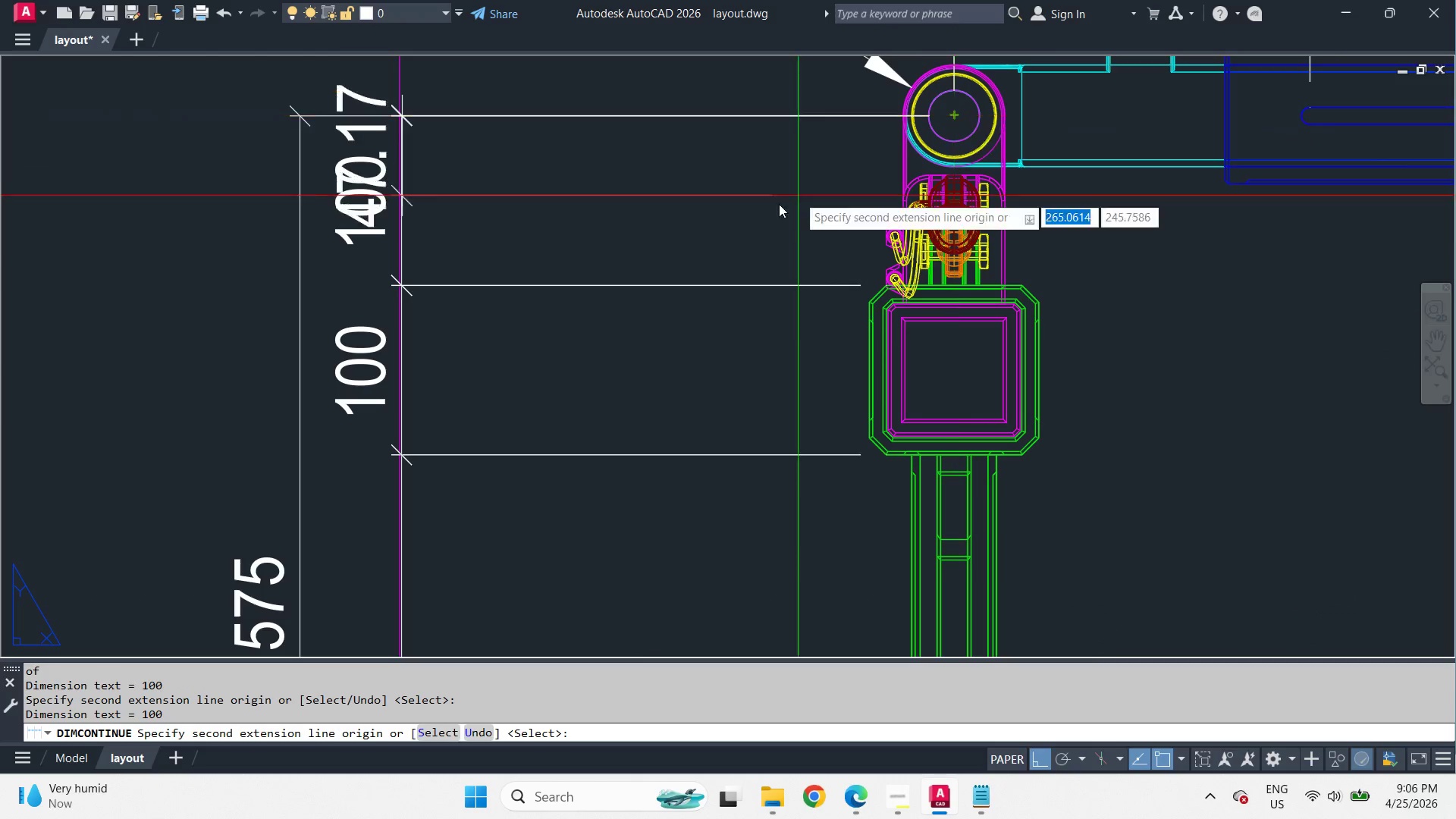 
key(Space)
 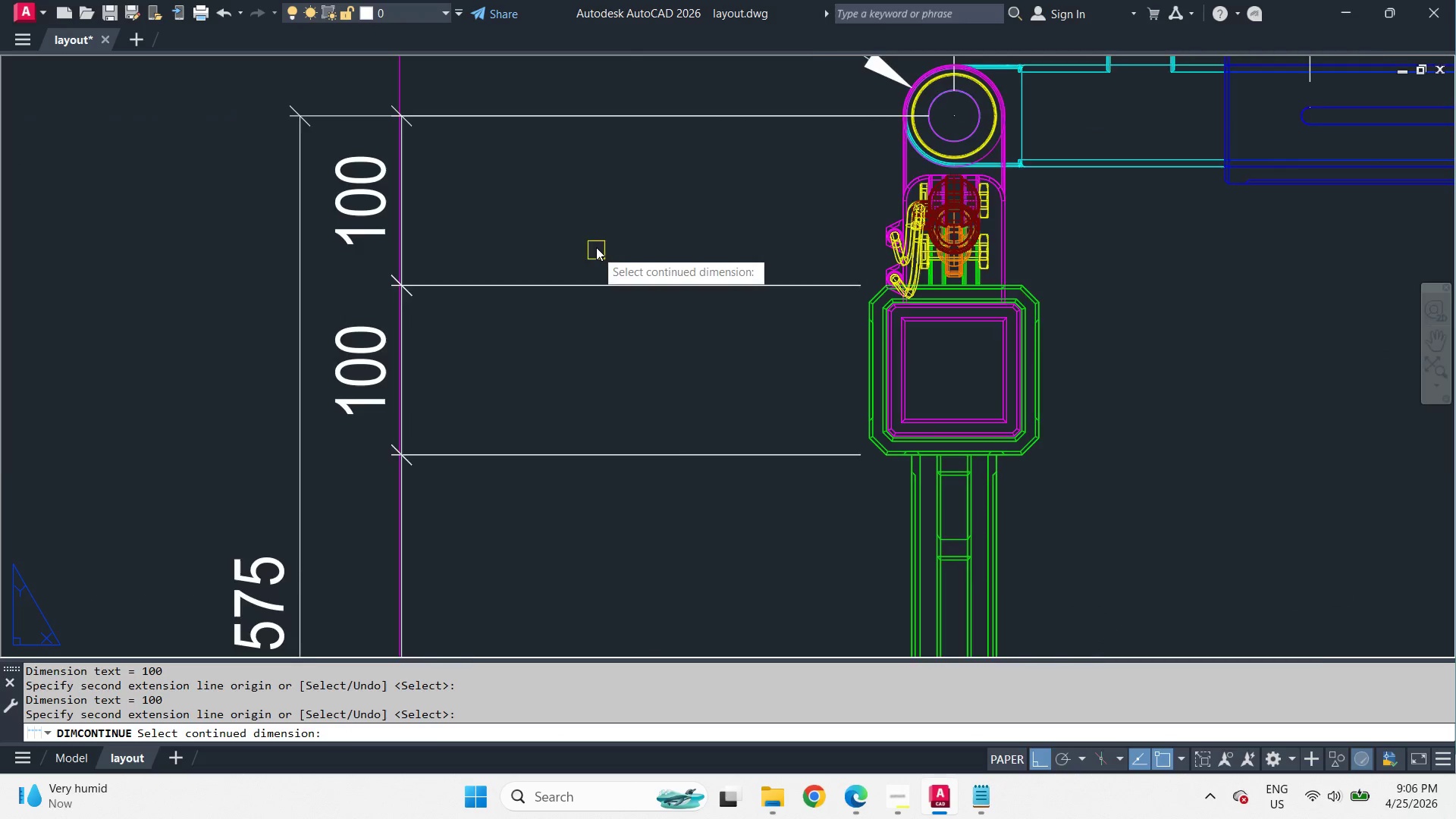 
key(Space)
 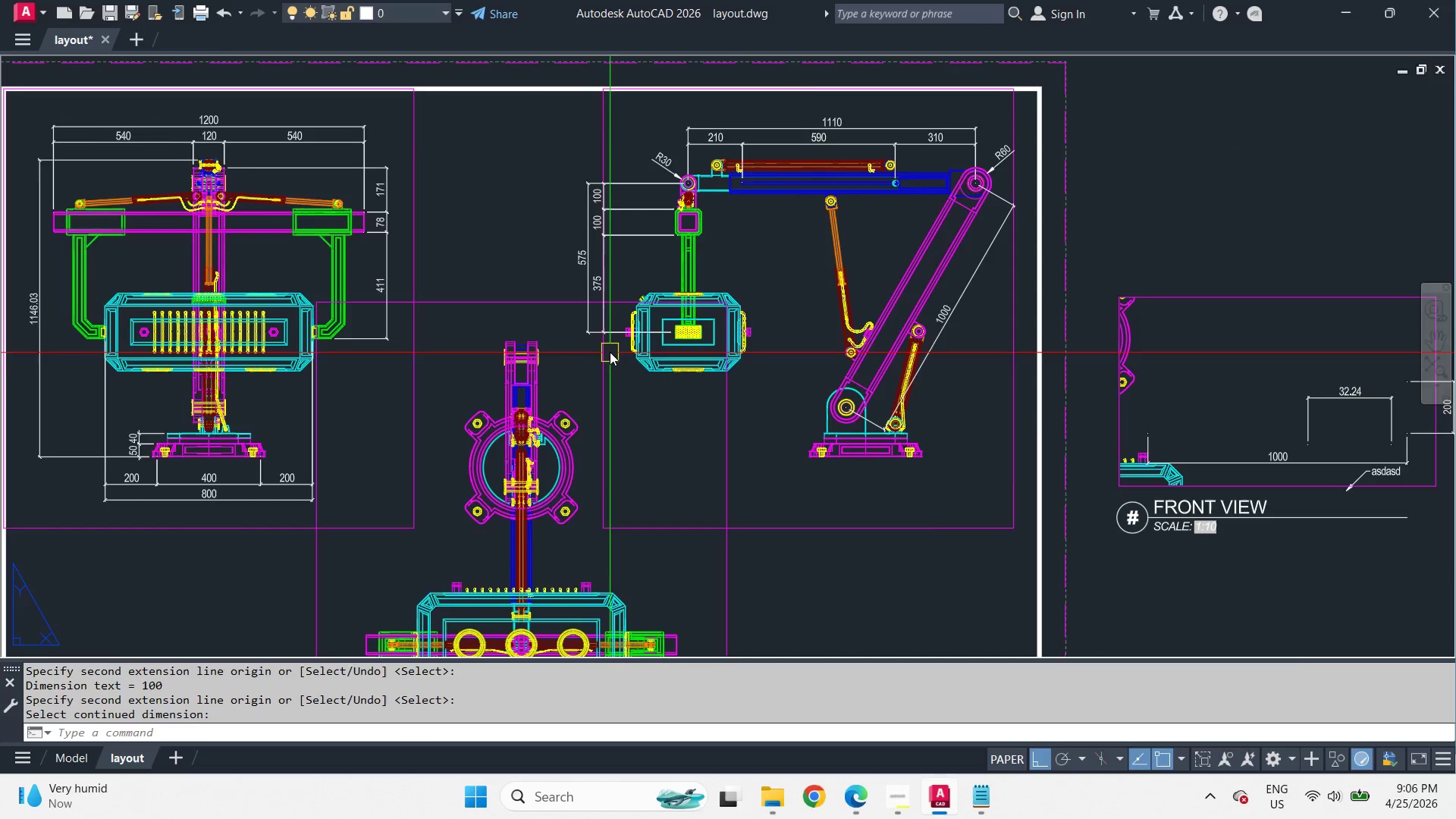 
key(S)
 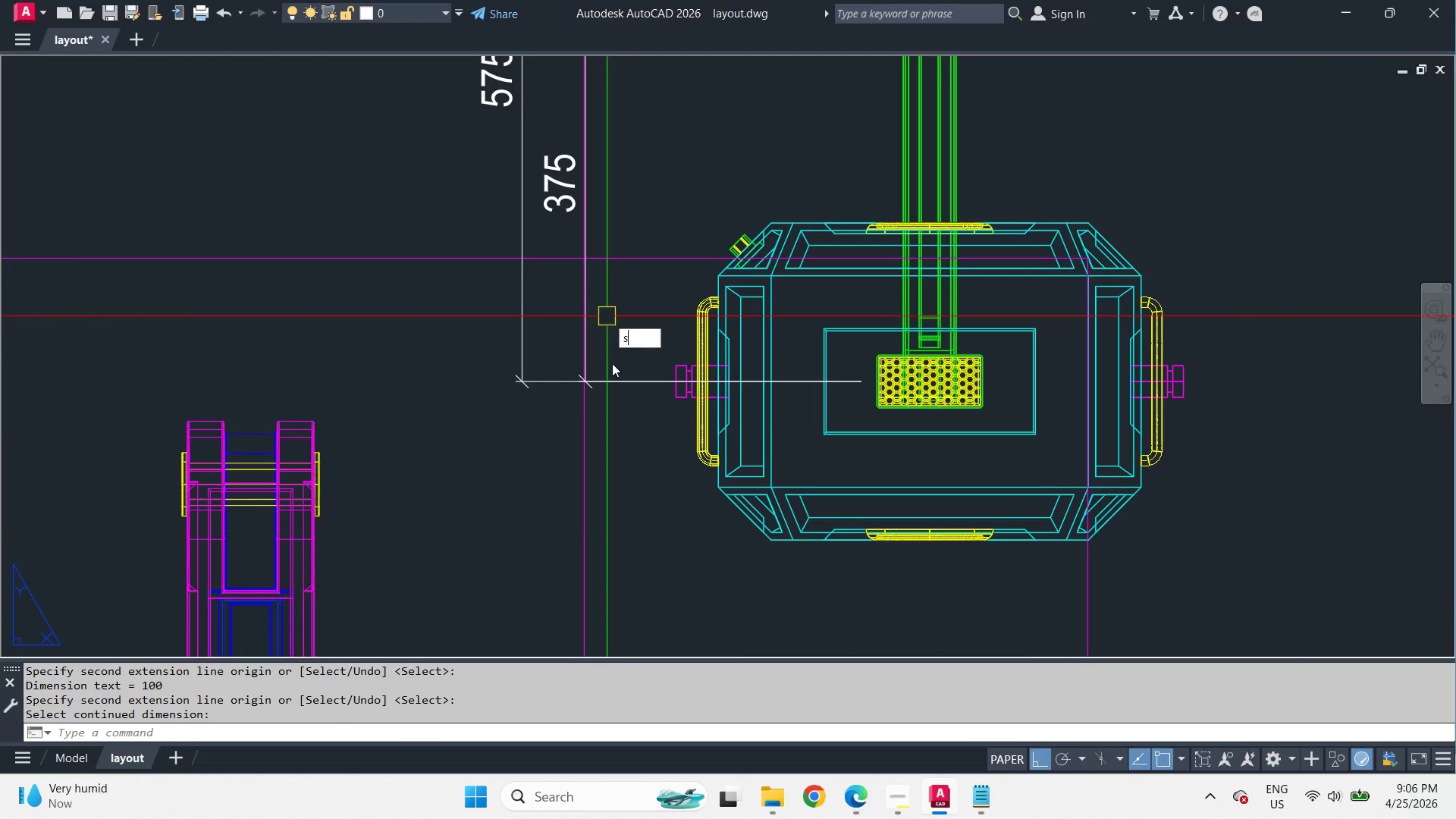 
key(Space)
 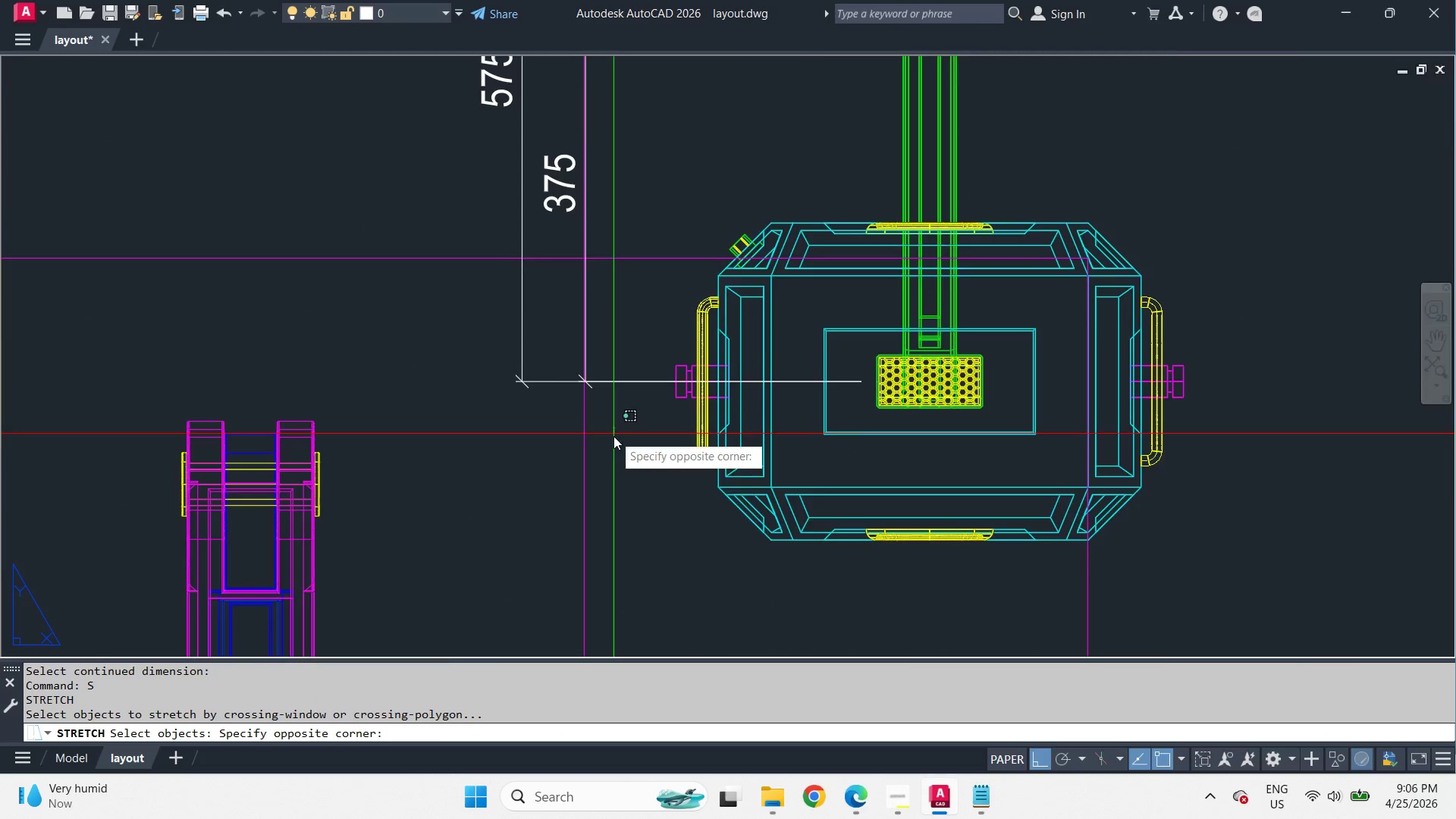 
scroll: coordinate [643, 193], scroll_direction: down, amount: 4.0
 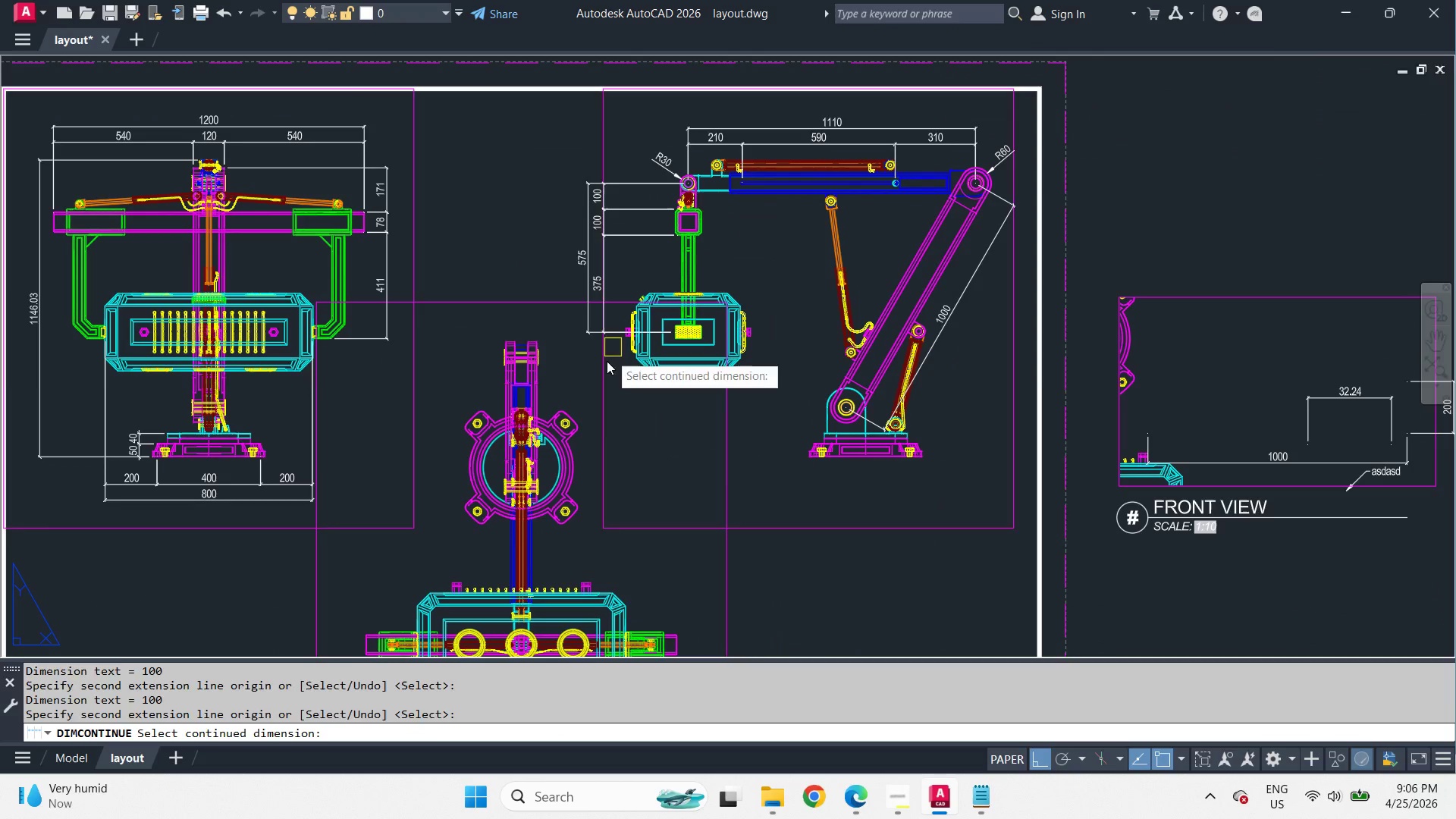 
scroll: coordinate [607, 316], scroll_direction: up, amount: 3.0
 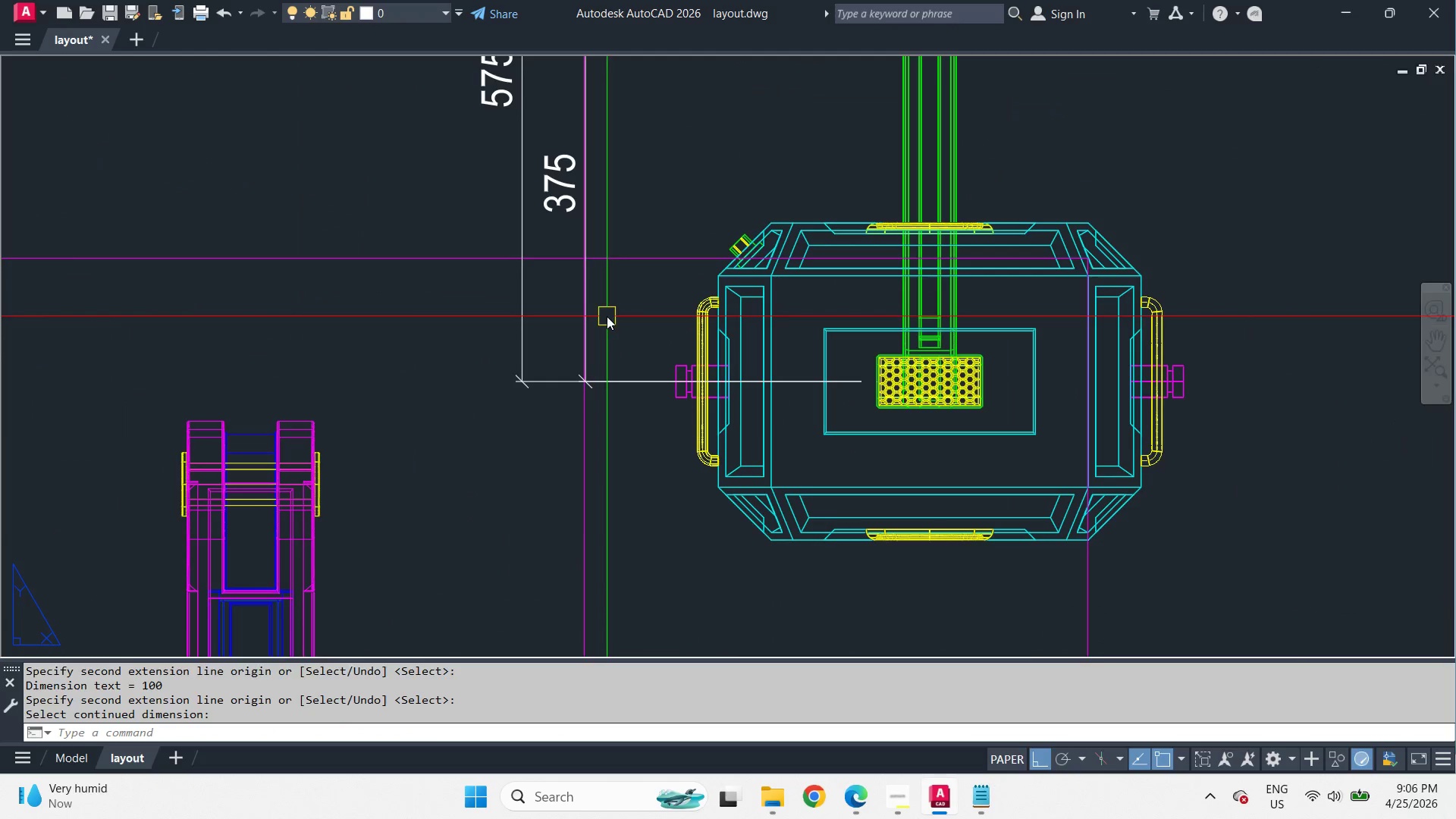 
key(Space)
 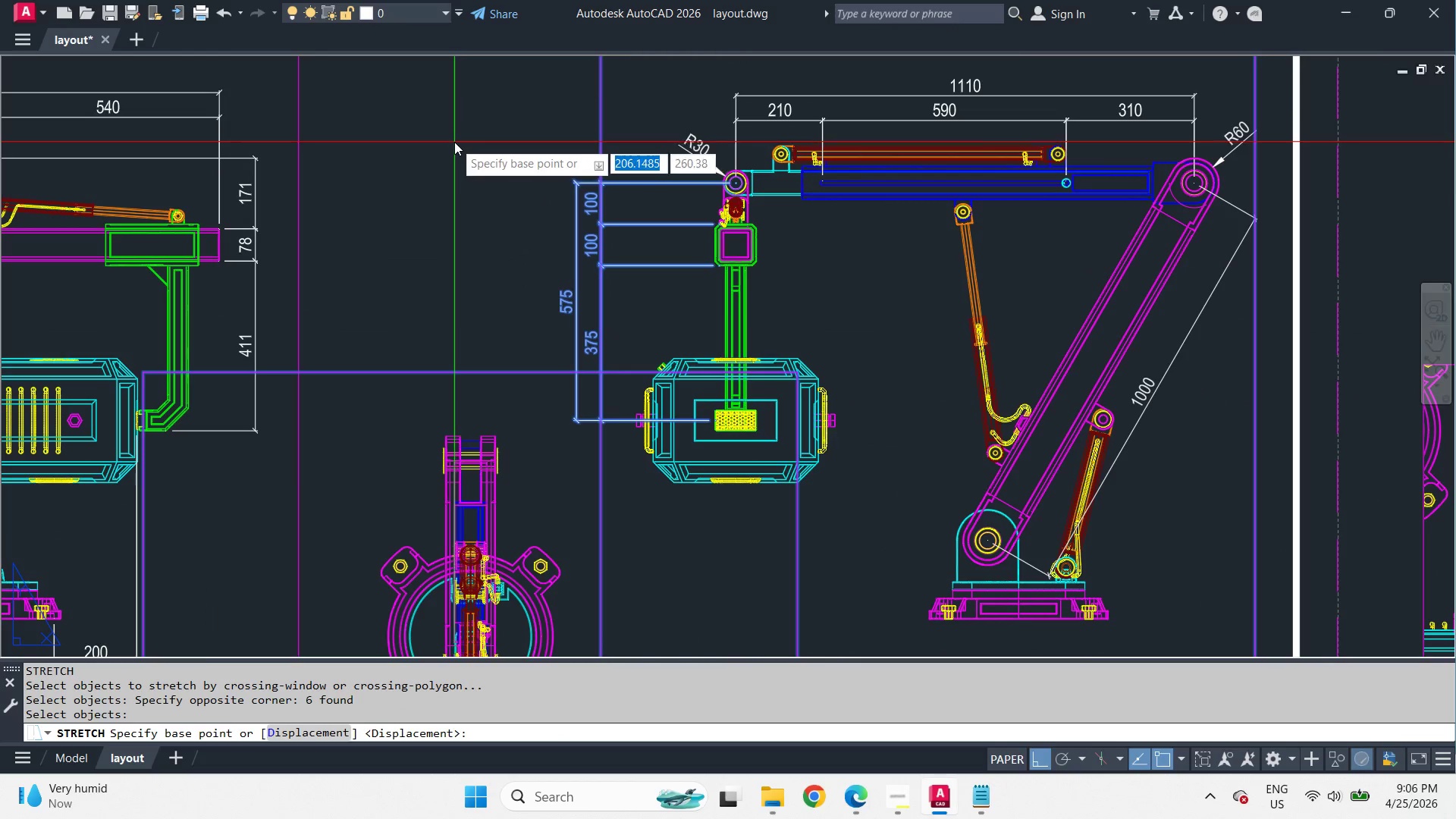 
left_click_drag(start_coordinate=[454, 142], to_coordinate=[462, 146])
 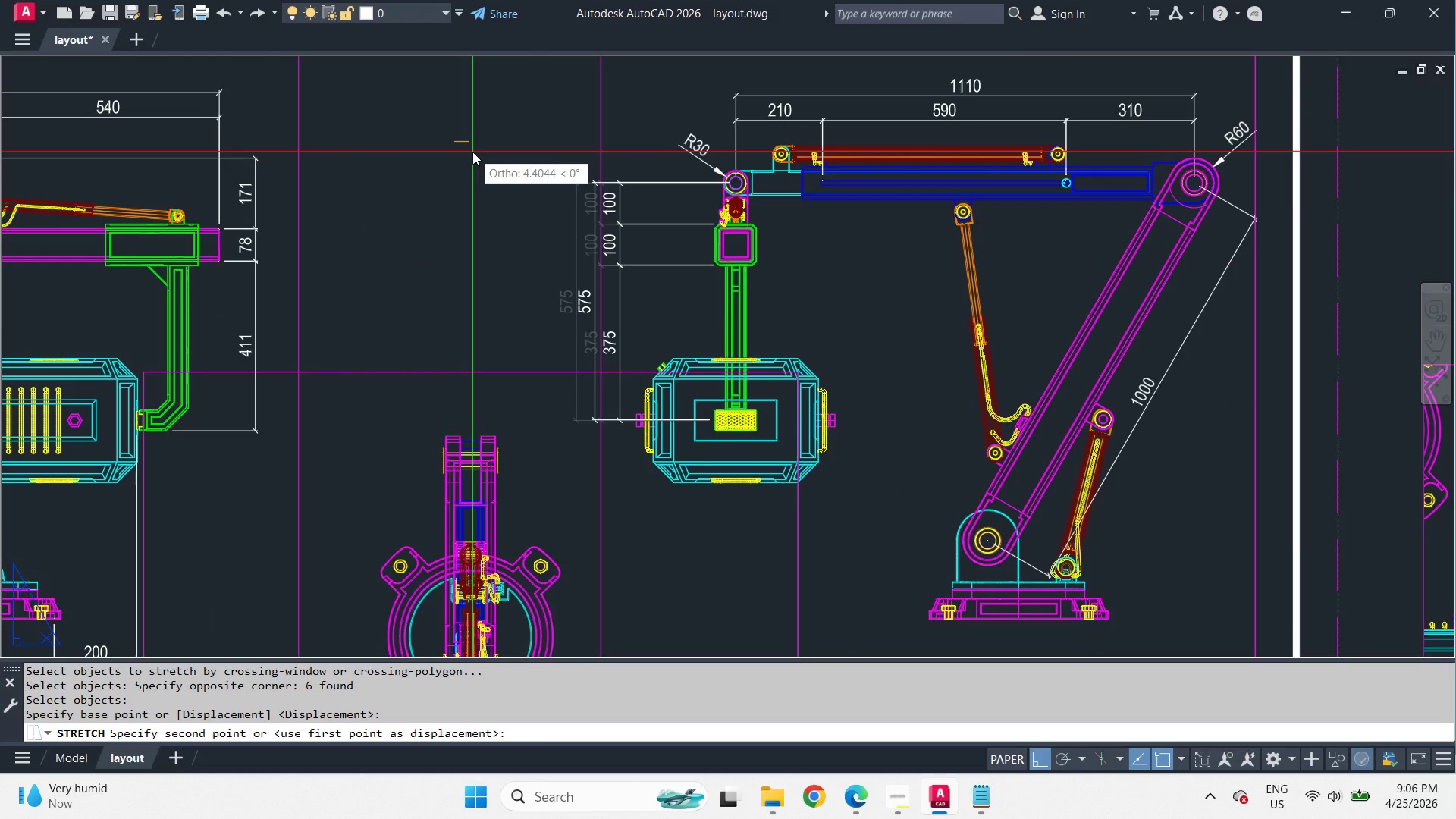 
scroll: coordinate [610, 447], scroll_direction: down, amount: 2.0
 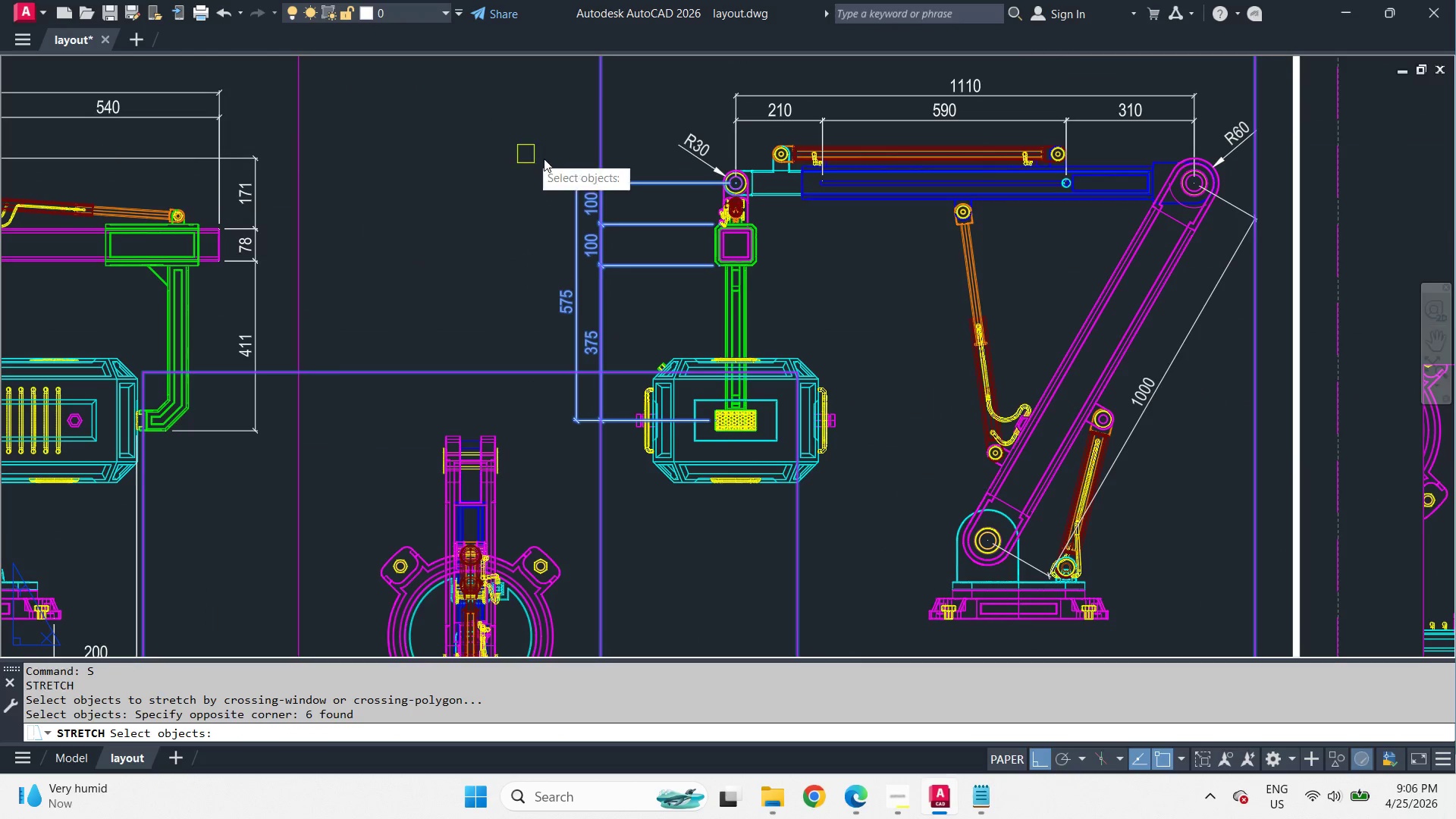 
left_click([472, 152])
 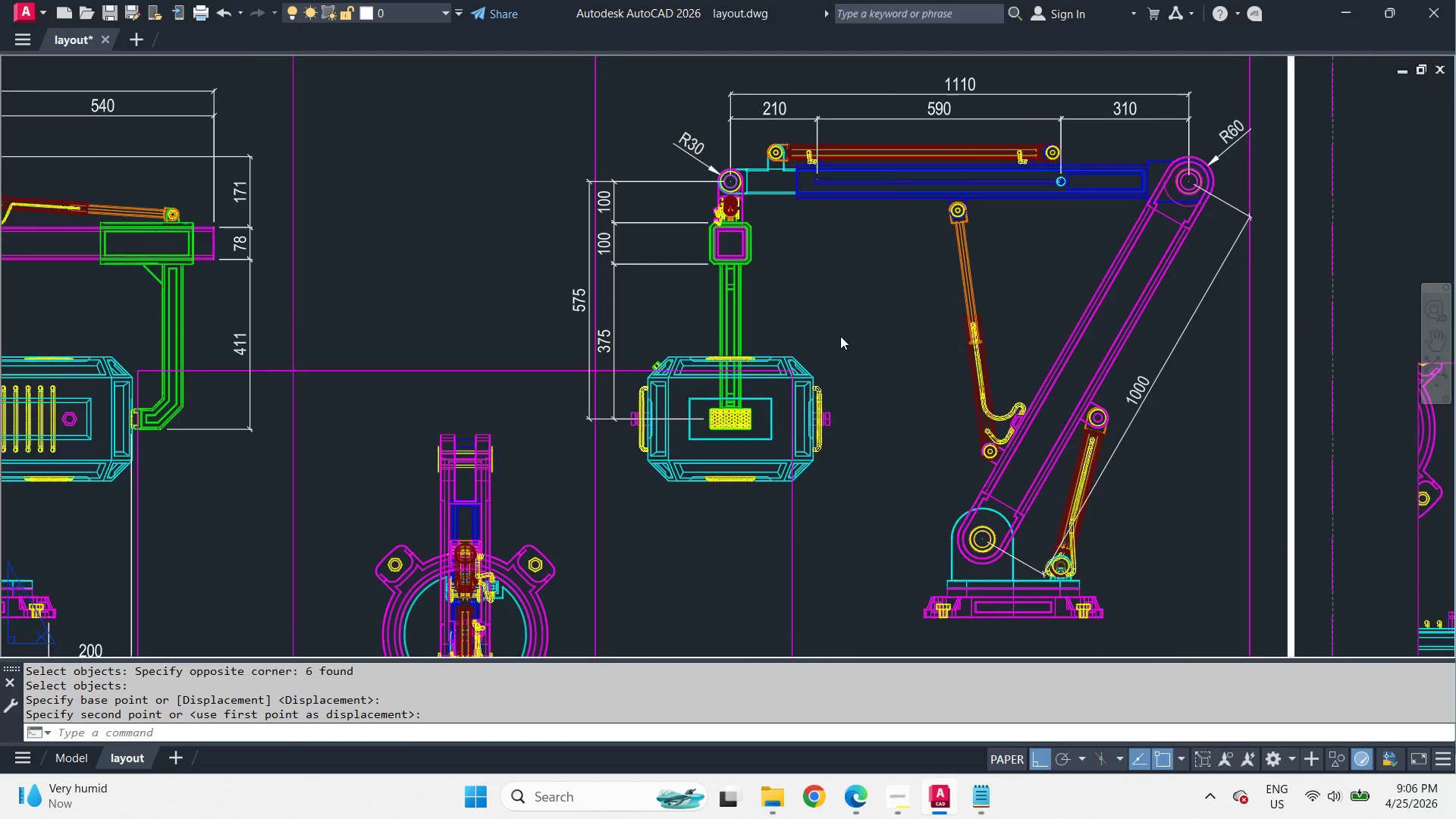 
type(re)
 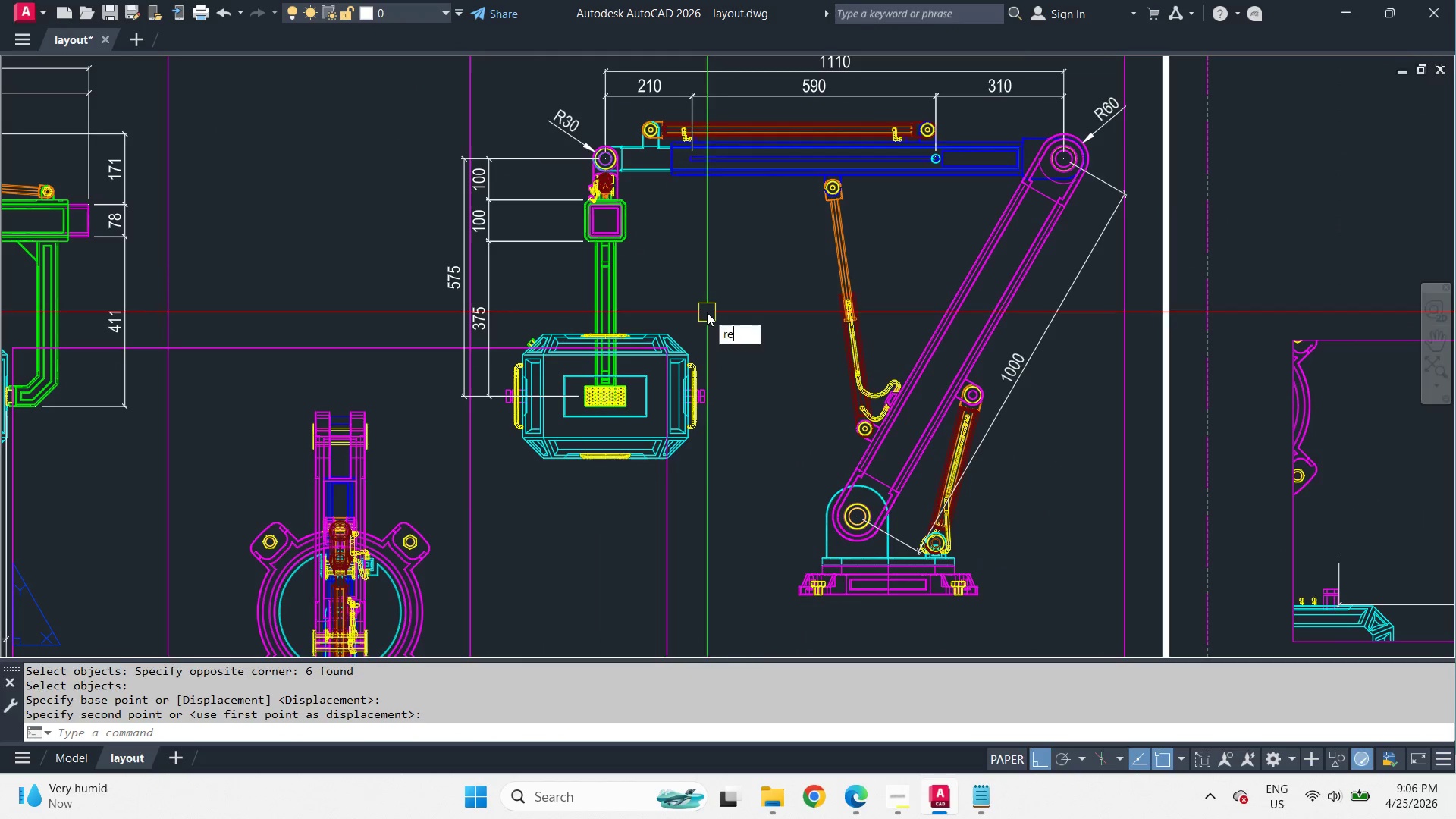 
key(Space)
 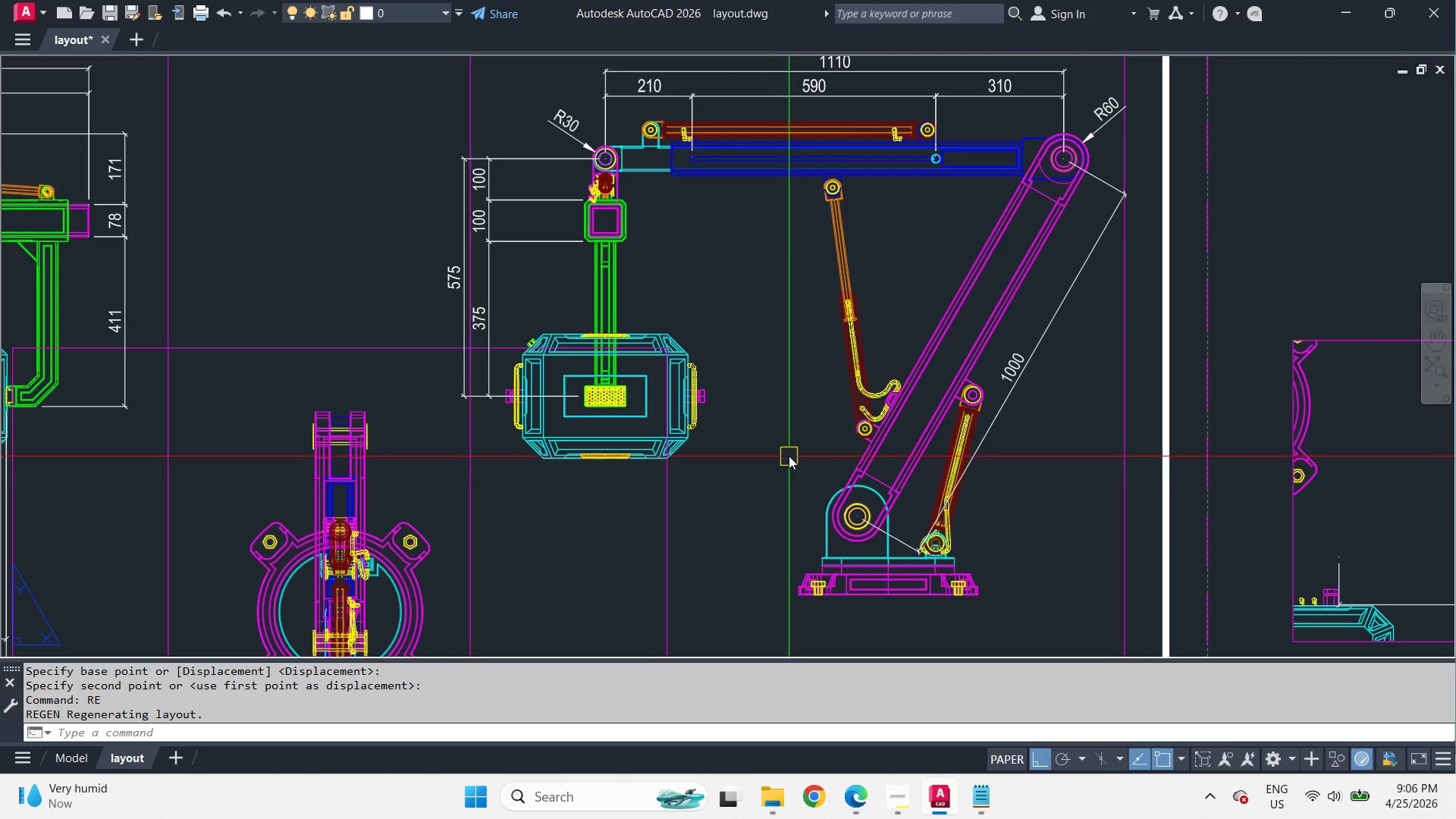 
wait(7.62)
 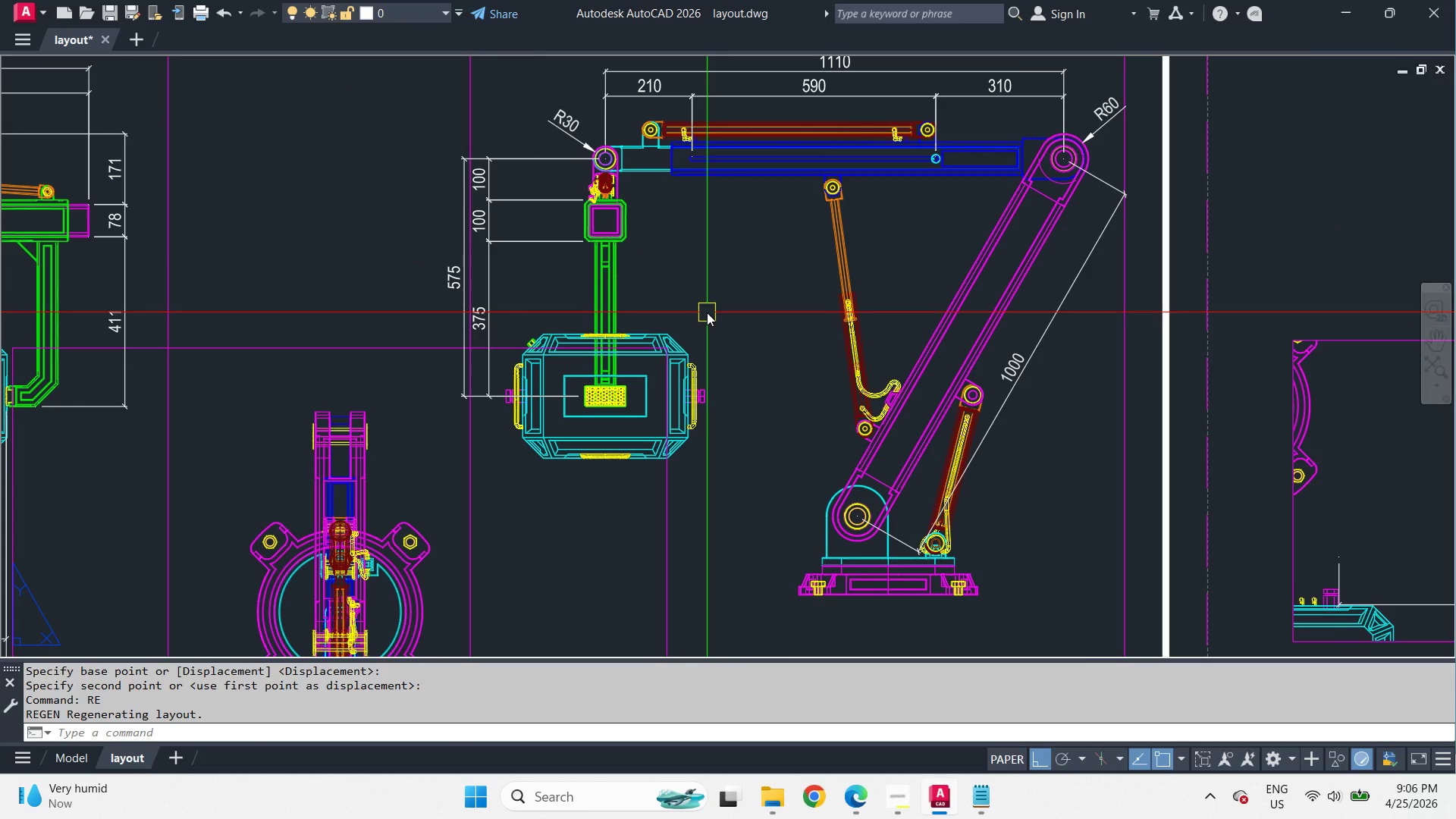 
type(dra )
 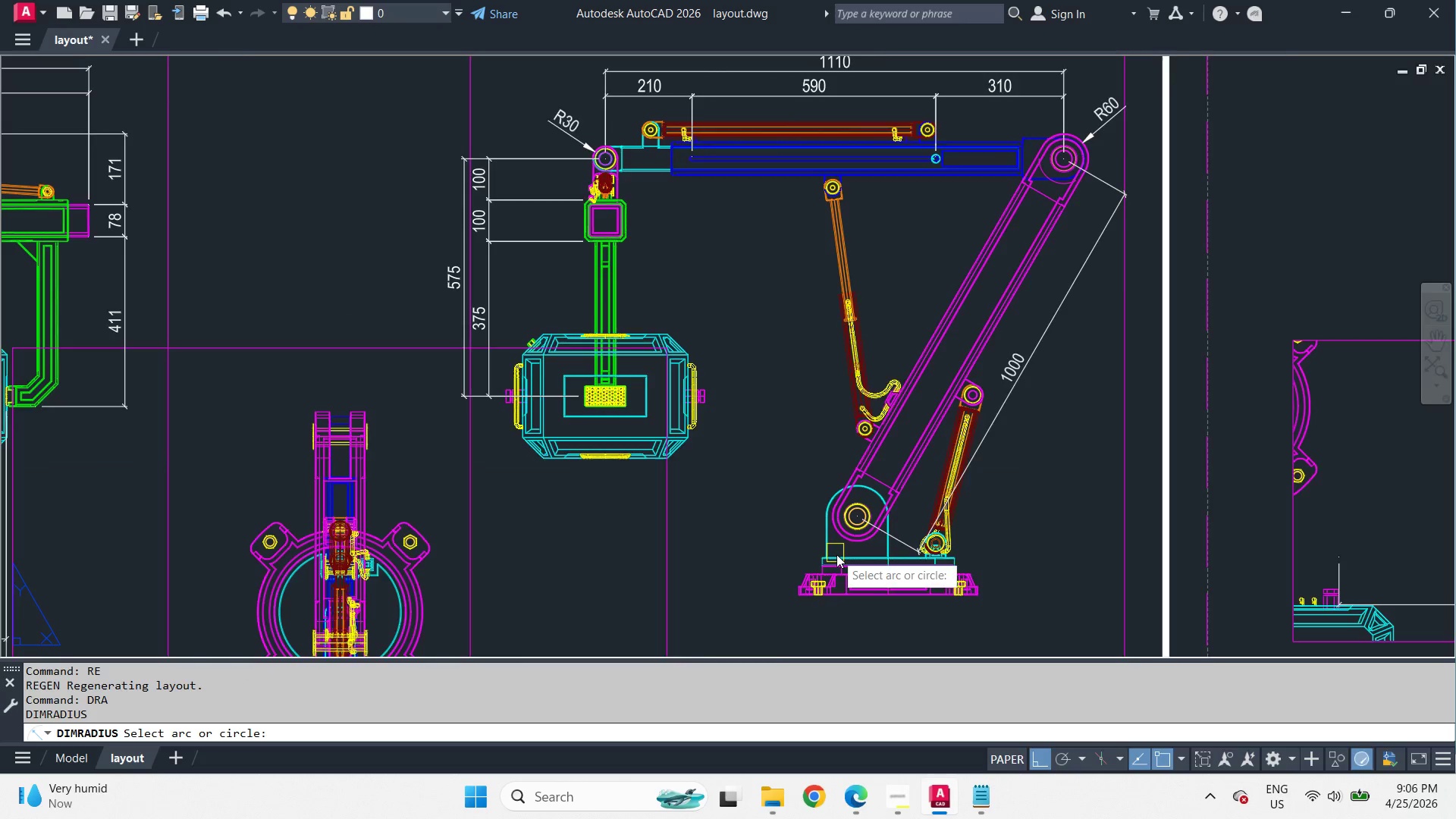 
key(Escape)
 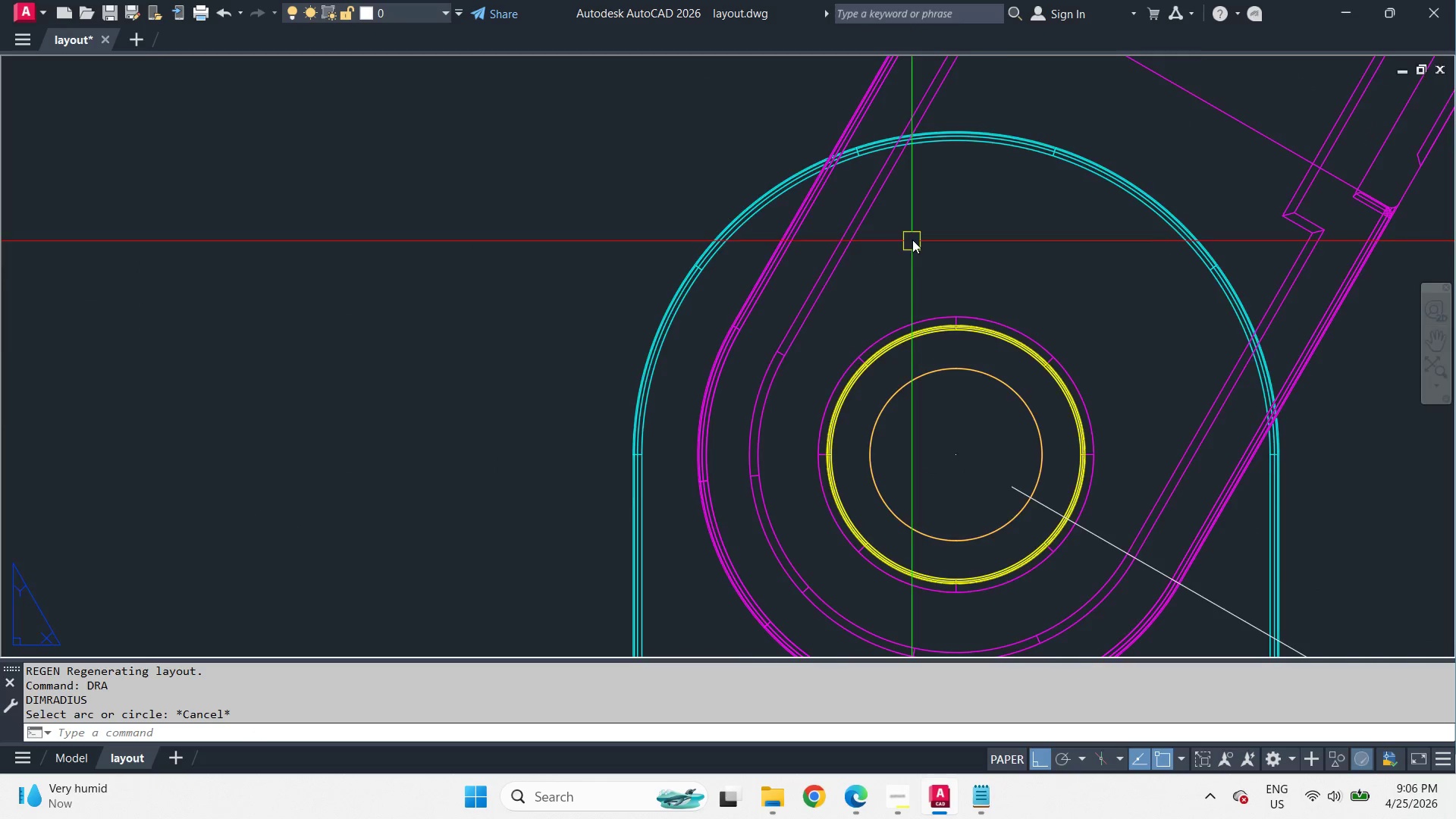 
scroll: coordinate [837, 554], scroll_direction: up, amount: 3.0
 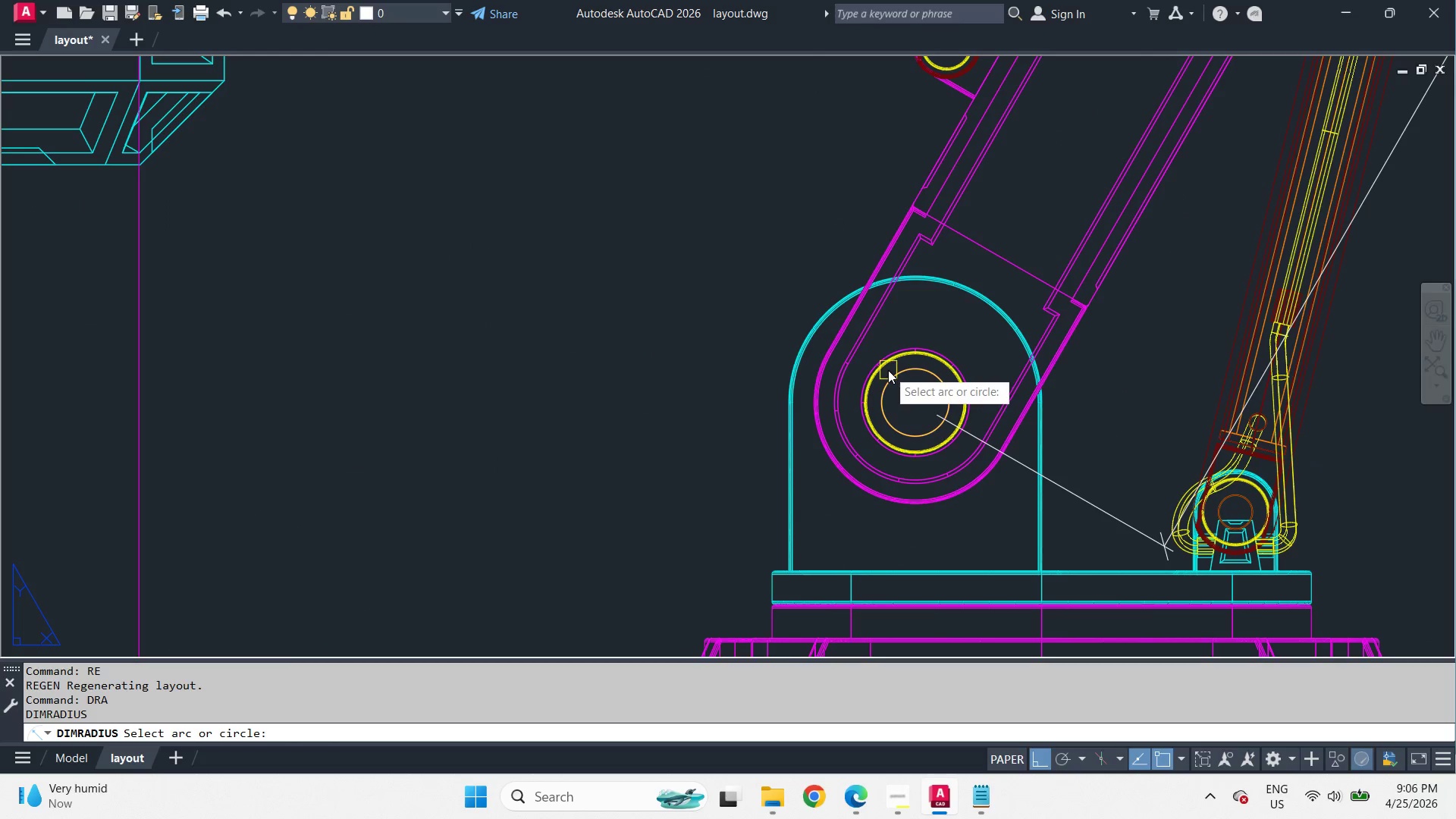 
key(C)
 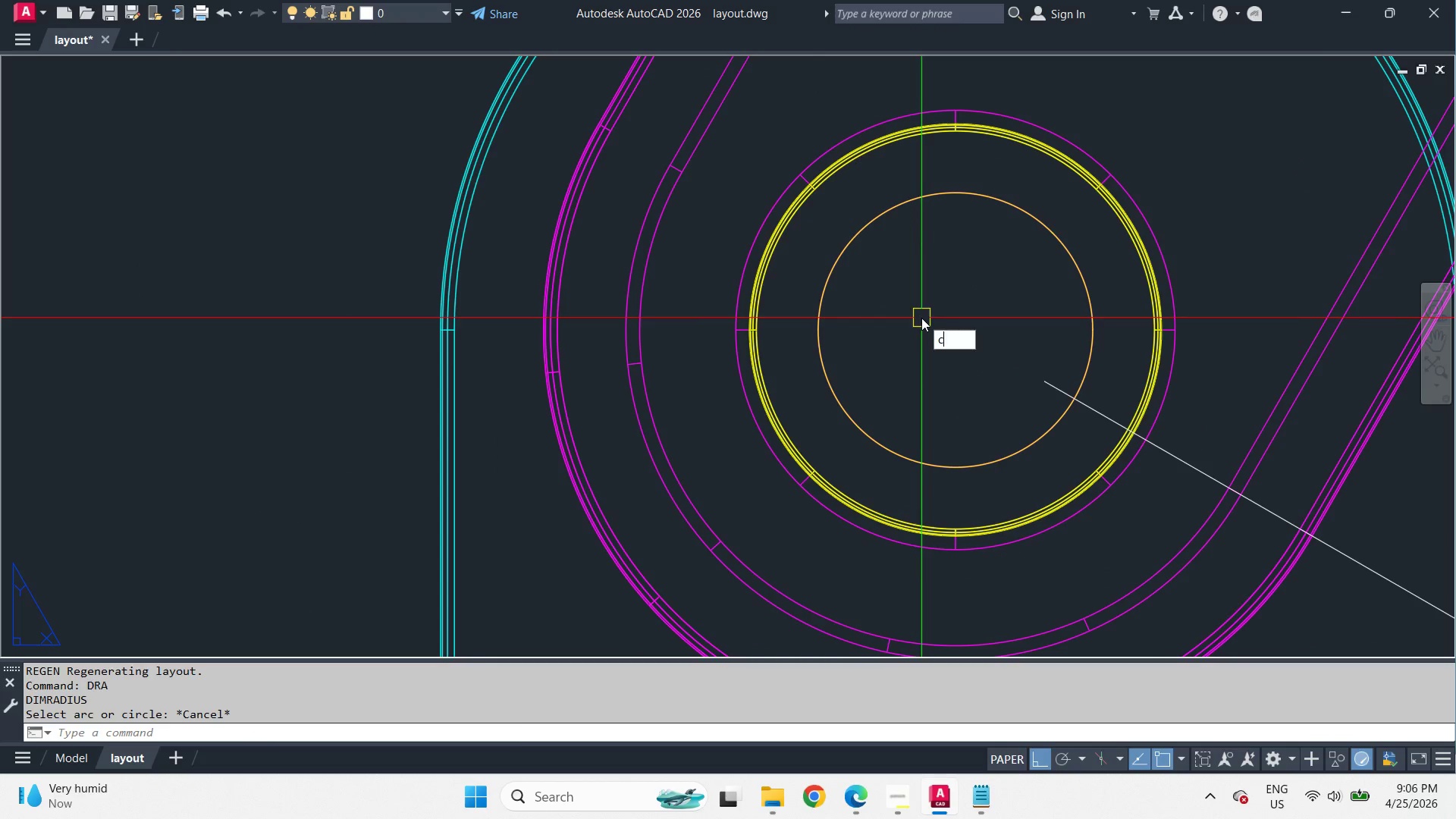 
scroll: coordinate [888, 370], scroll_direction: up, amount: 2.0
 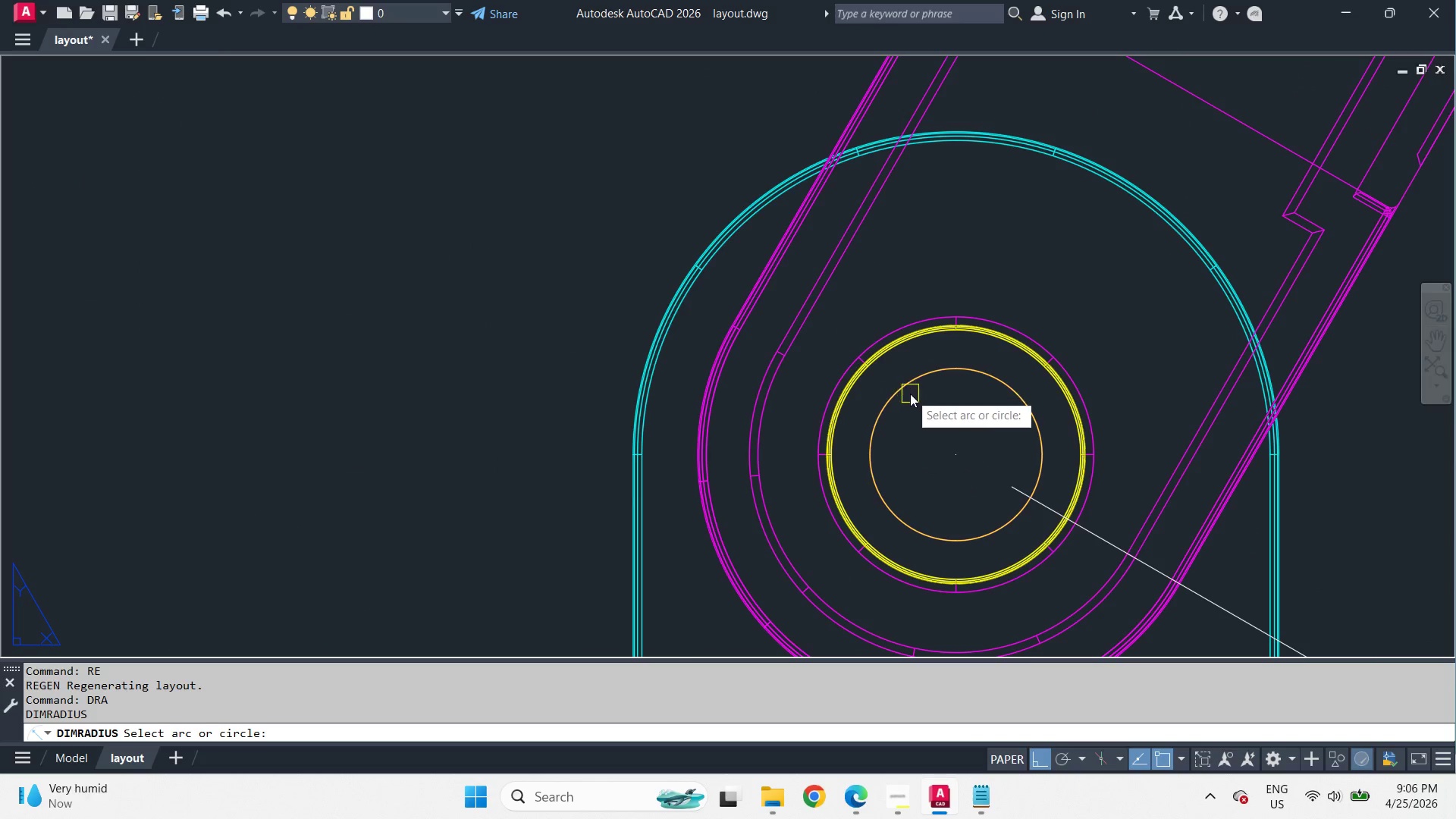 
key(Space)
 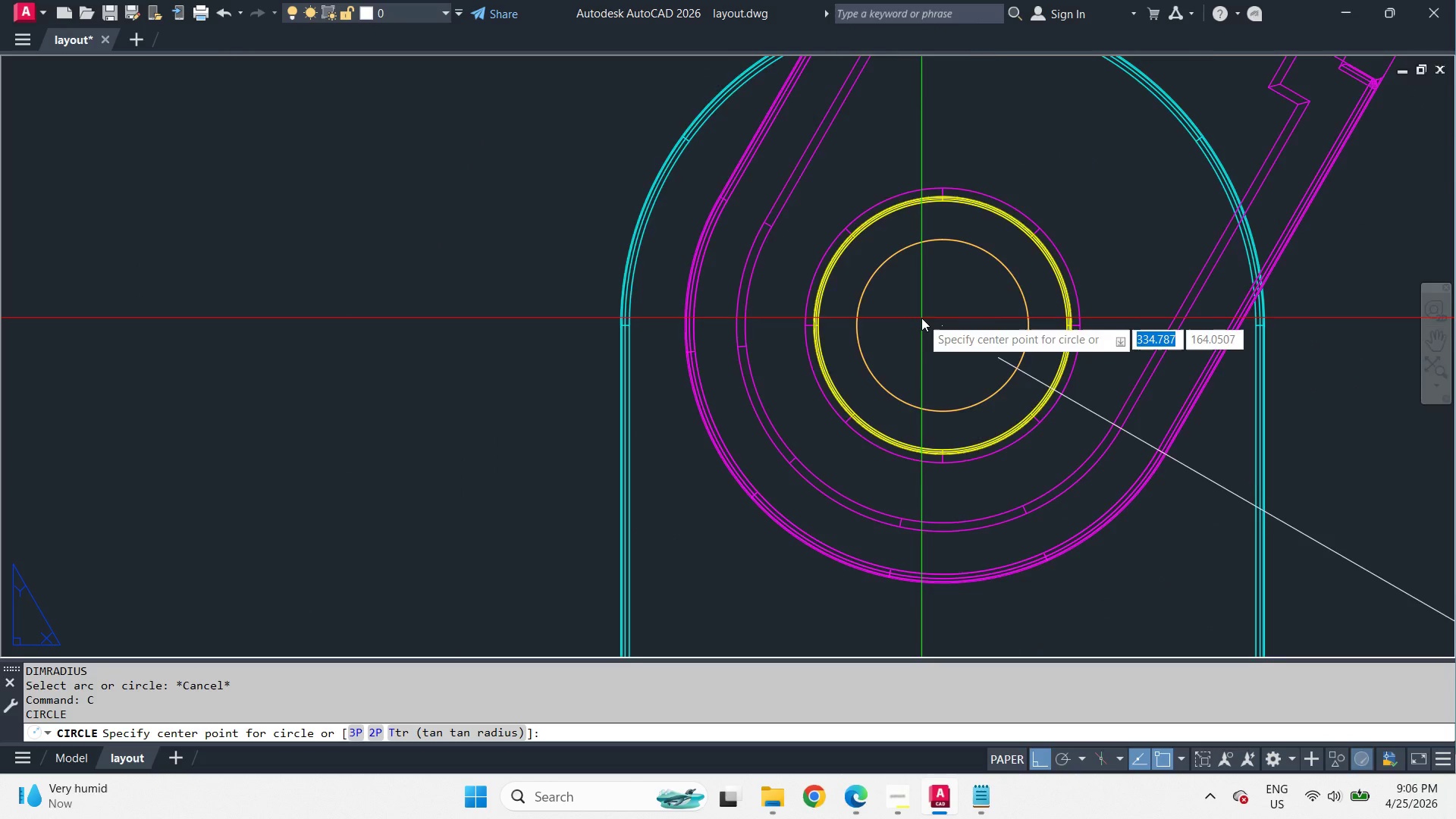 
key(Escape)
 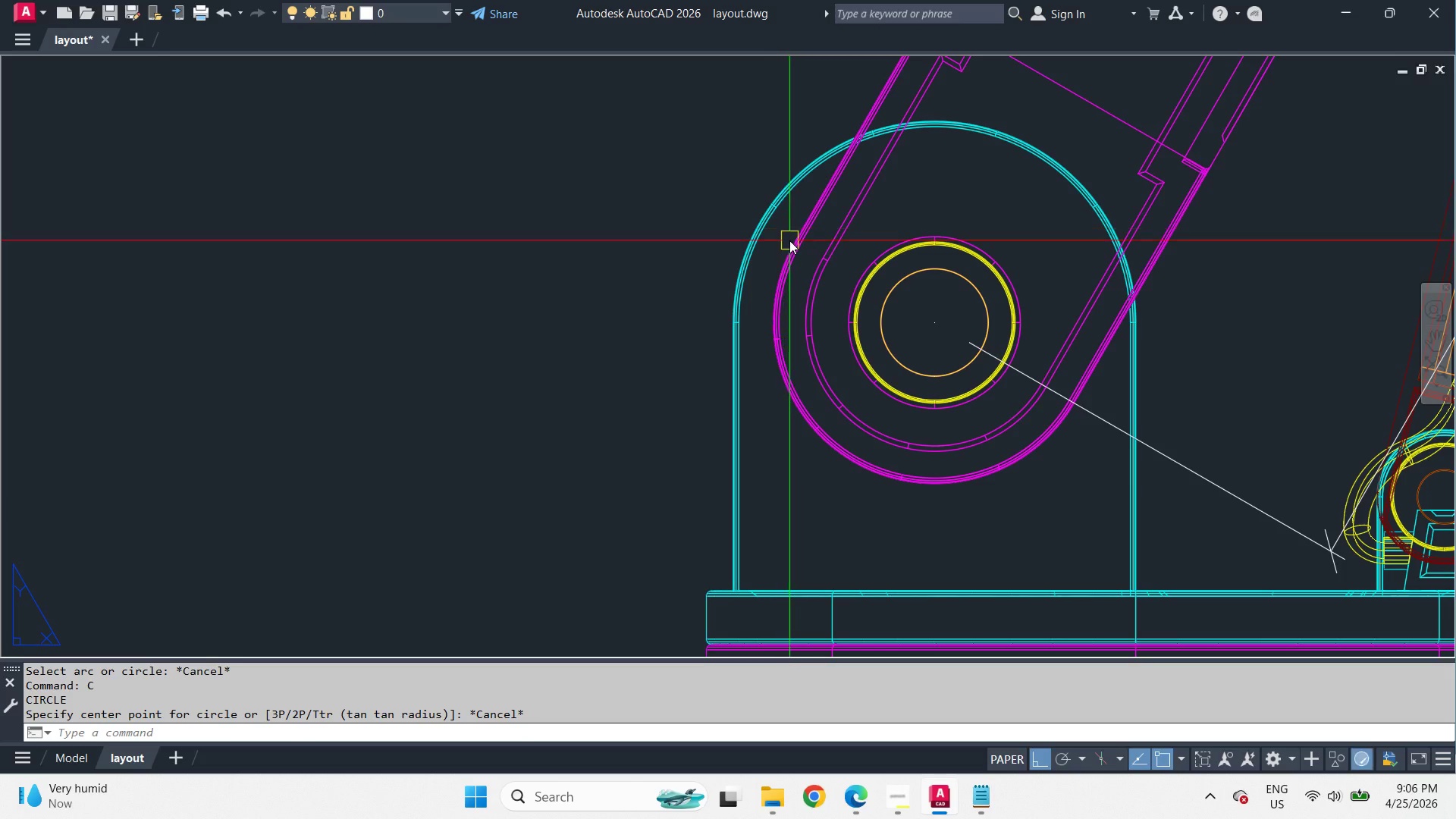 
scroll: coordinate [921, 318], scroll_direction: up, amount: 1.0
 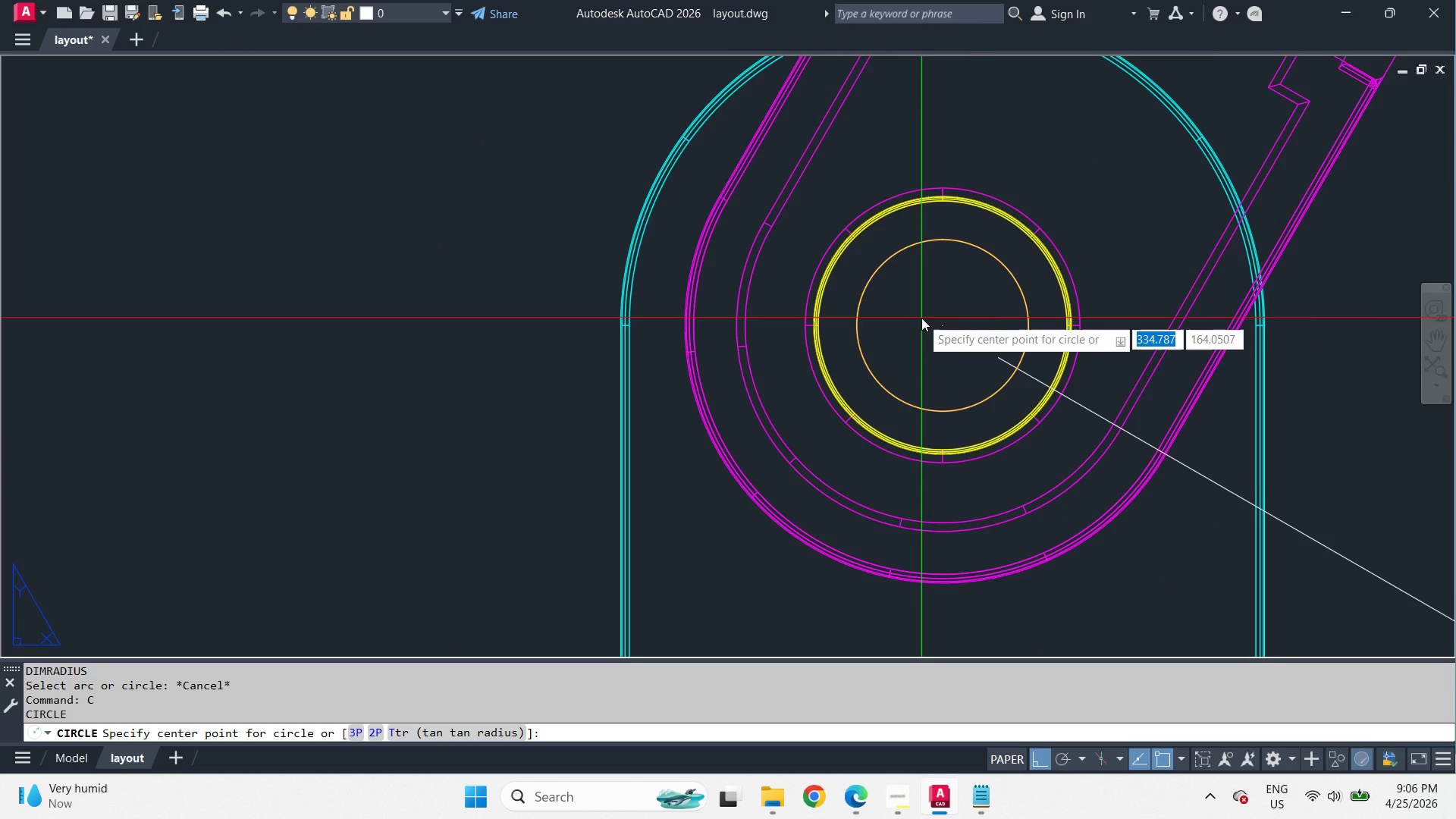 
type(dra)
 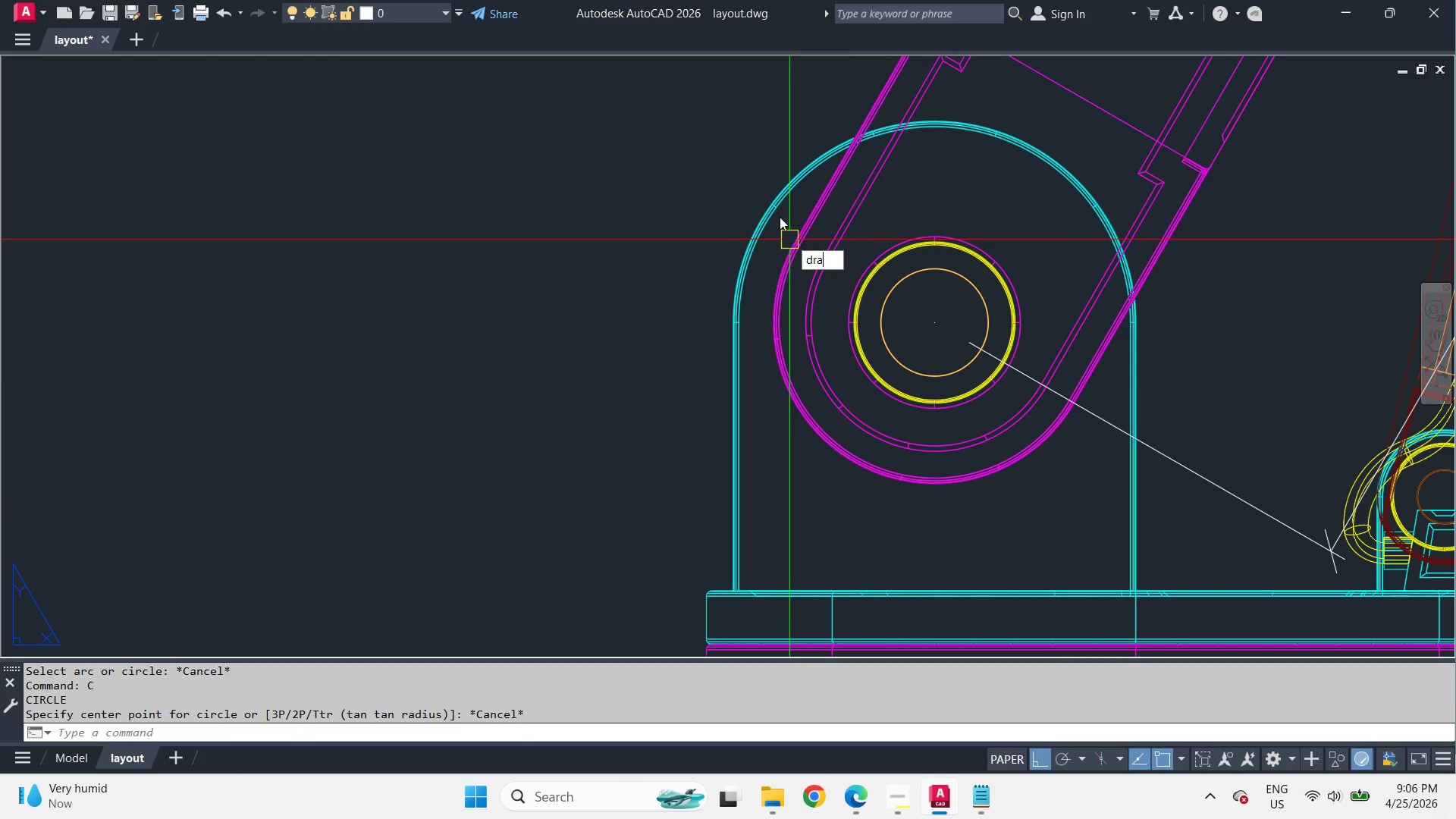 
key(Space)
 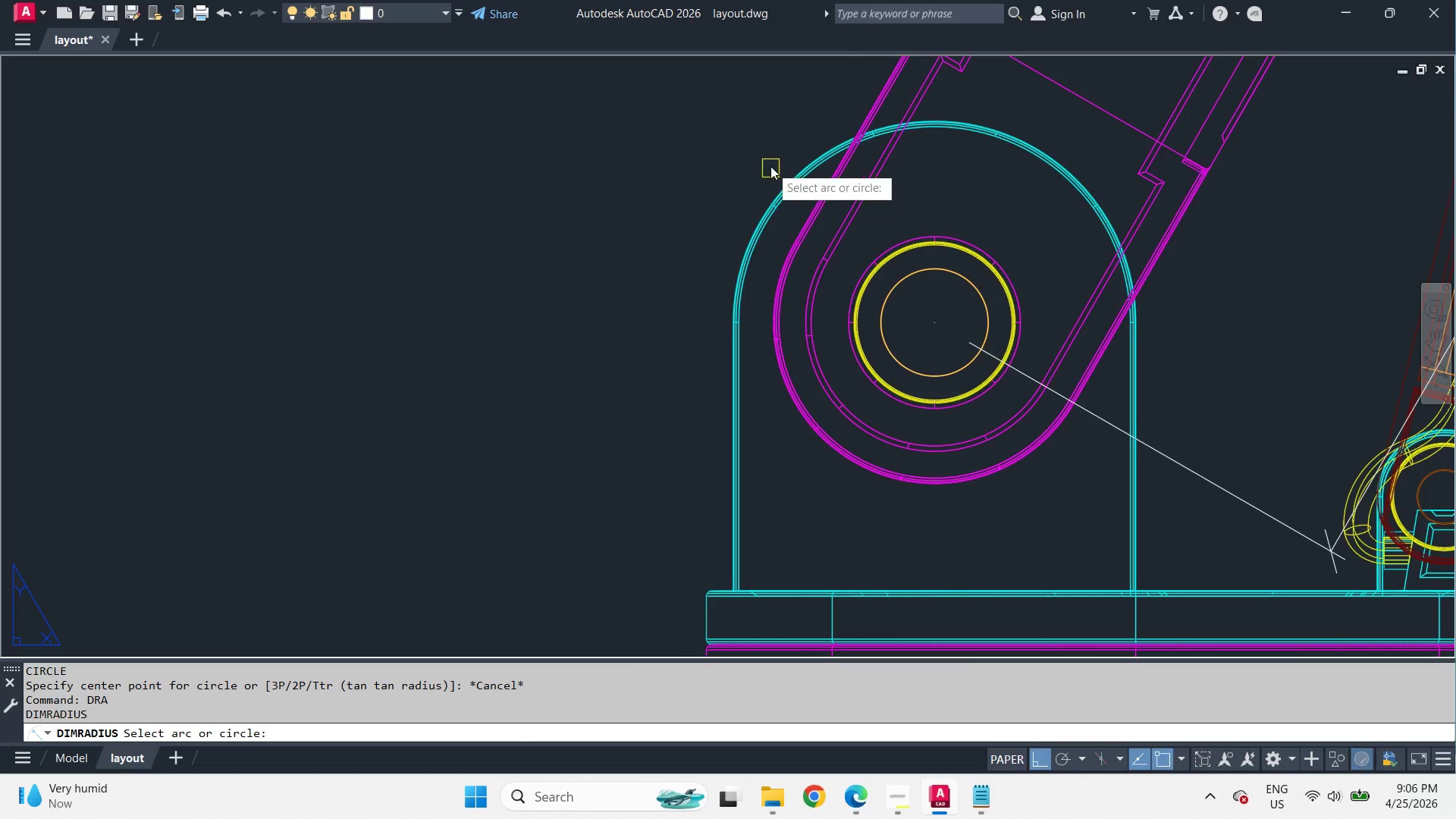 
scroll: coordinate [921, 318], scroll_direction: down, amount: 2.0
 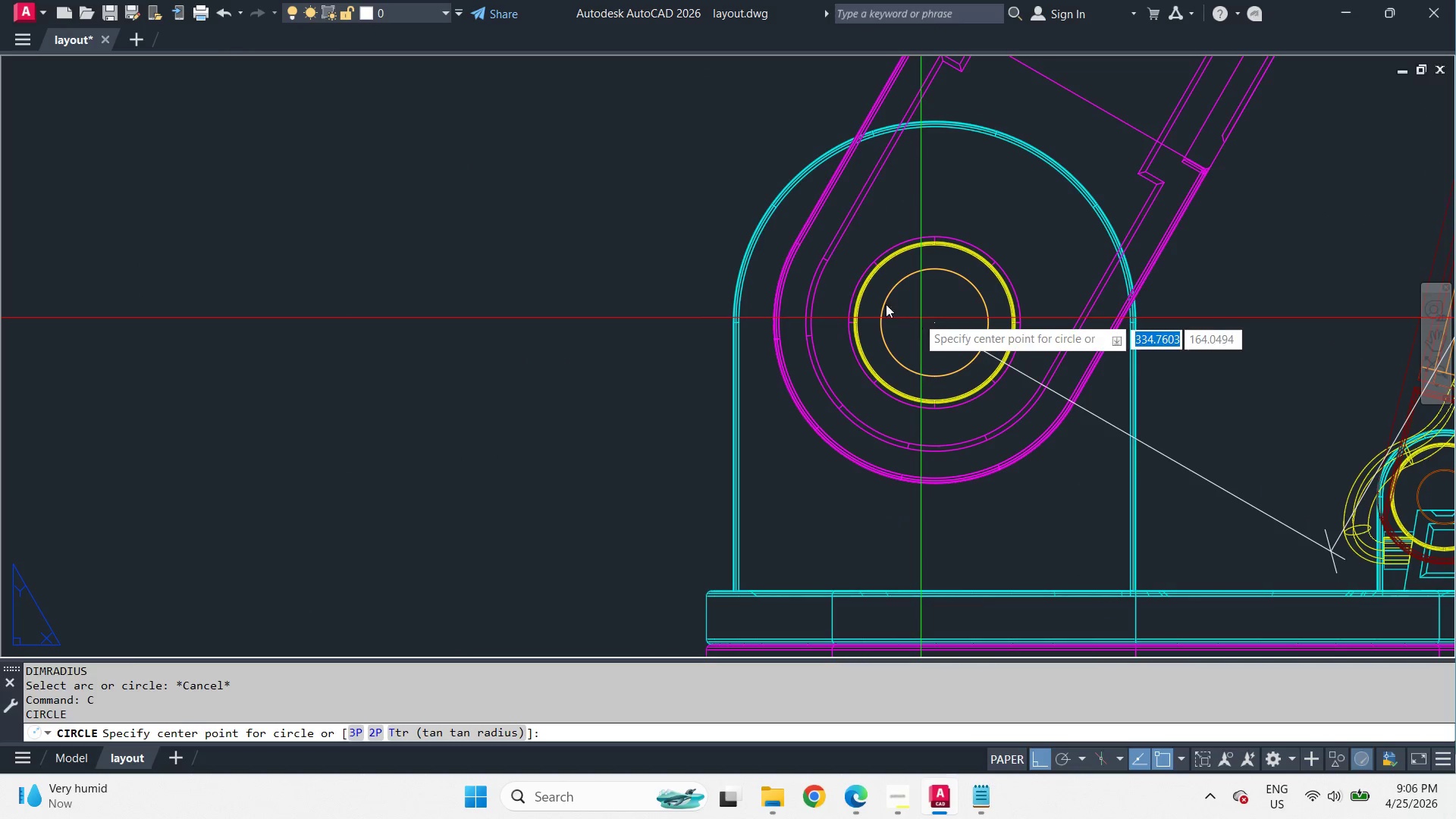 
left_click([825, 246])
 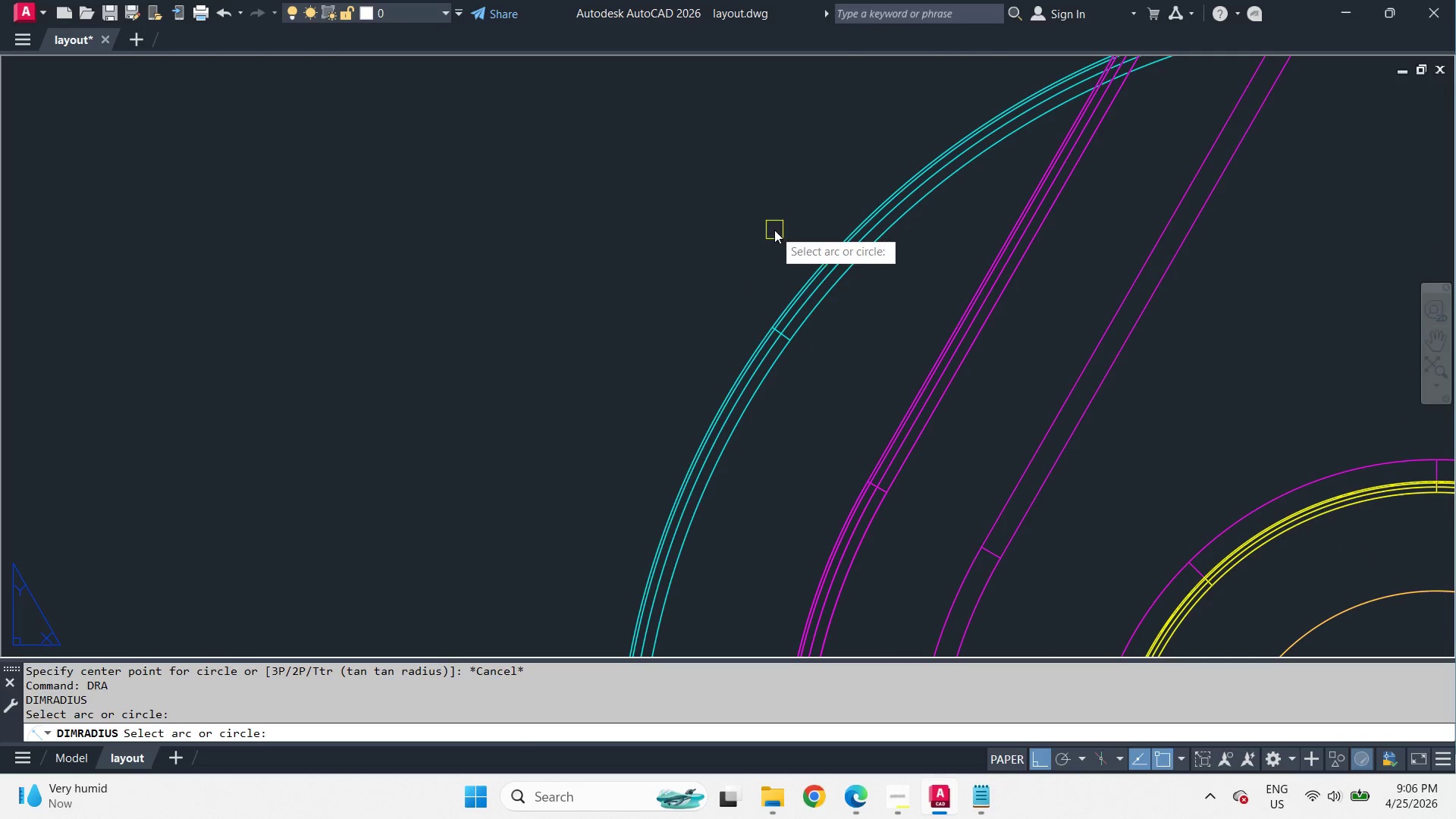 
scroll: coordinate [770, 163], scroll_direction: up, amount: 3.0
 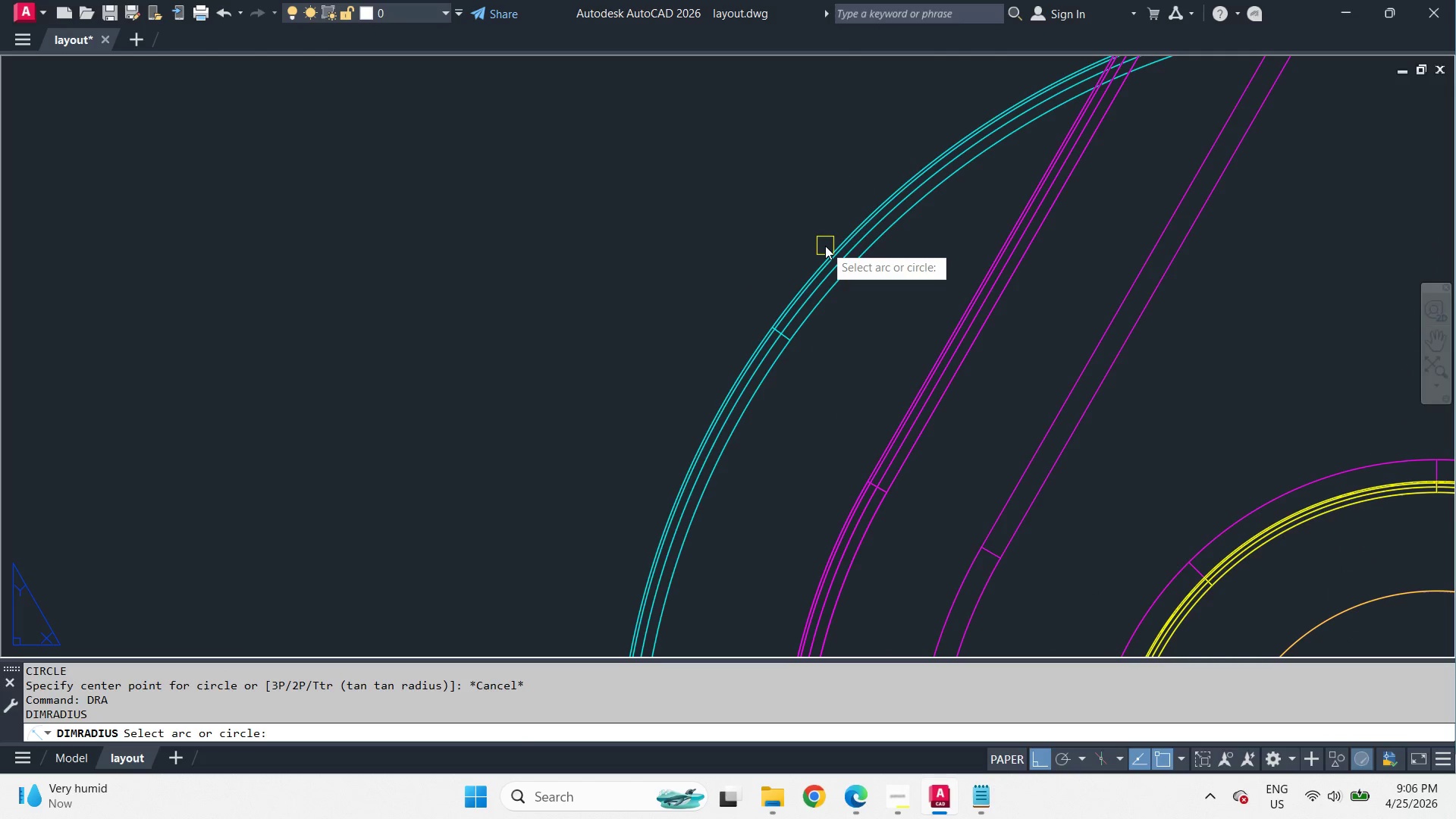 
scroll: coordinate [774, 230], scroll_direction: down, amount: 4.0
 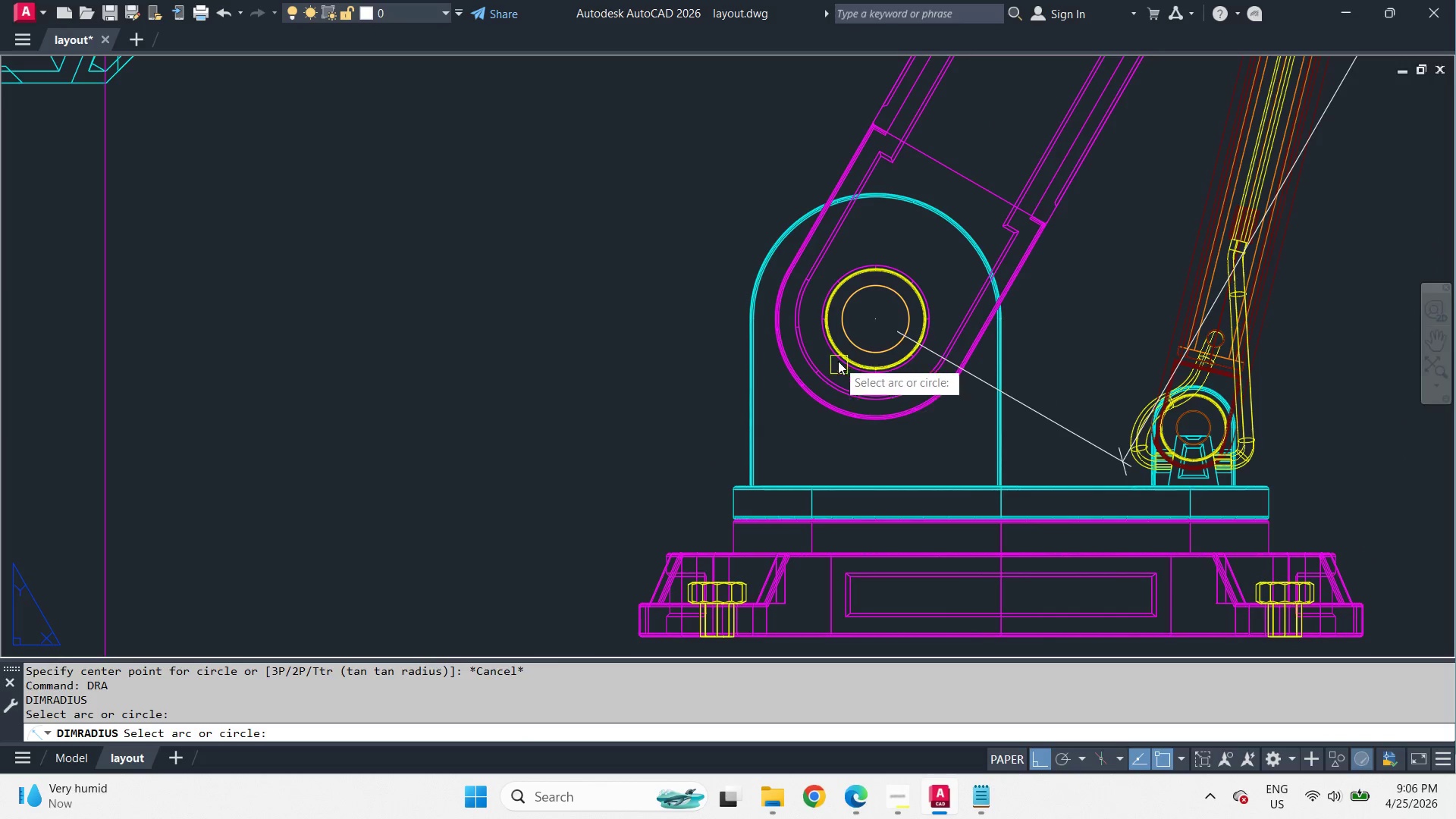 
key(Space)
 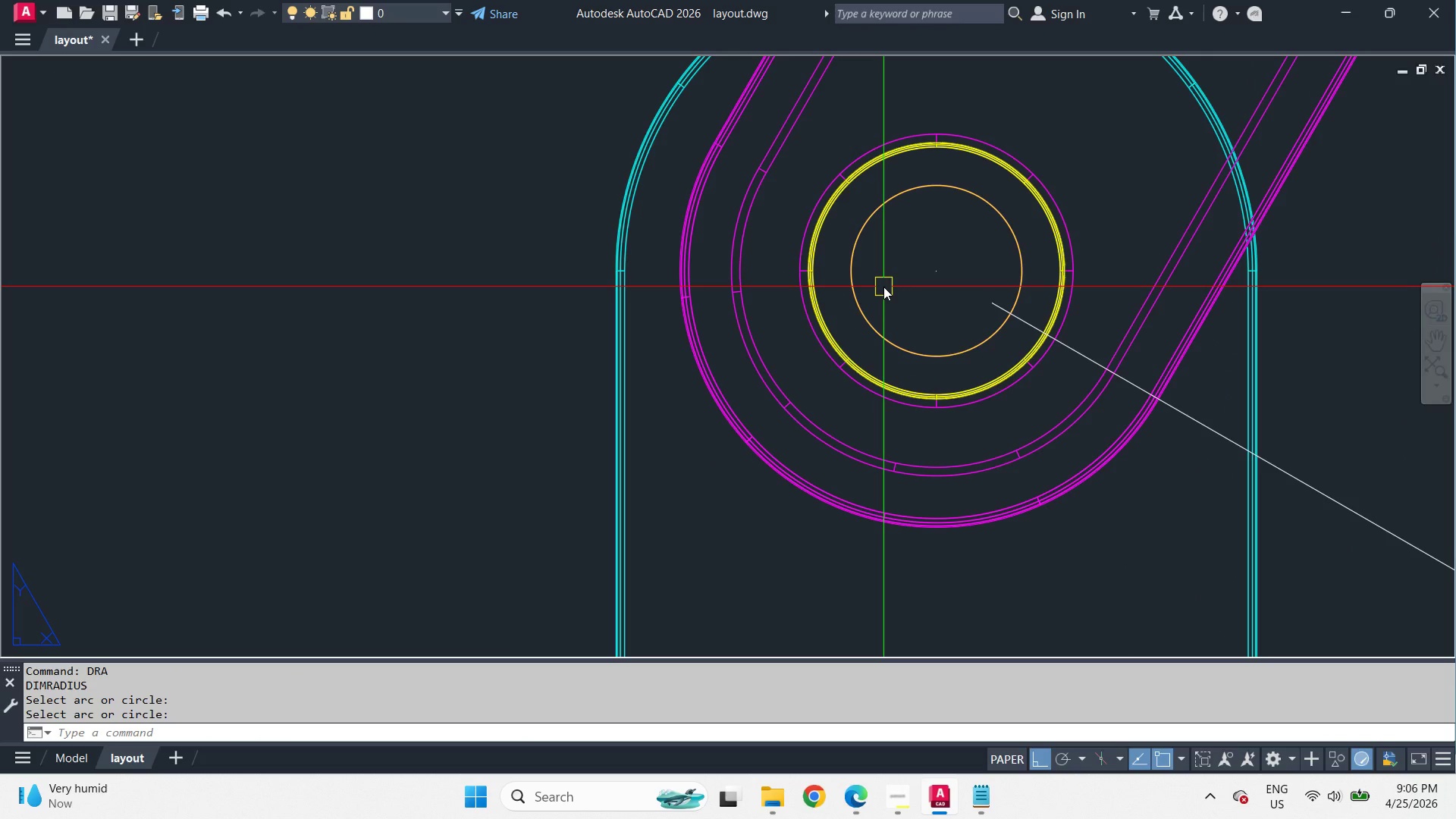 
scroll: coordinate [836, 349], scroll_direction: up, amount: 2.0
 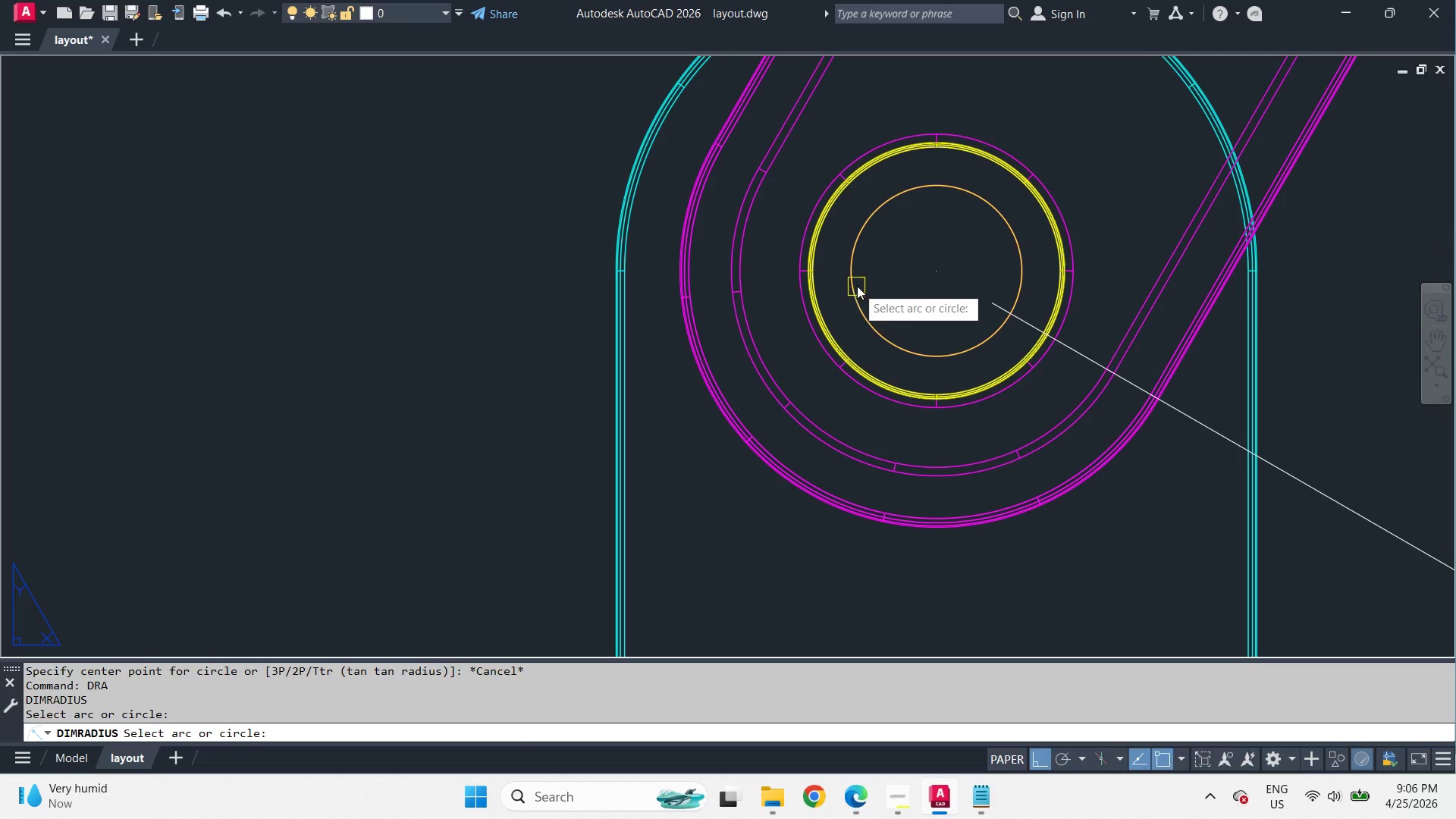 
type(c cen )
 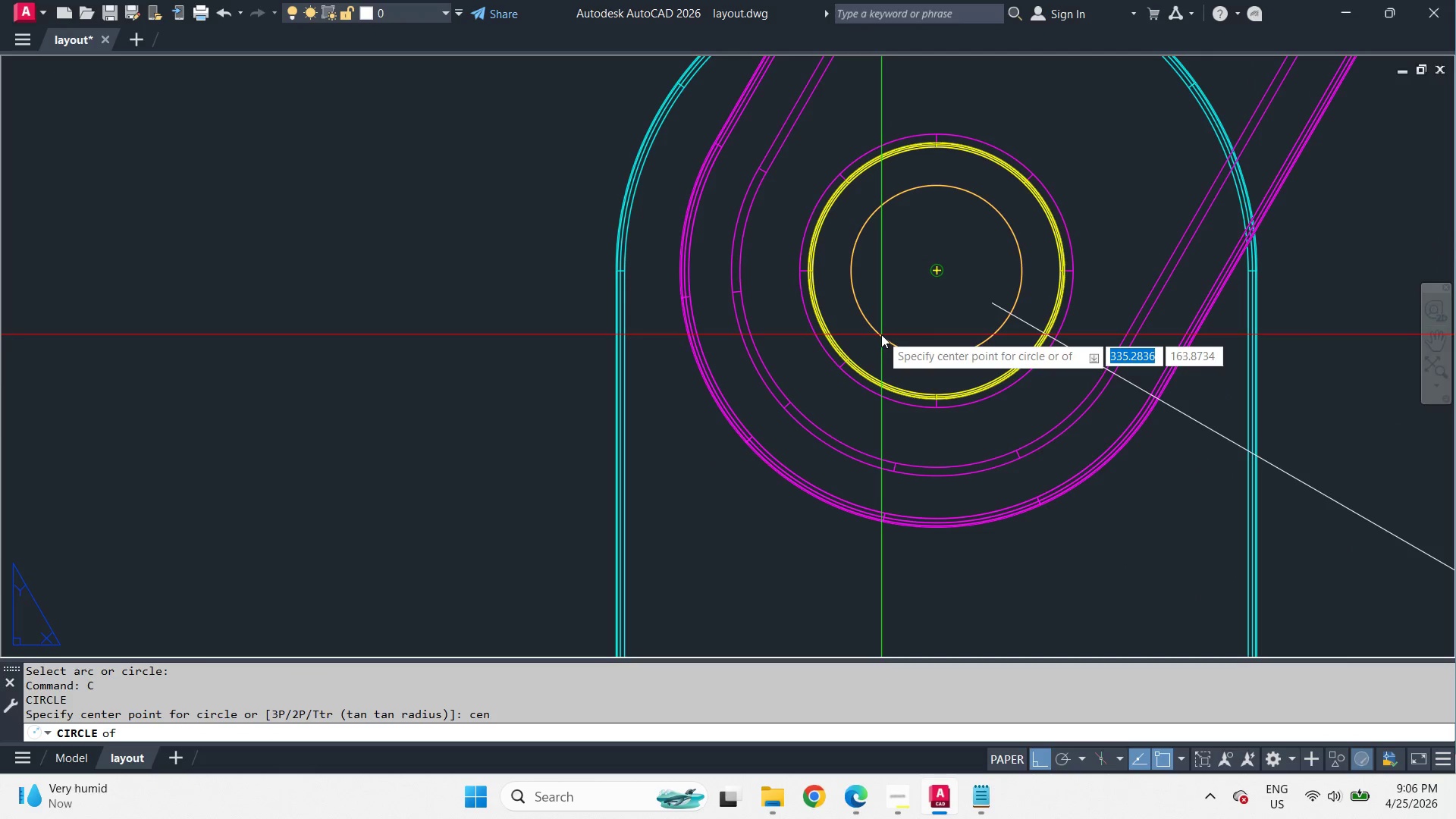 
left_click([881, 334])
 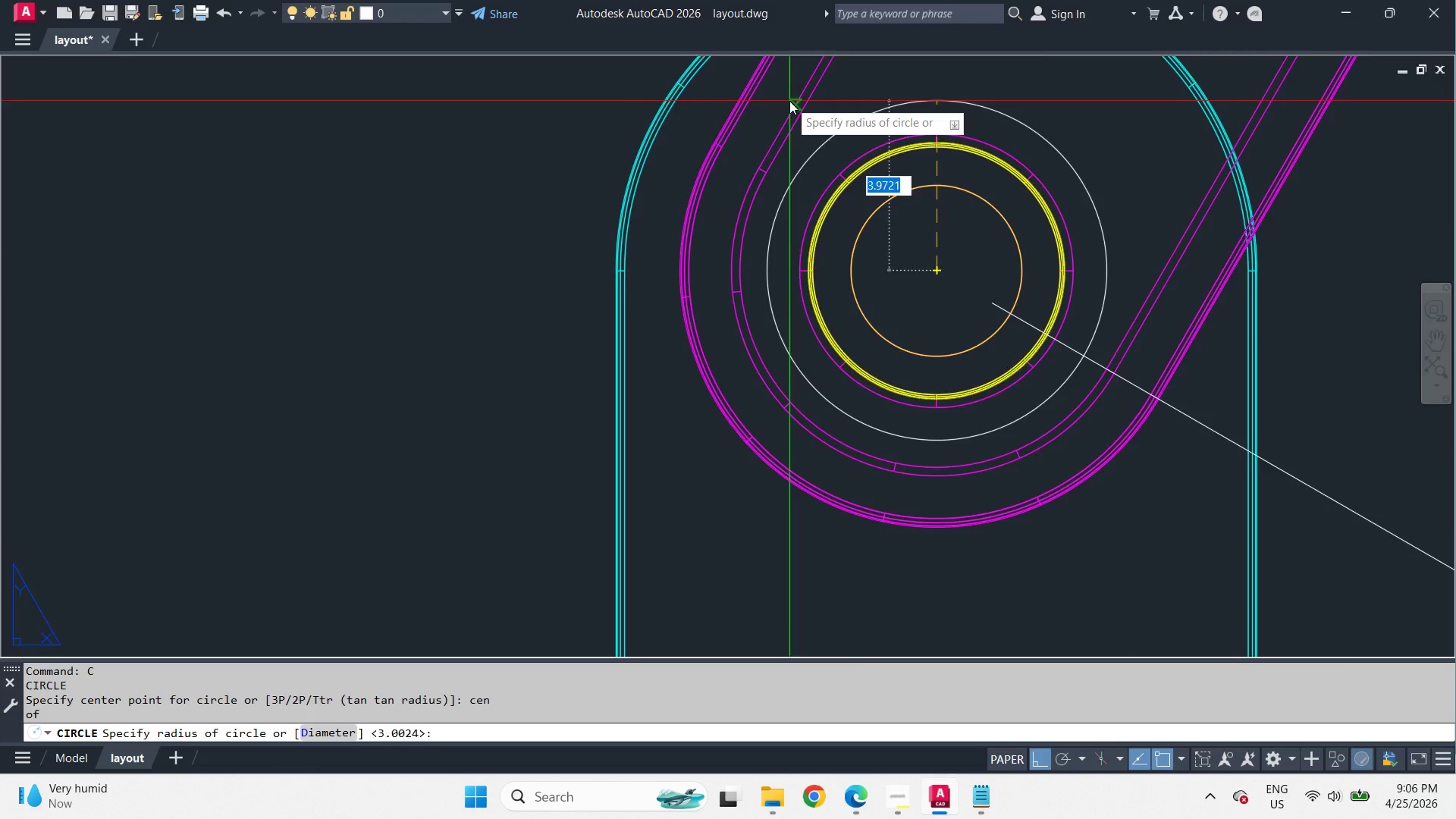 
type(end )
 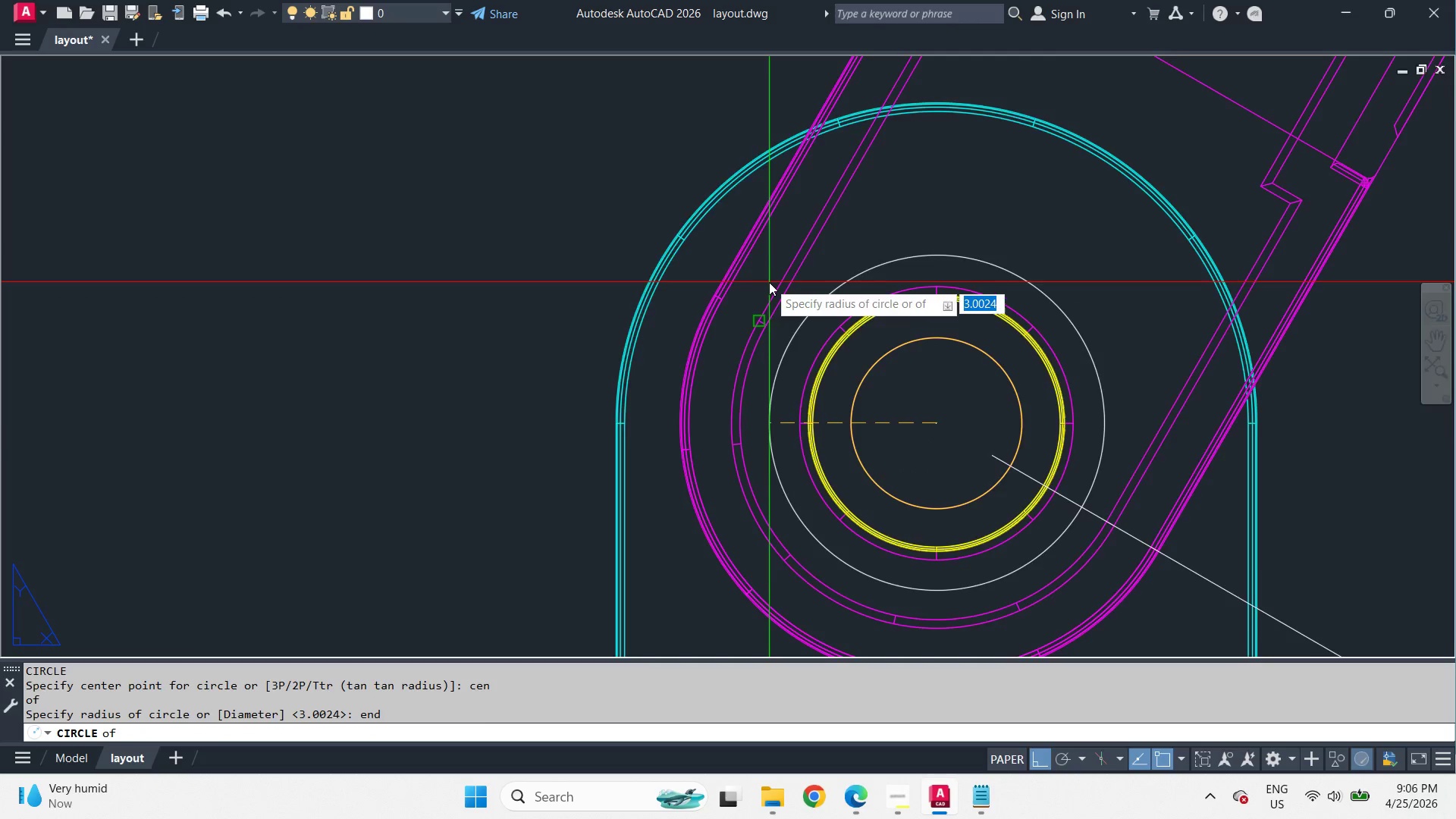 
scroll: coordinate [769, 282], scroll_direction: down, amount: 2.0
 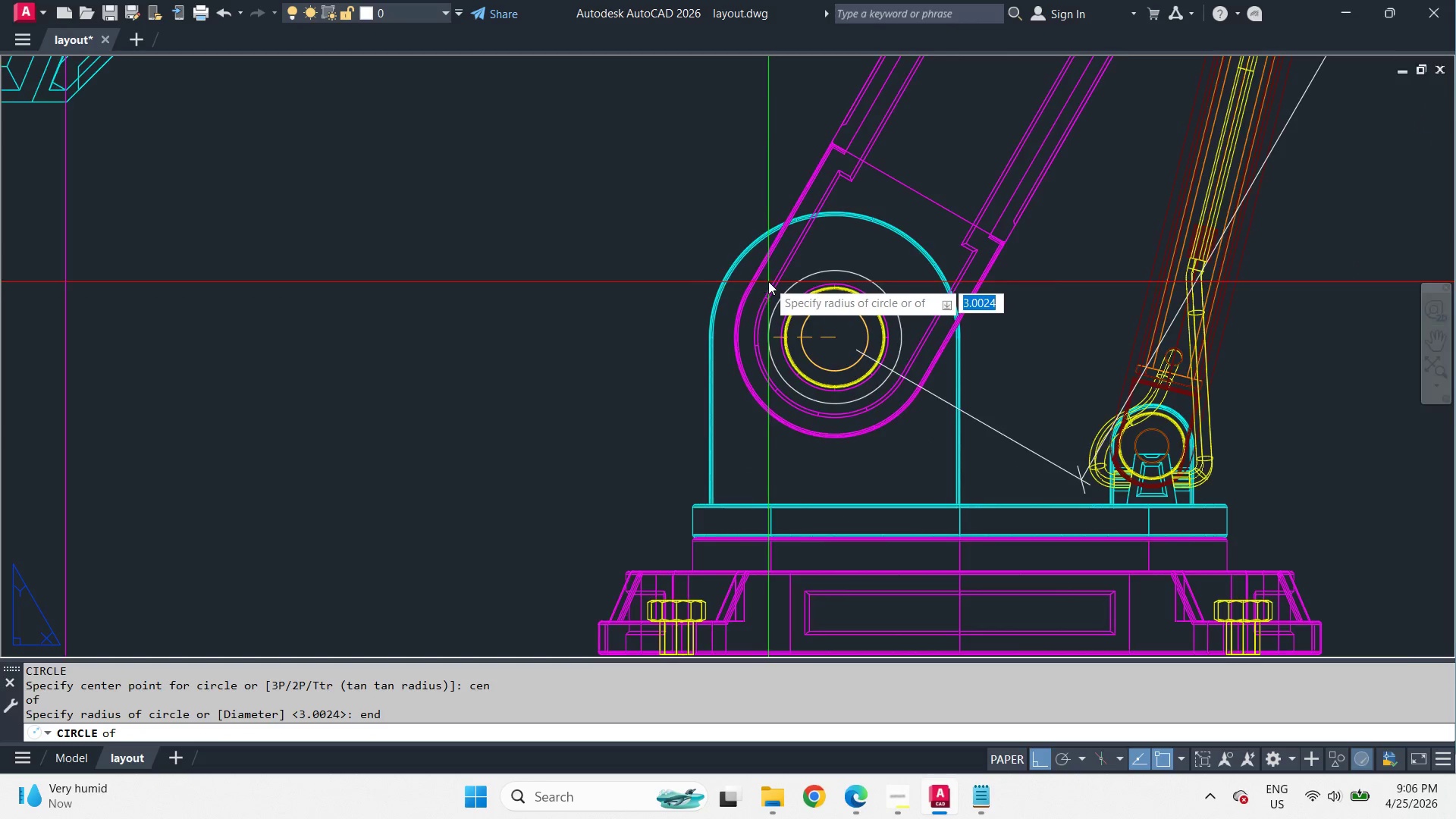 
left_click([713, 248])
 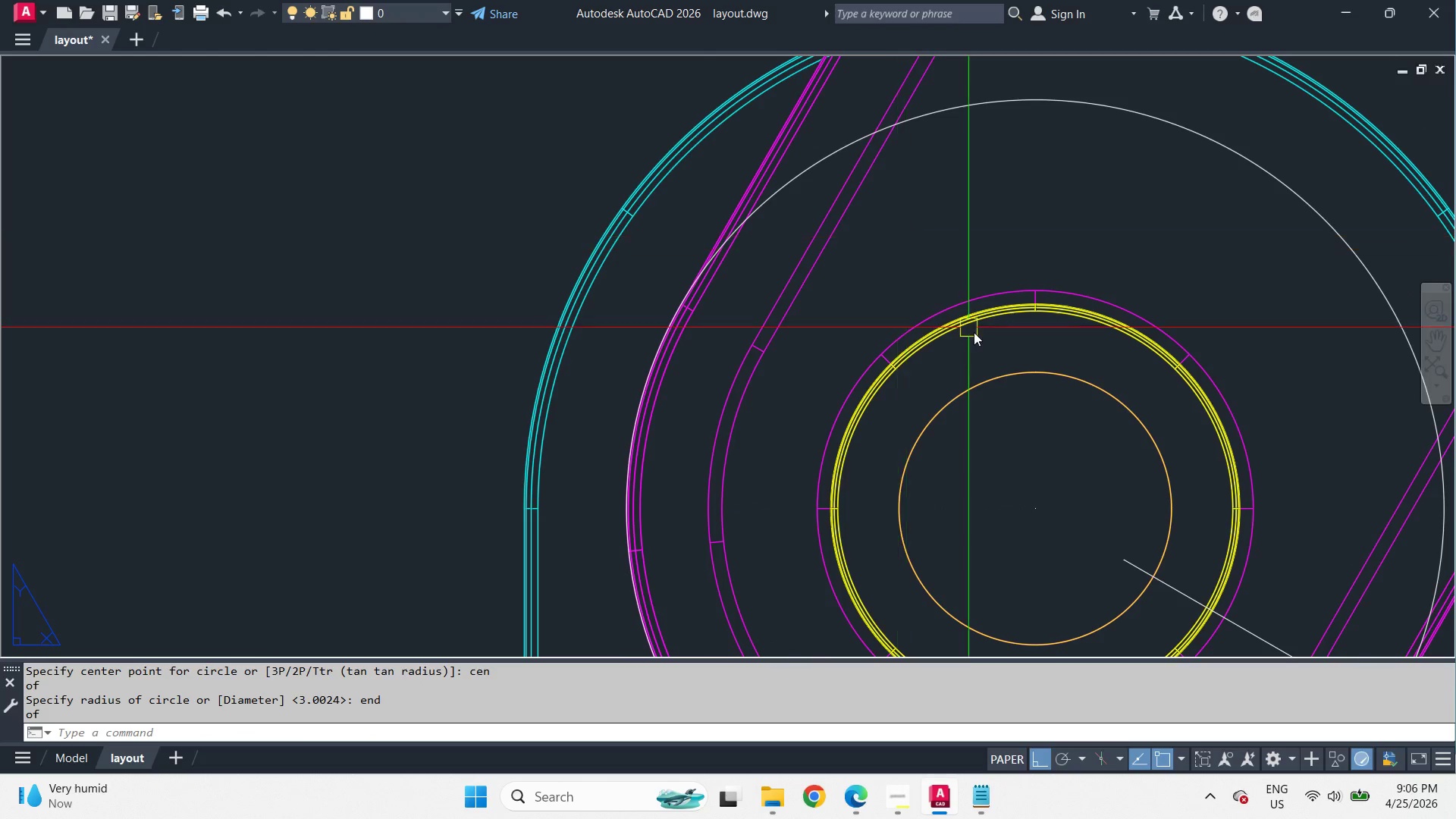 
scroll: coordinate [768, 281], scroll_direction: up, amount: 3.0
 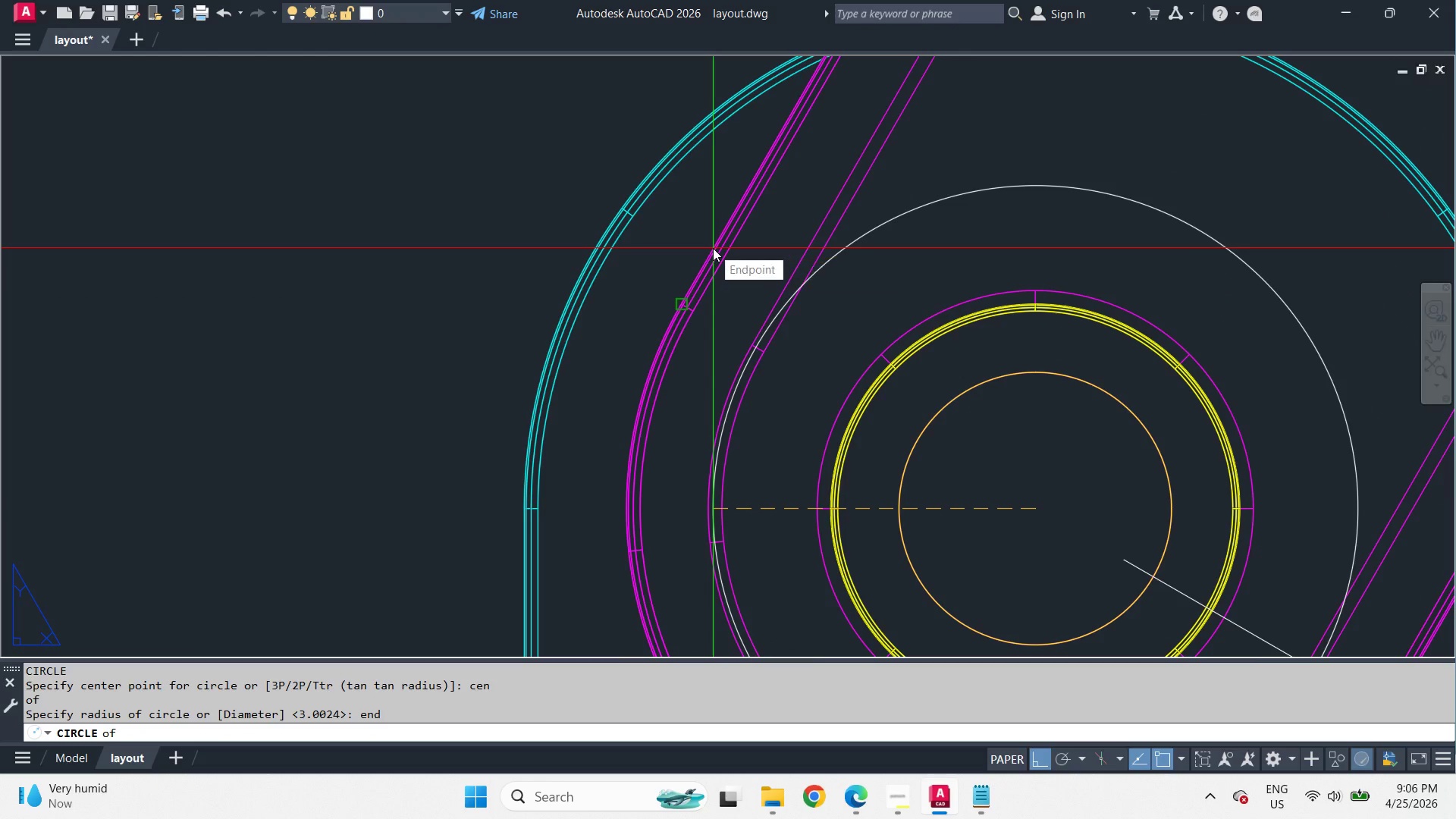 
key(Space)
 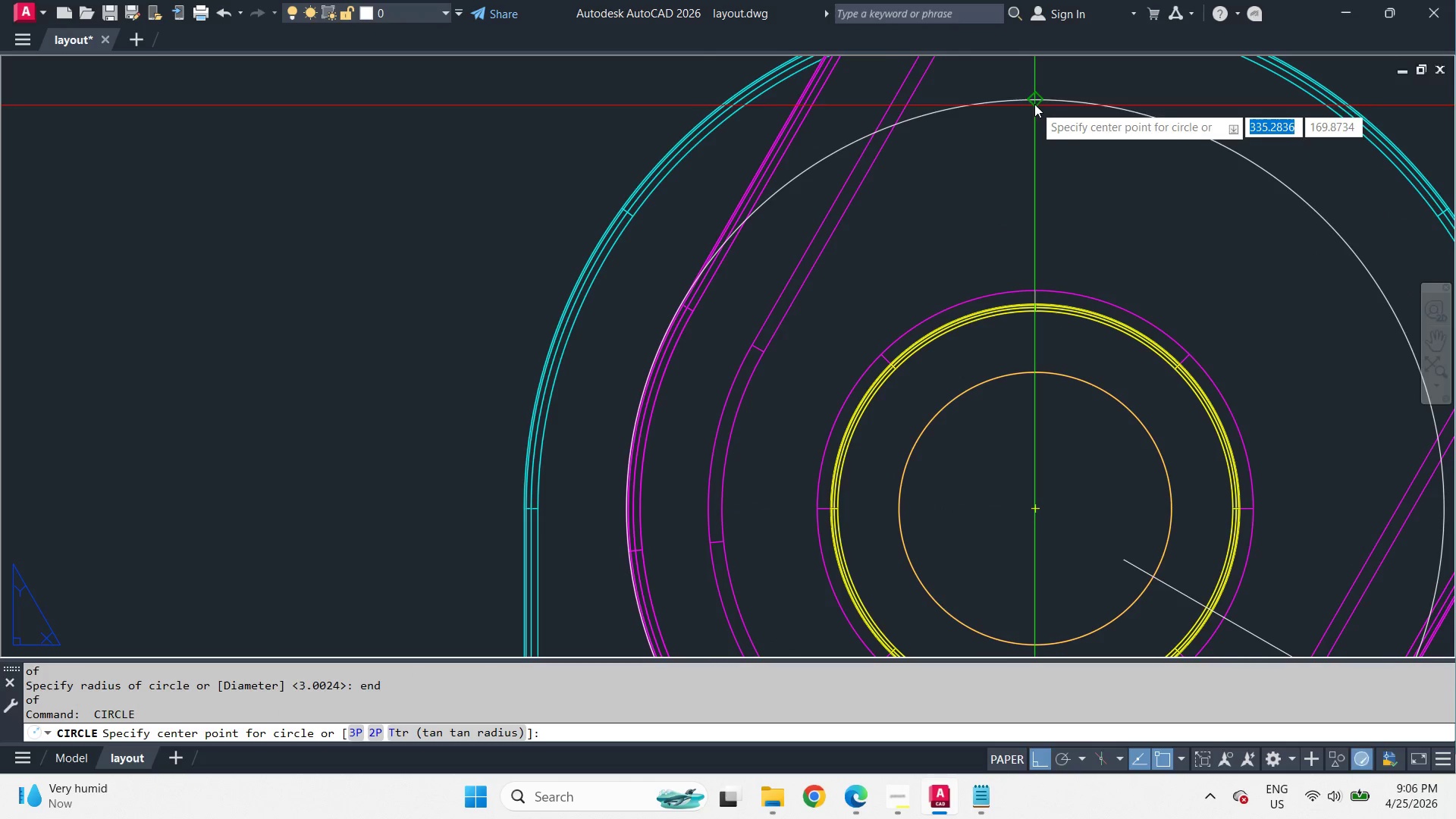 
type(cen )
 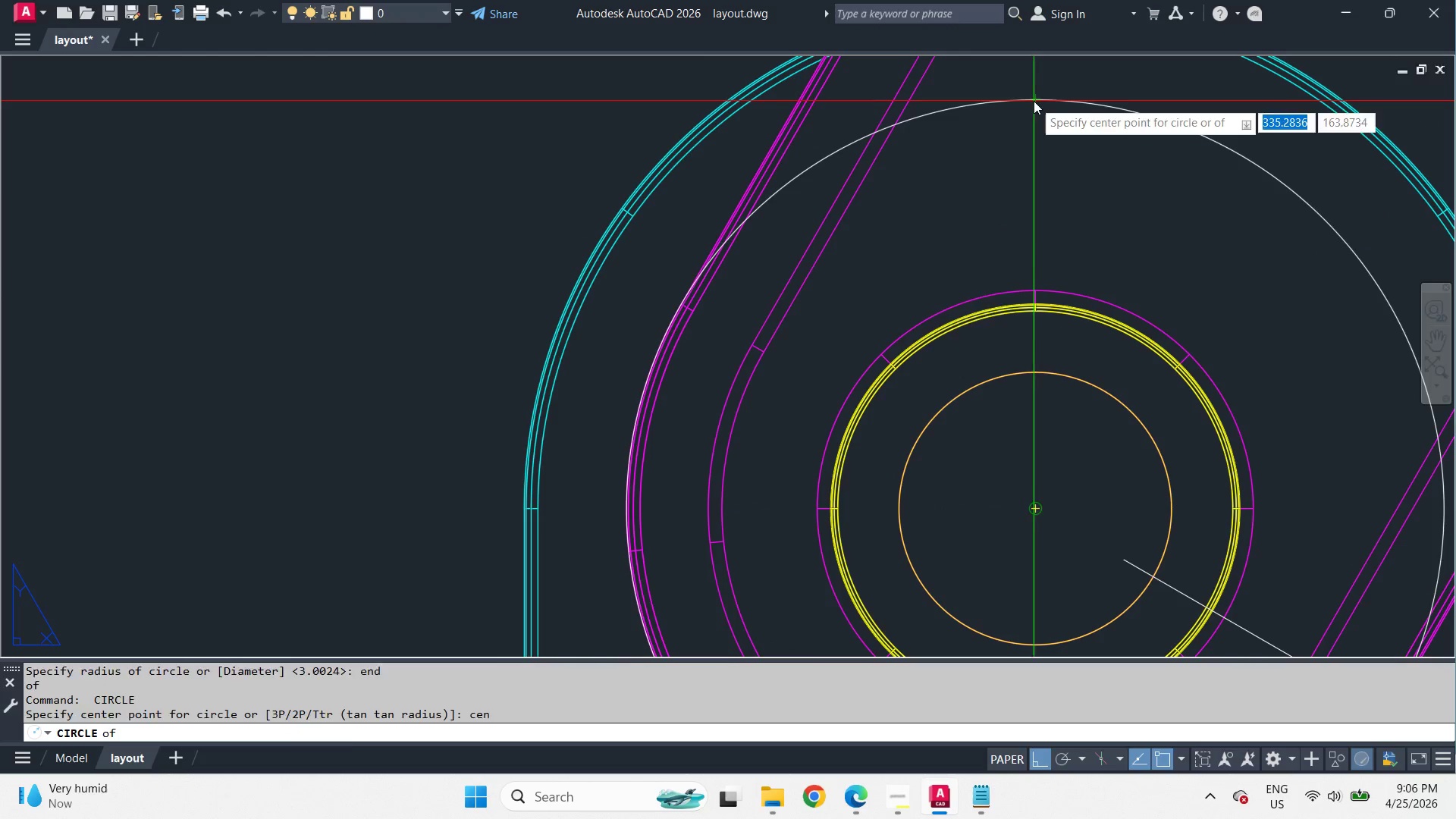 
left_click([1034, 101])
 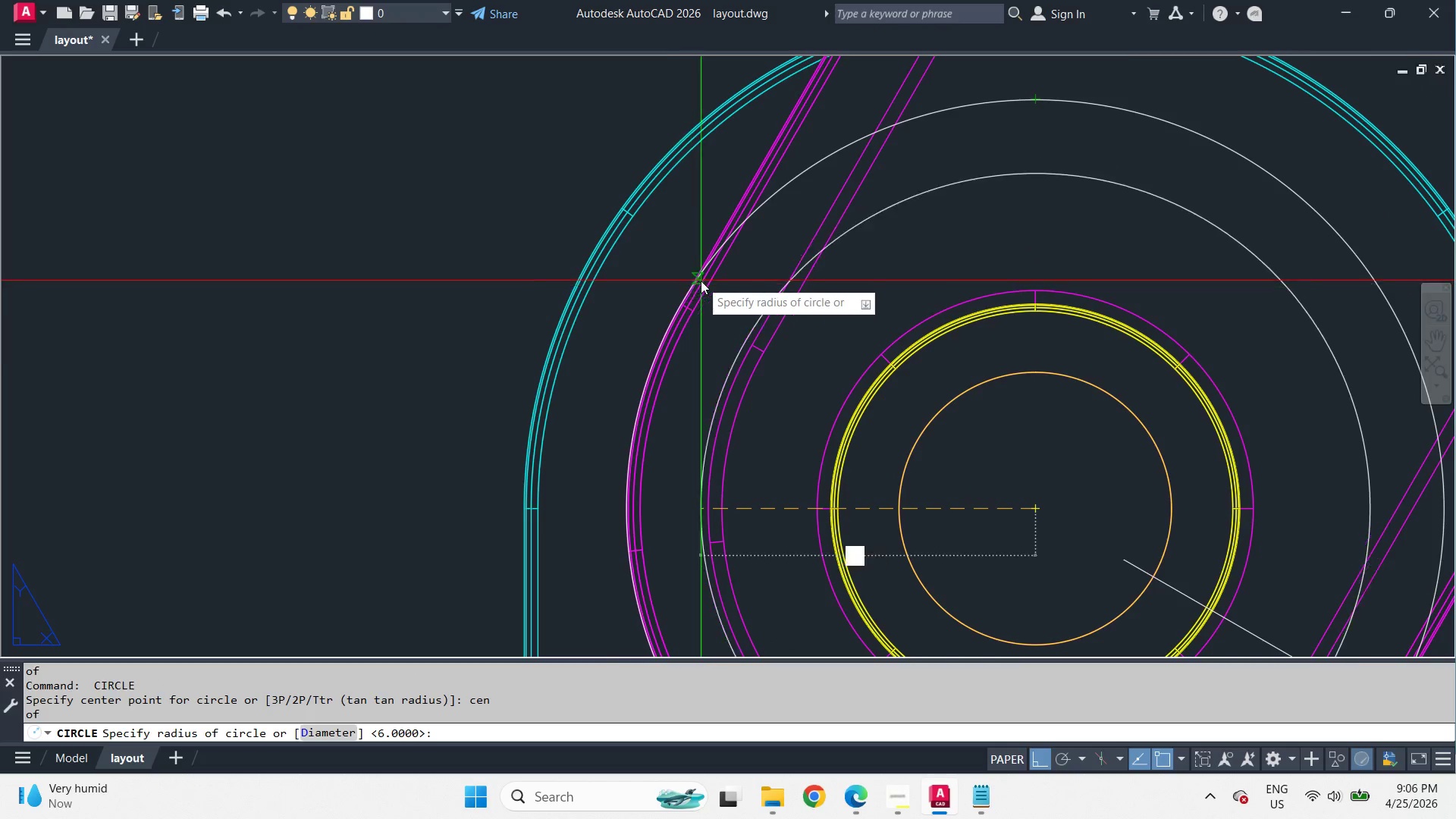 
type(end )
 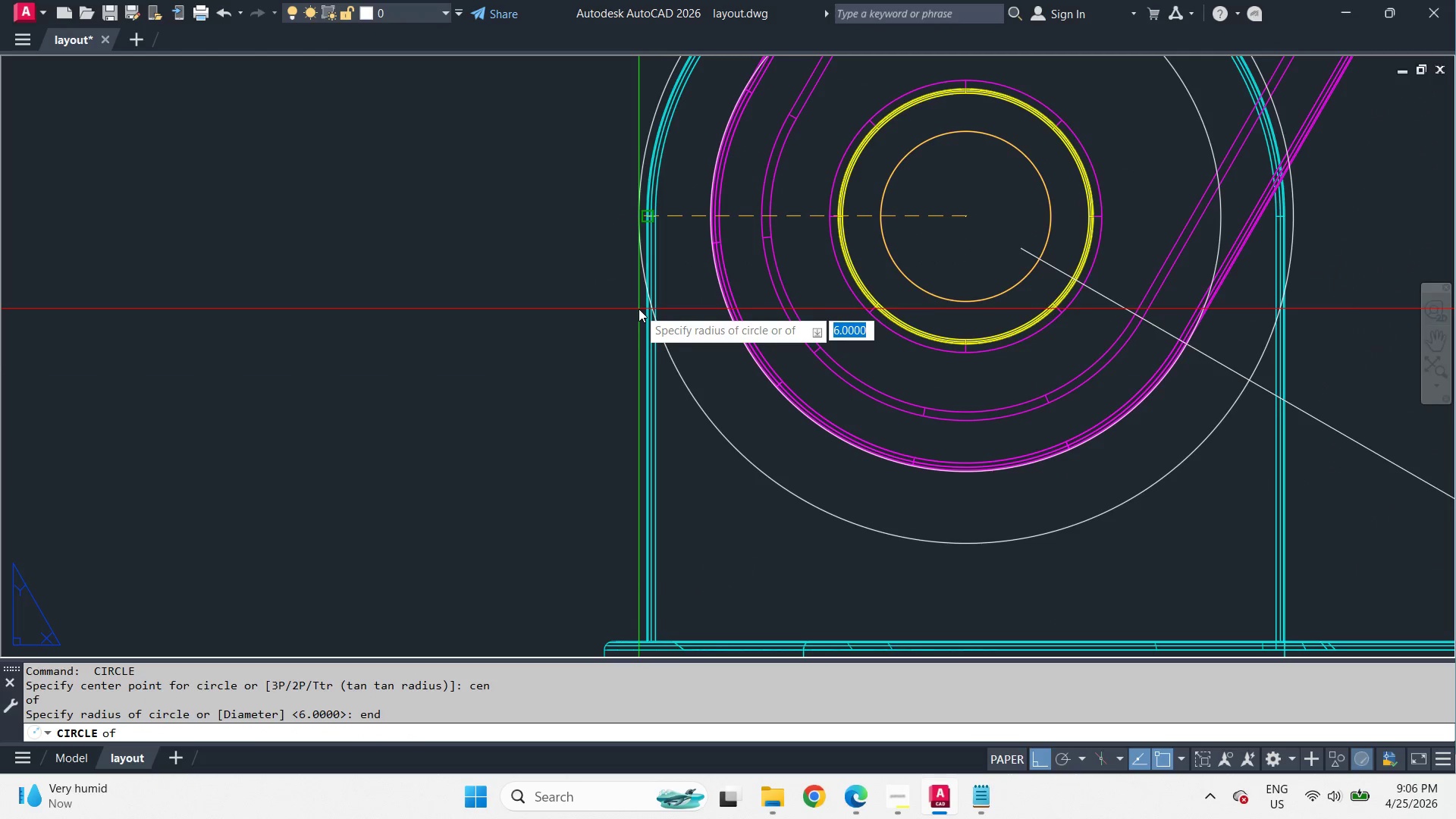 
left_click([639, 309])
 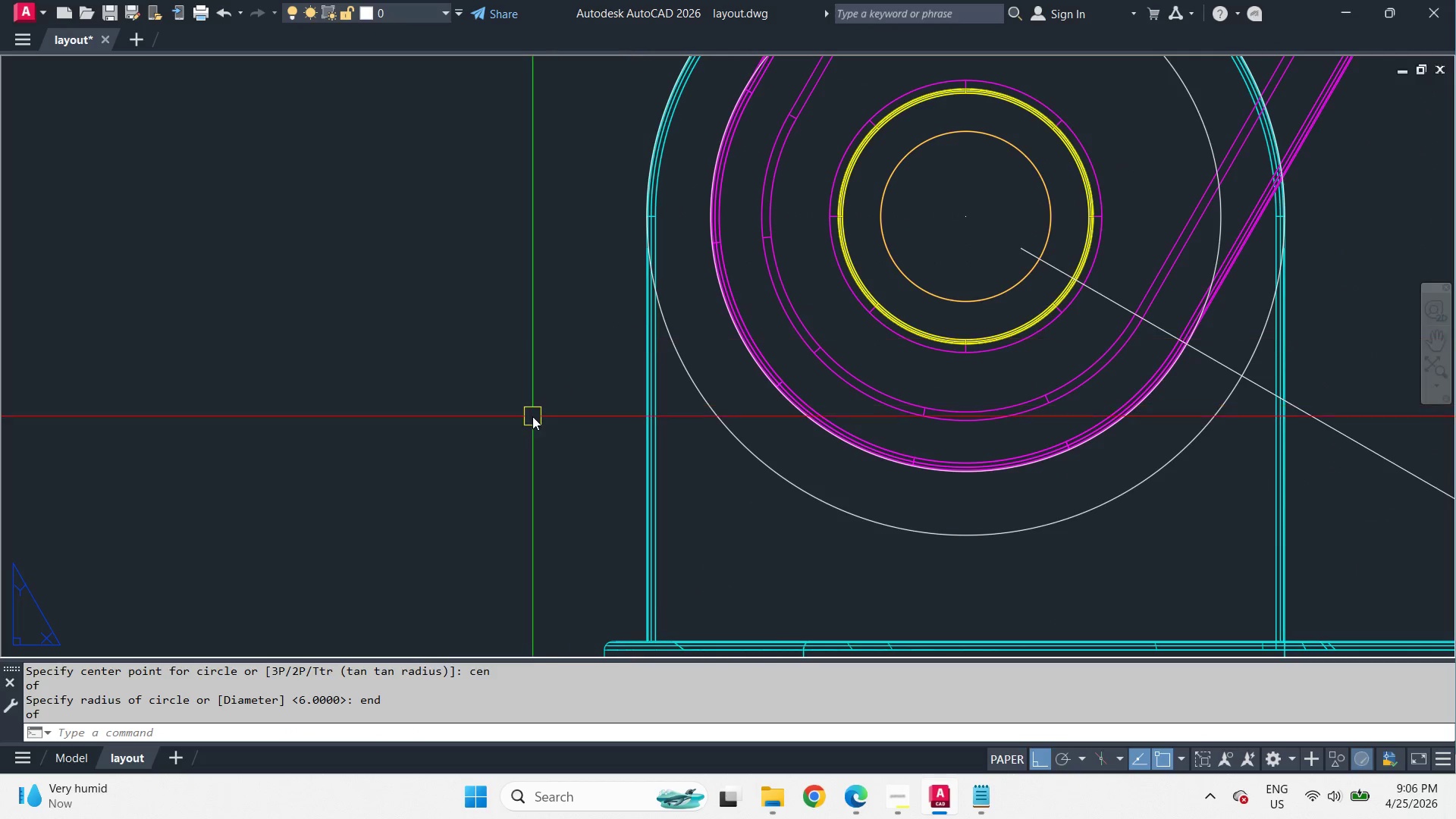 
scroll: coordinate [667, 393], scroll_direction: down, amount: 1.0
 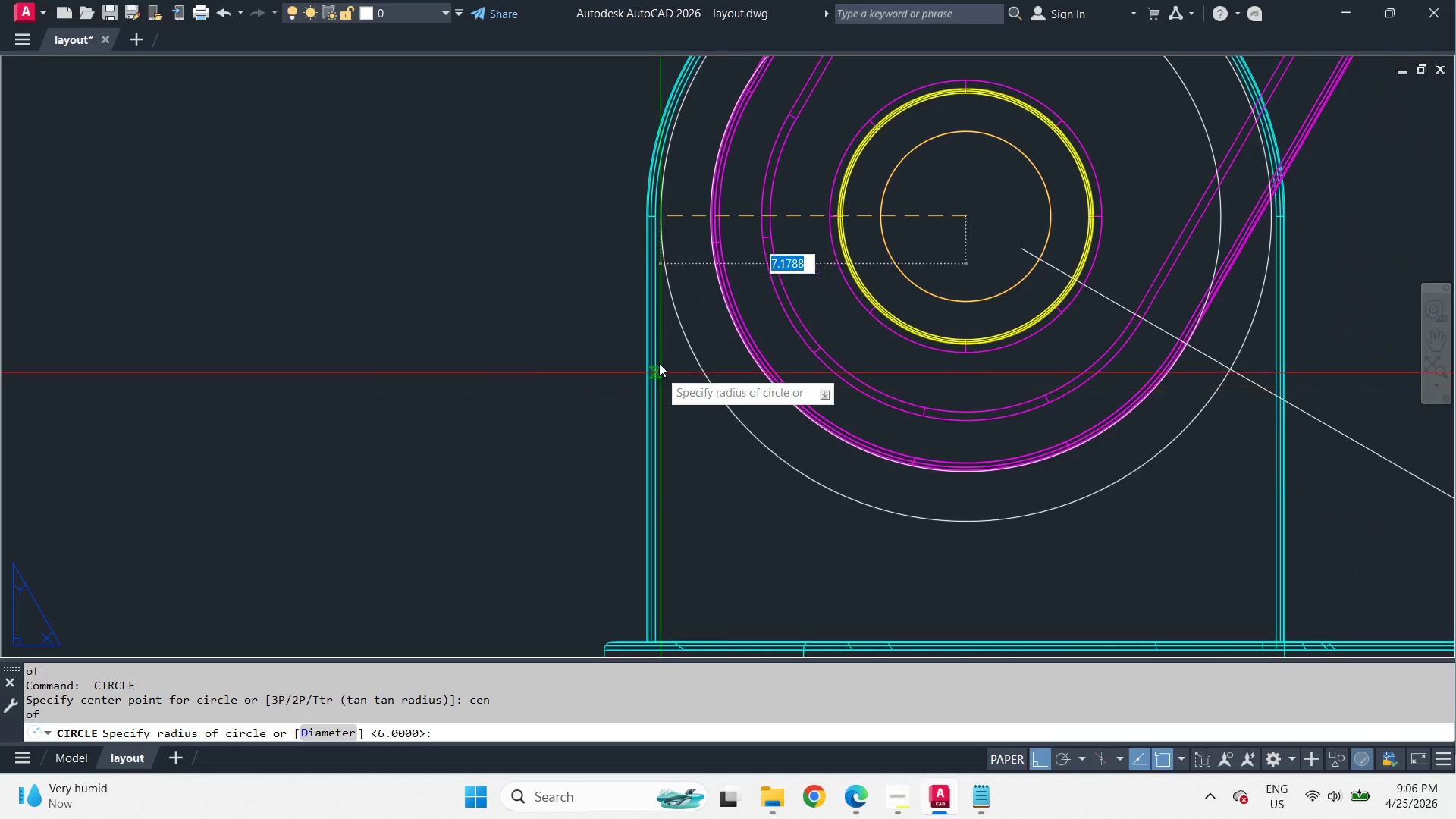 
type(ma )
 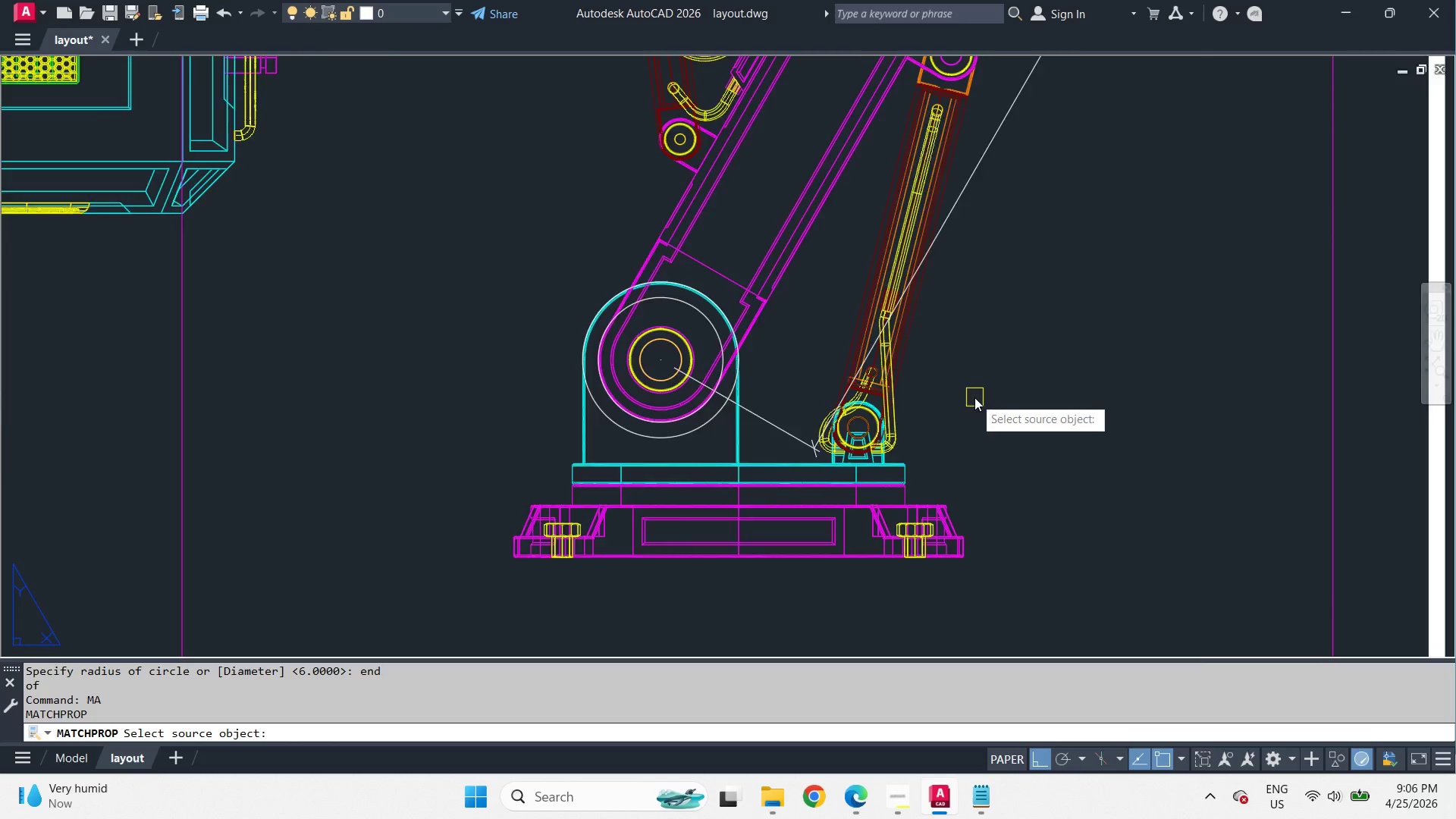 
left_click([1327, 350])
 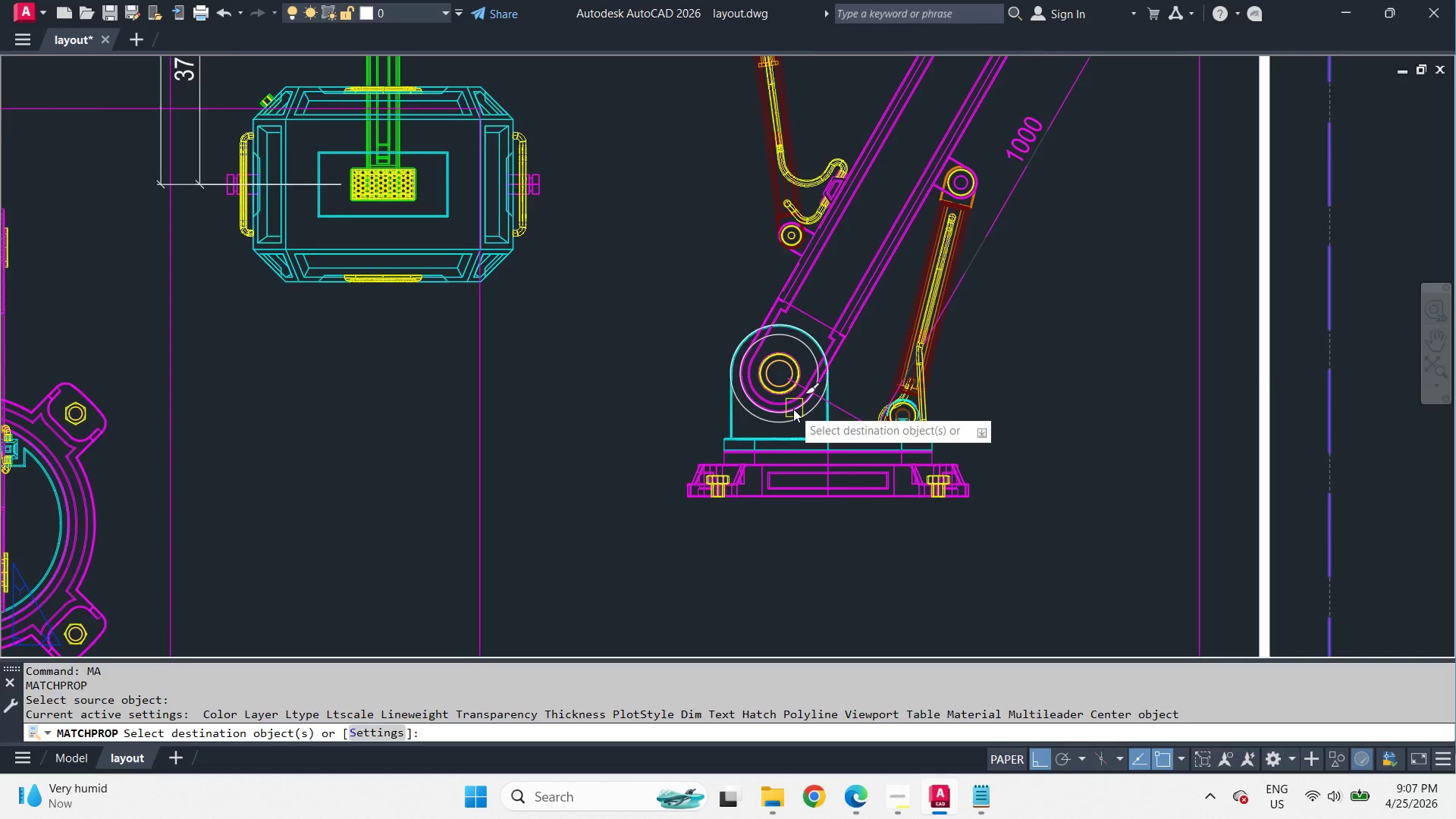 
scroll: coordinate [977, 397], scroll_direction: down, amount: 4.0
 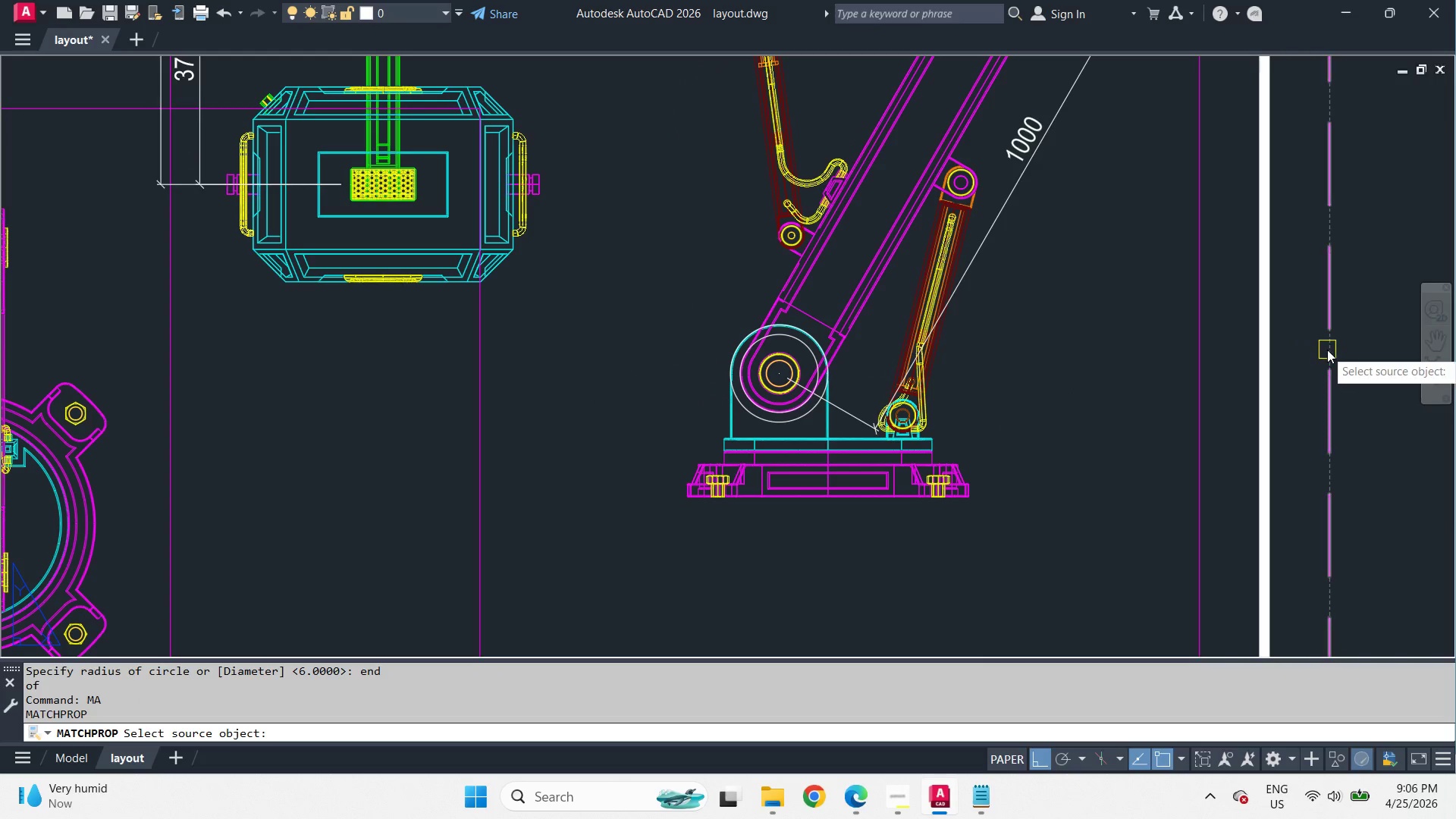 
left_click([774, 443])
 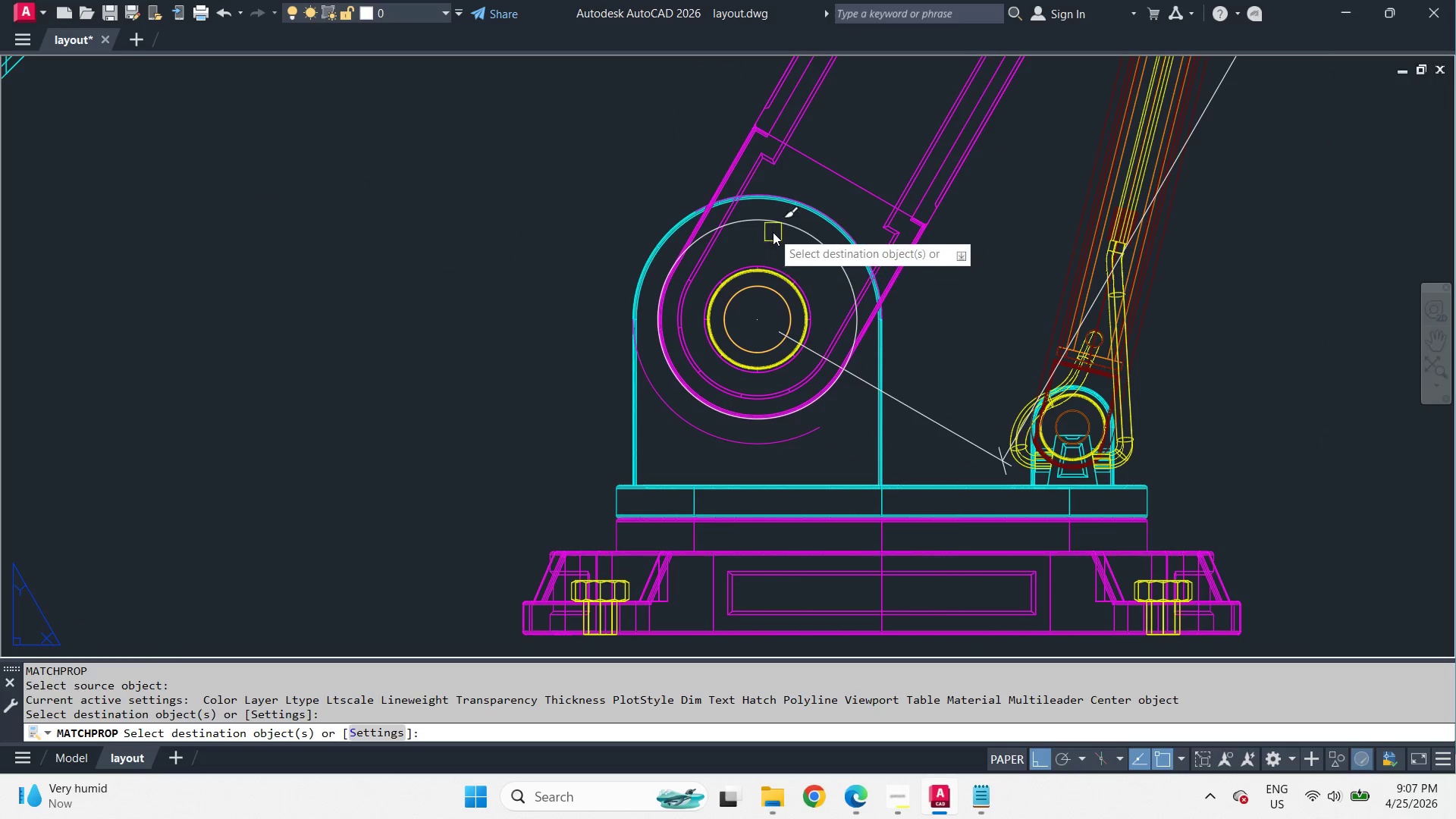 
left_click([773, 230])
 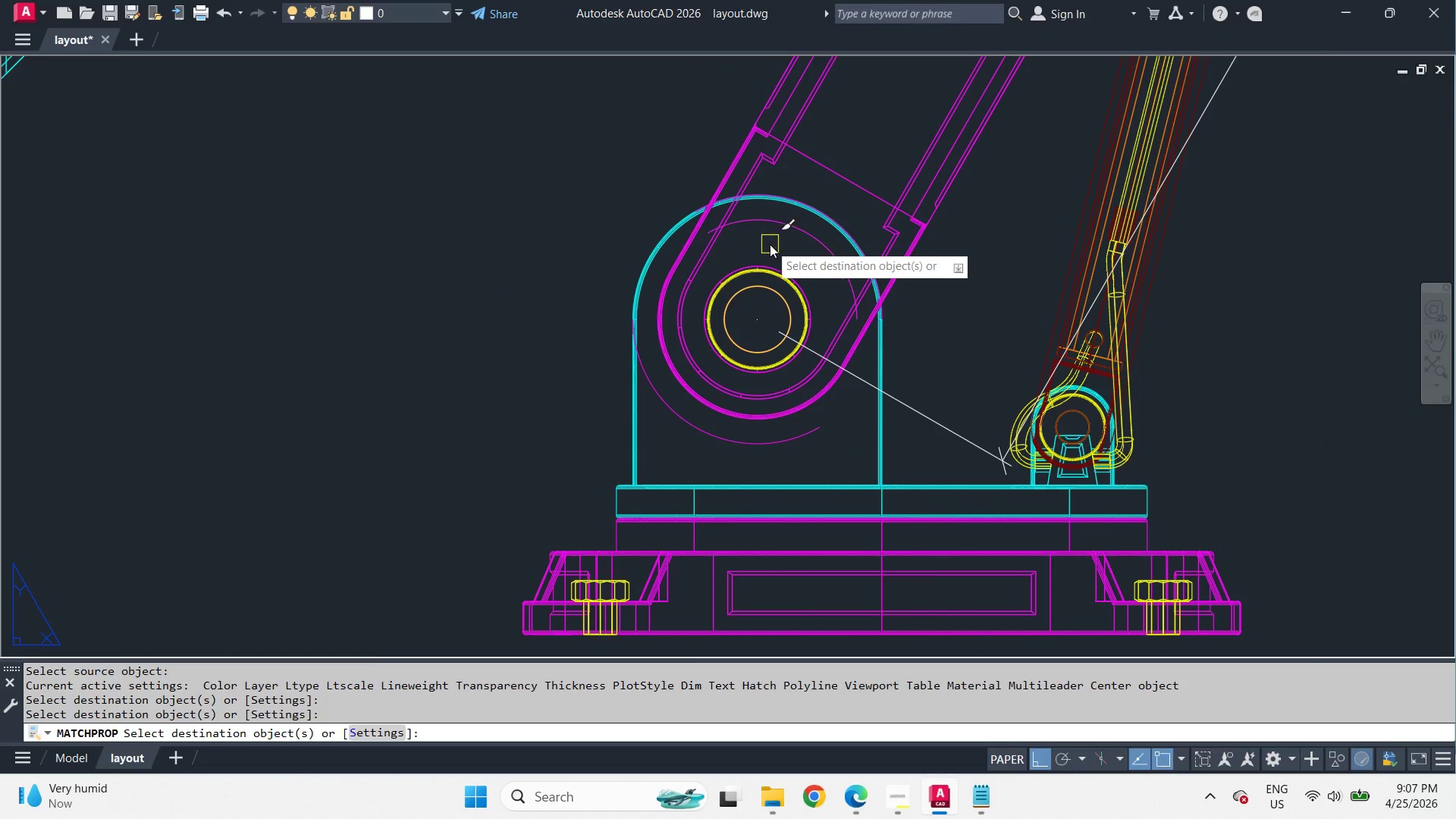 
key(Space)
 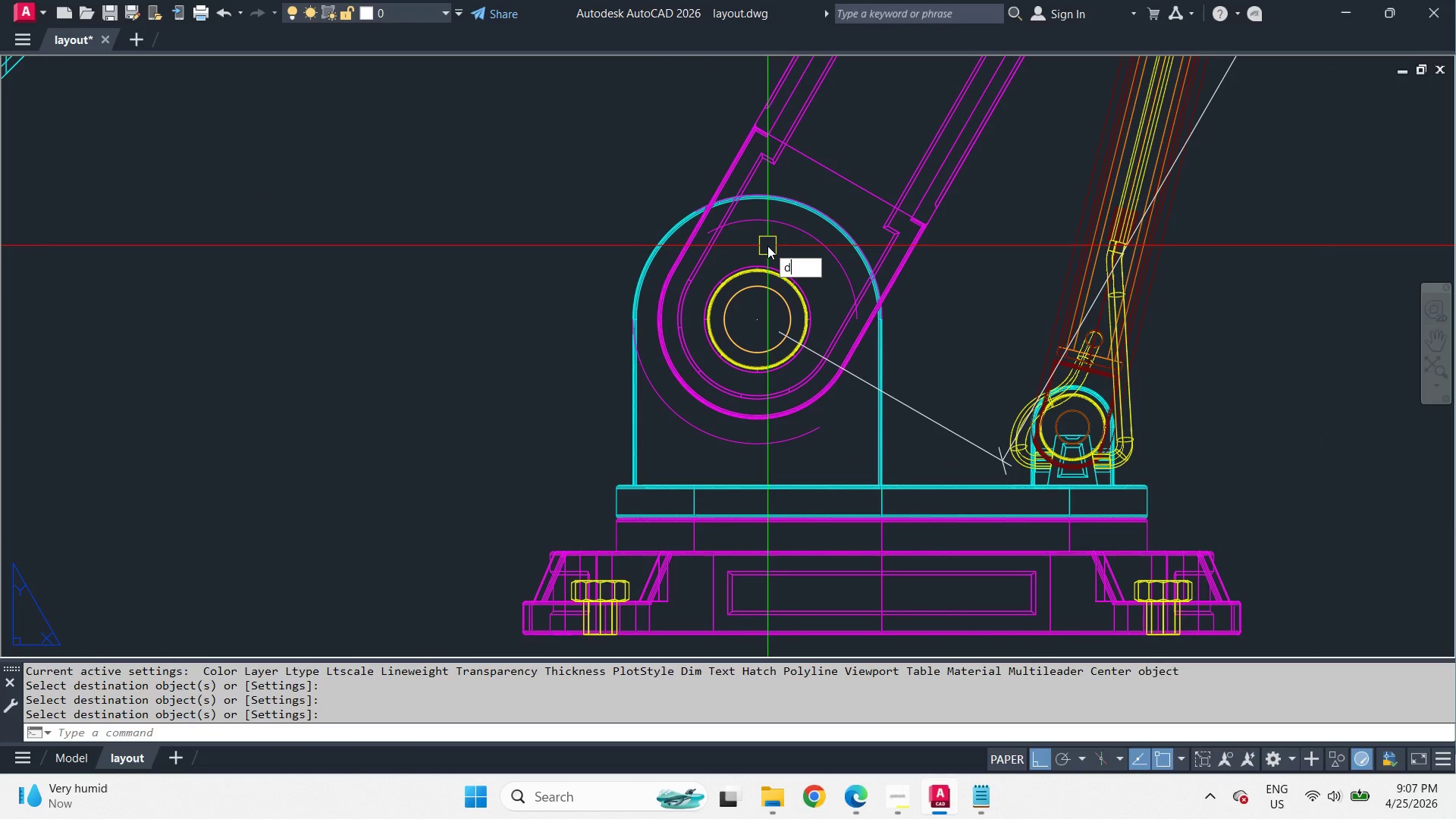 
scroll: coordinate [790, 410], scroll_direction: up, amount: 2.0
 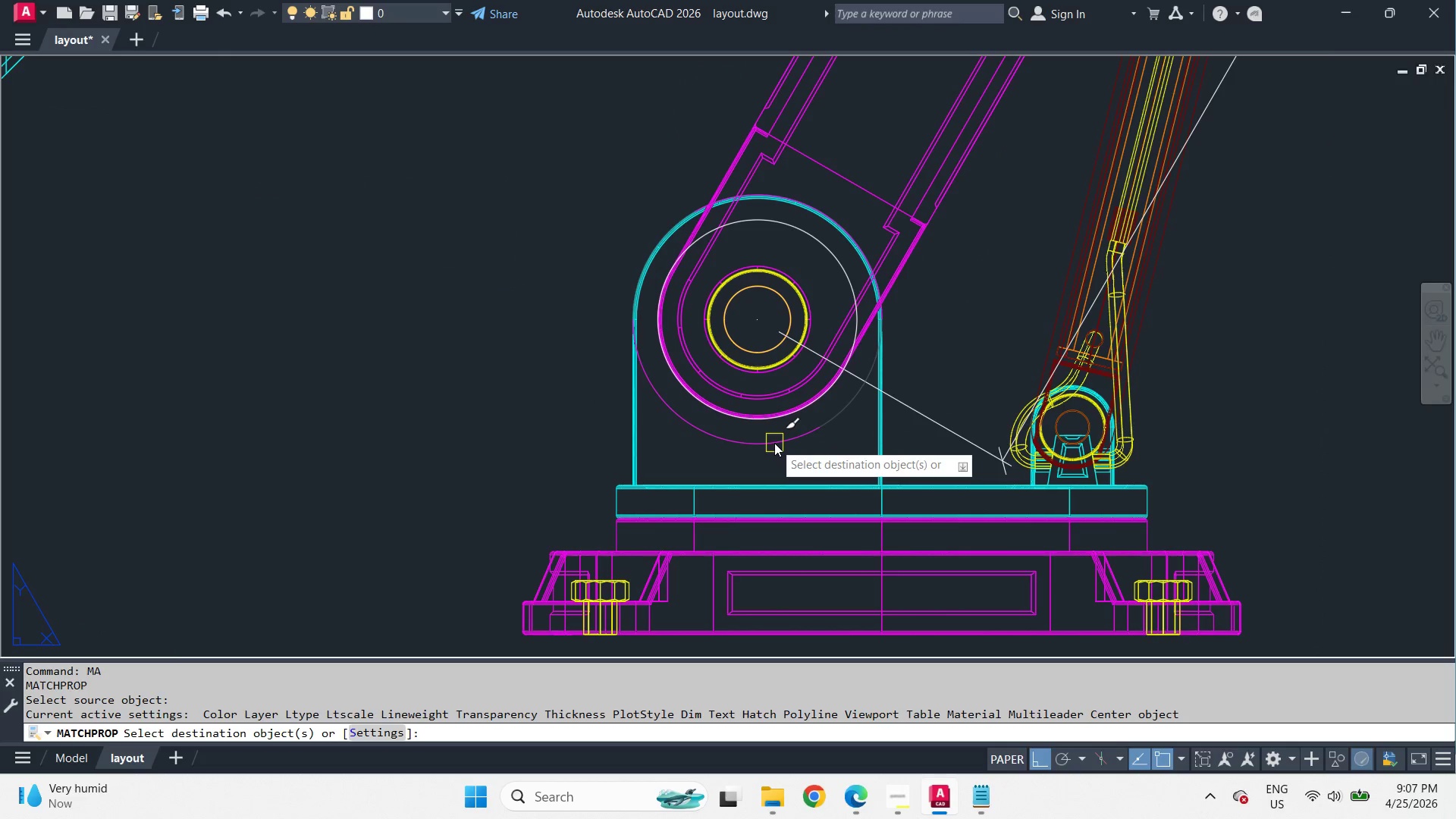 
type(dra )
 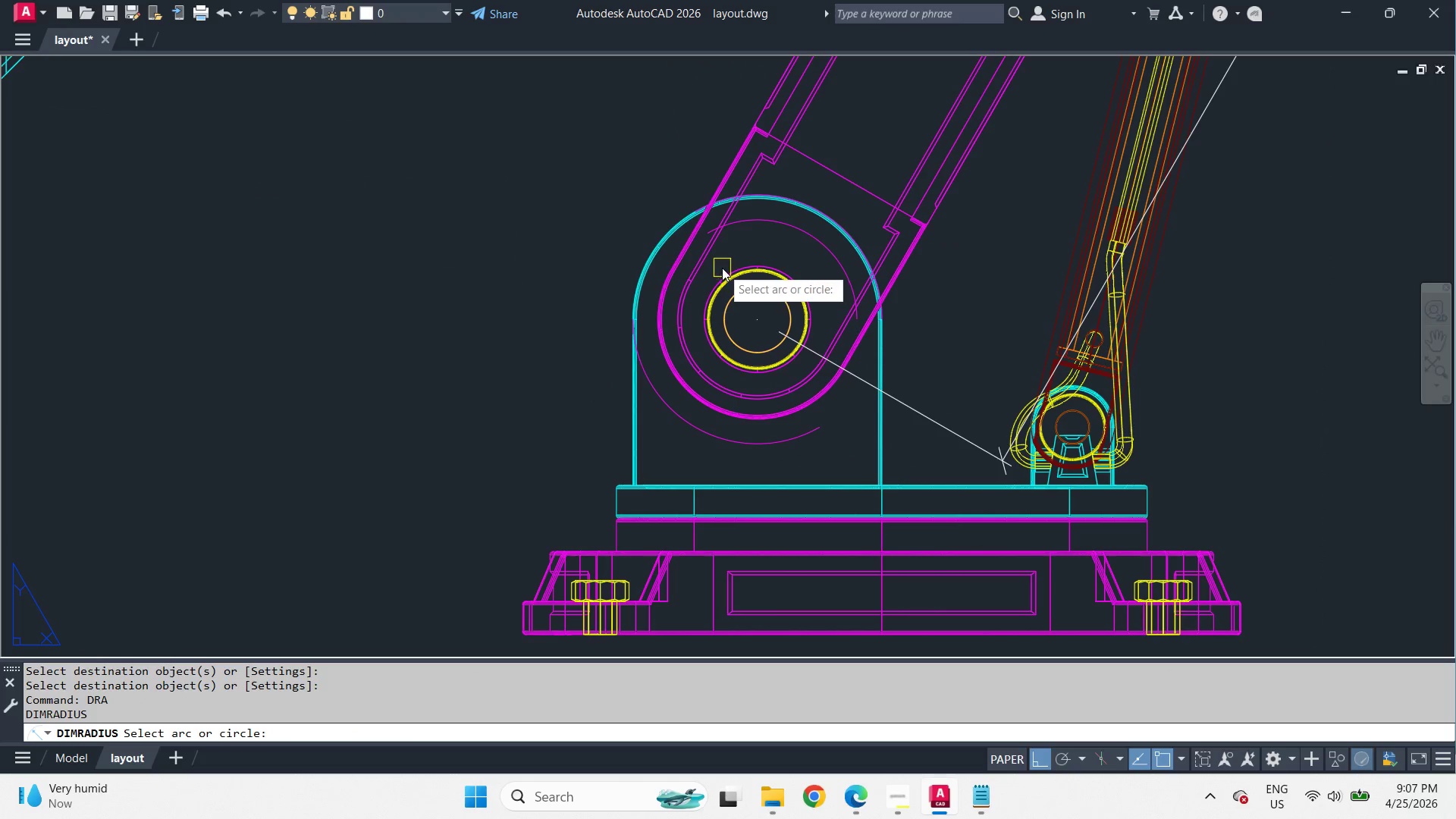 
left_click([722, 268])
 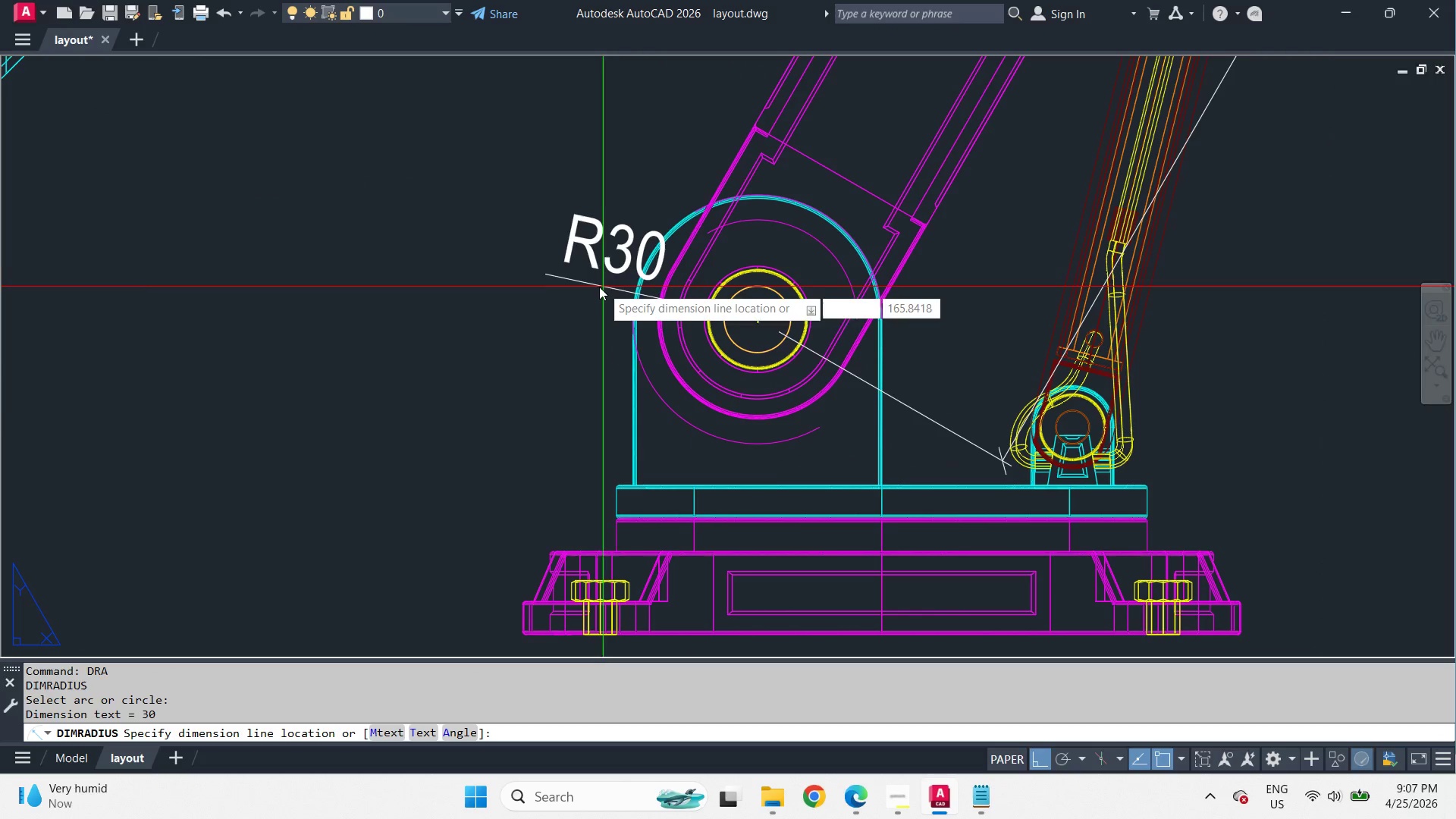 
key(Escape)
 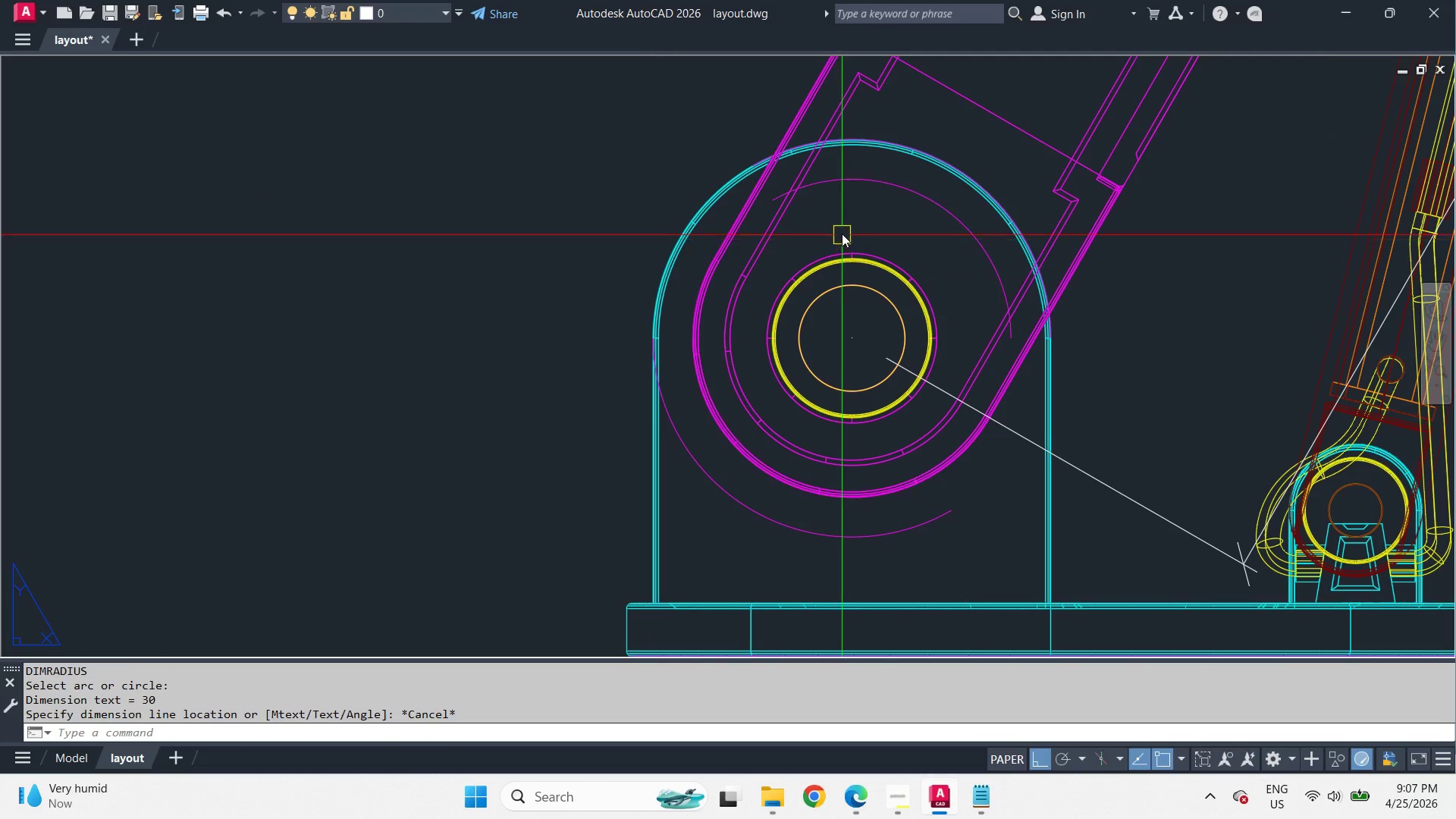 
key(Space)
 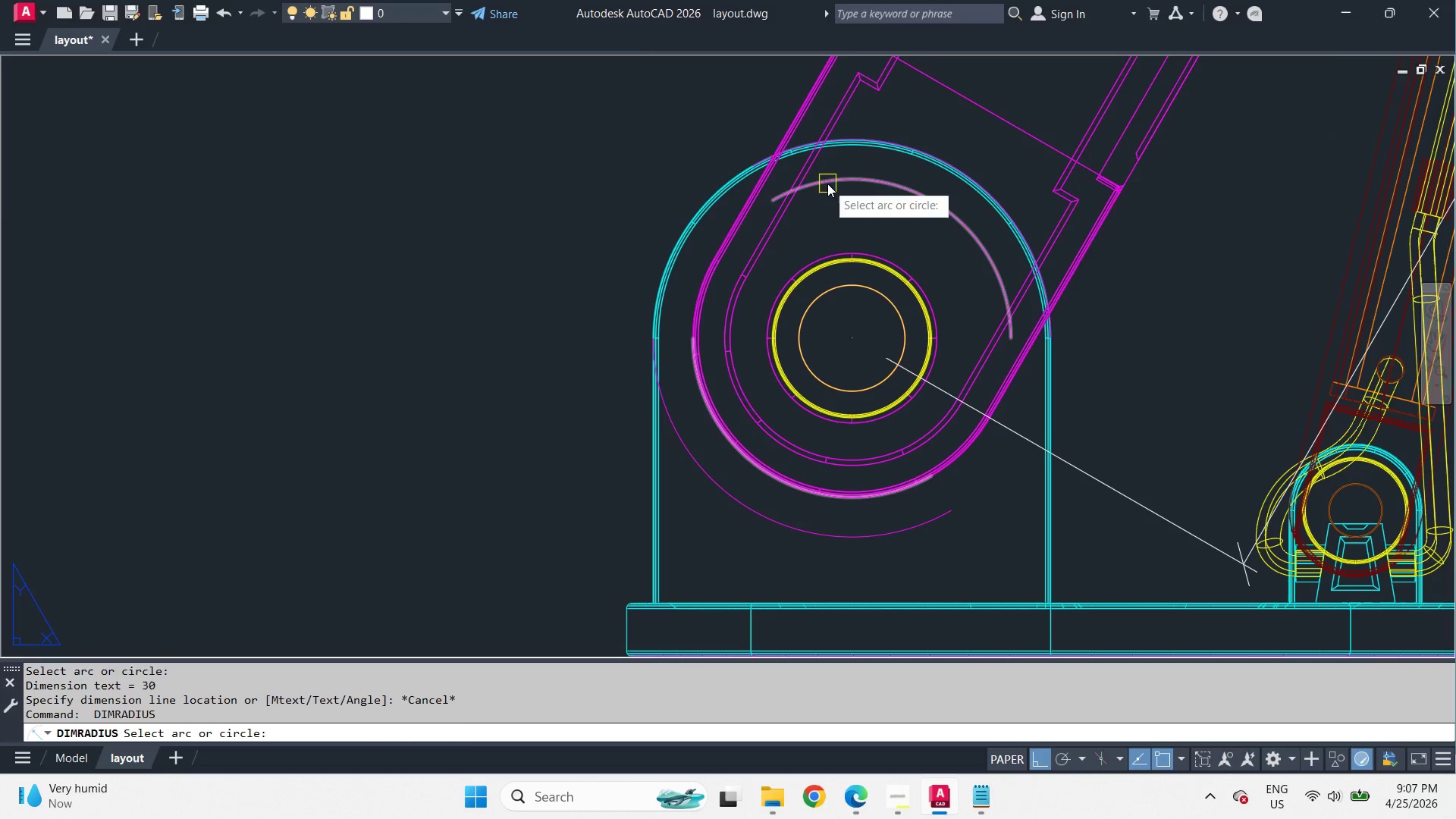 
left_click([827, 183])
 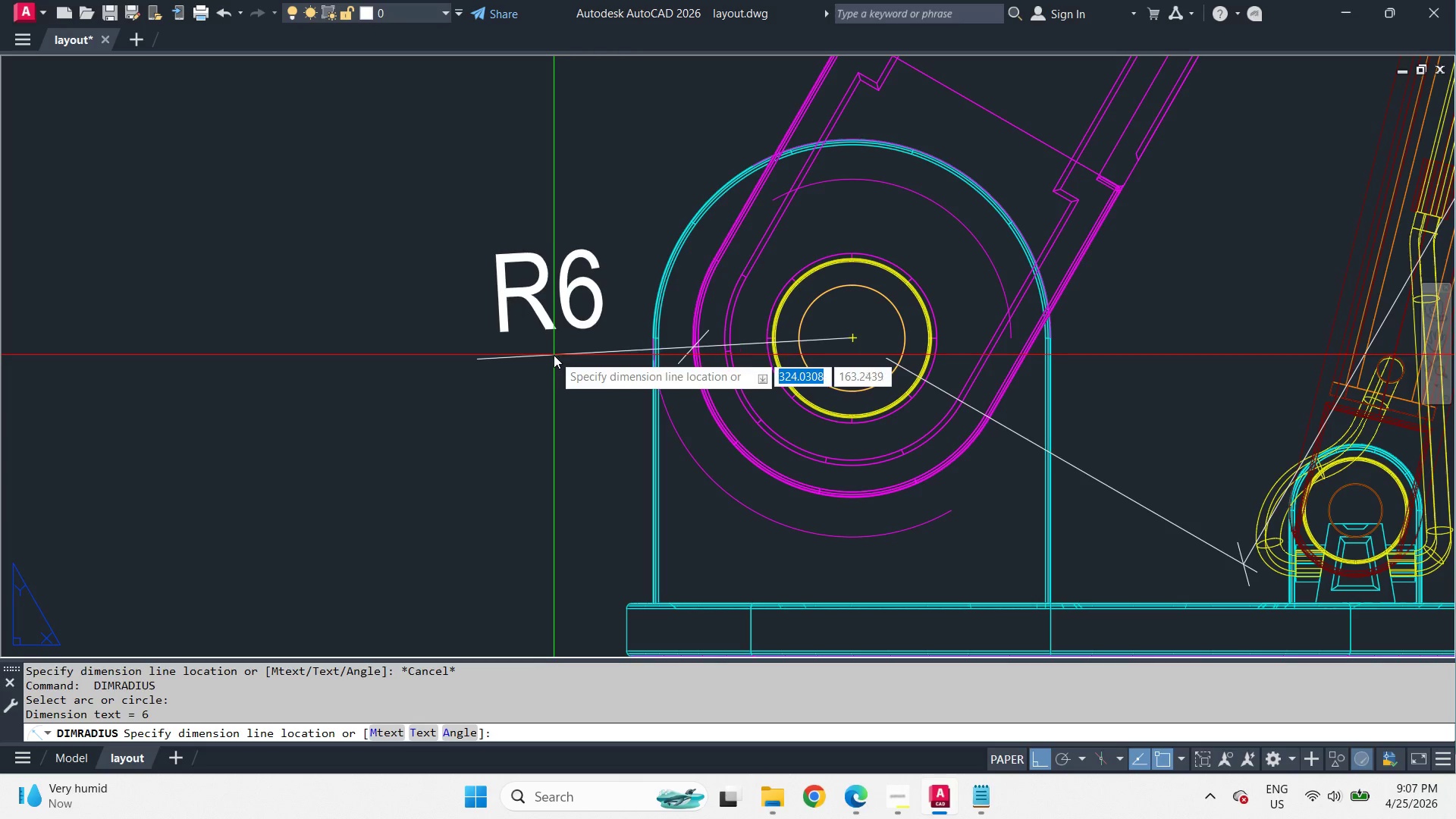 
scroll: coordinate [596, 288], scroll_direction: up, amount: 1.0
 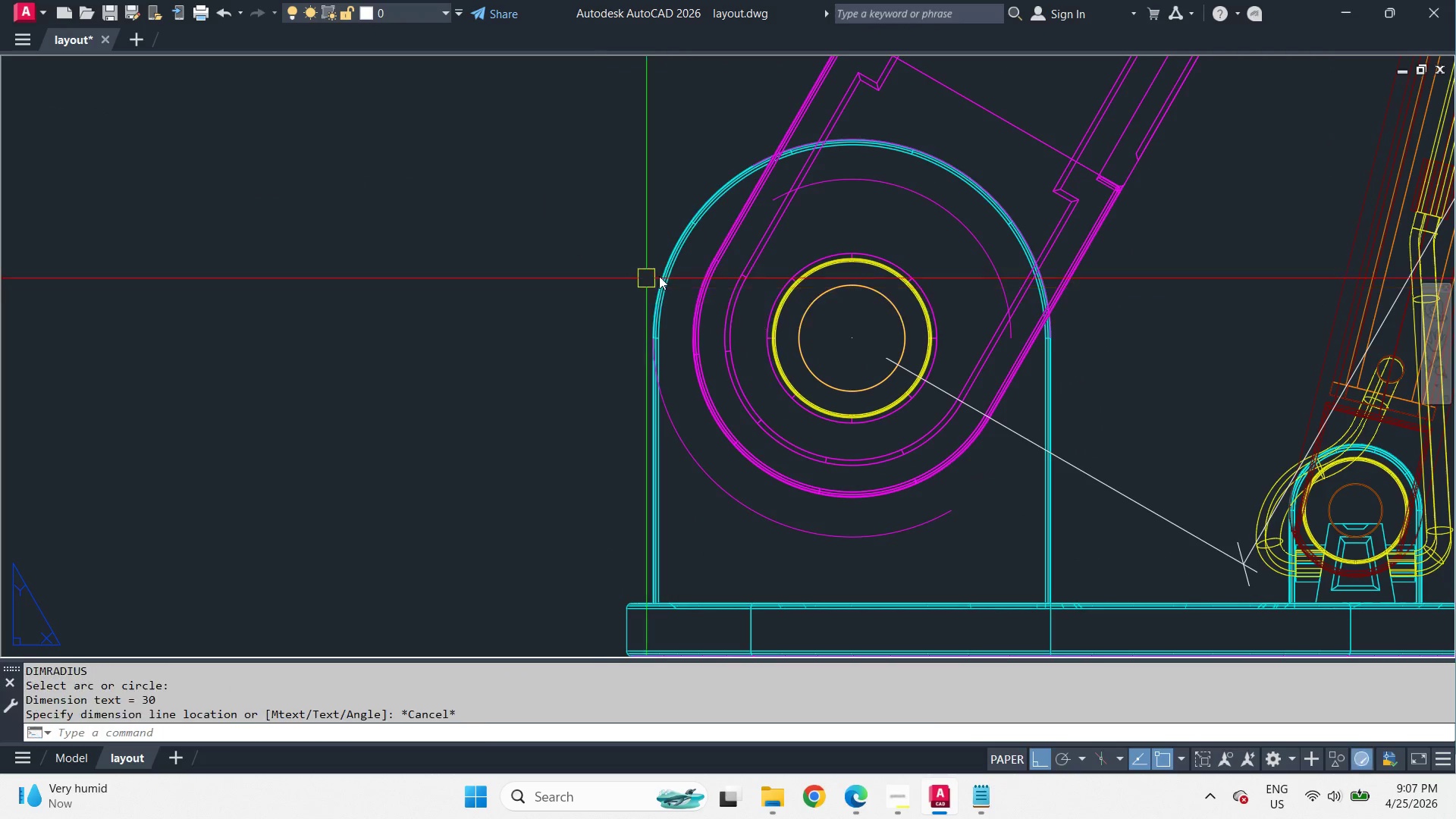 
left_click([650, 343])
 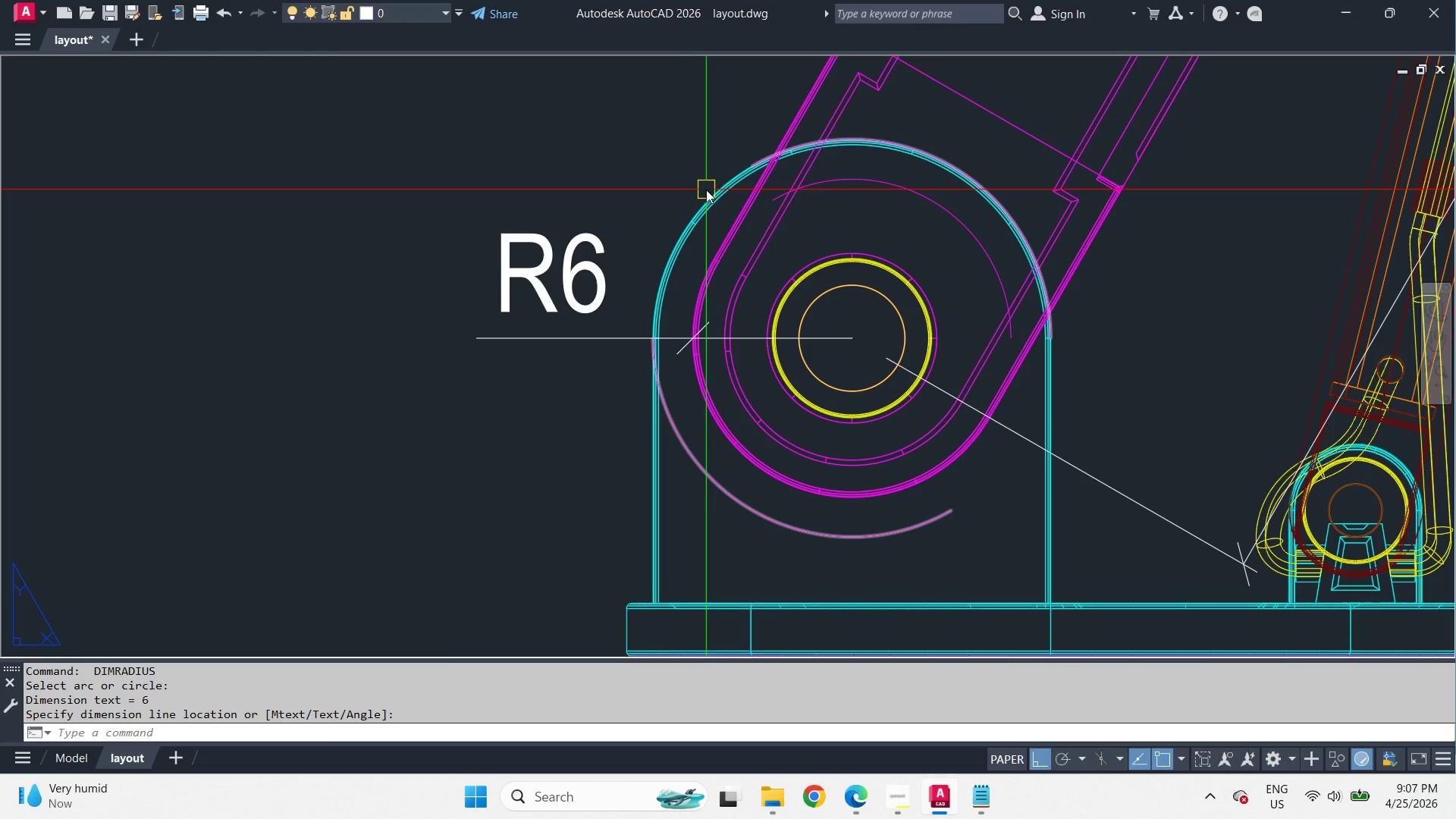 
key(Space)
 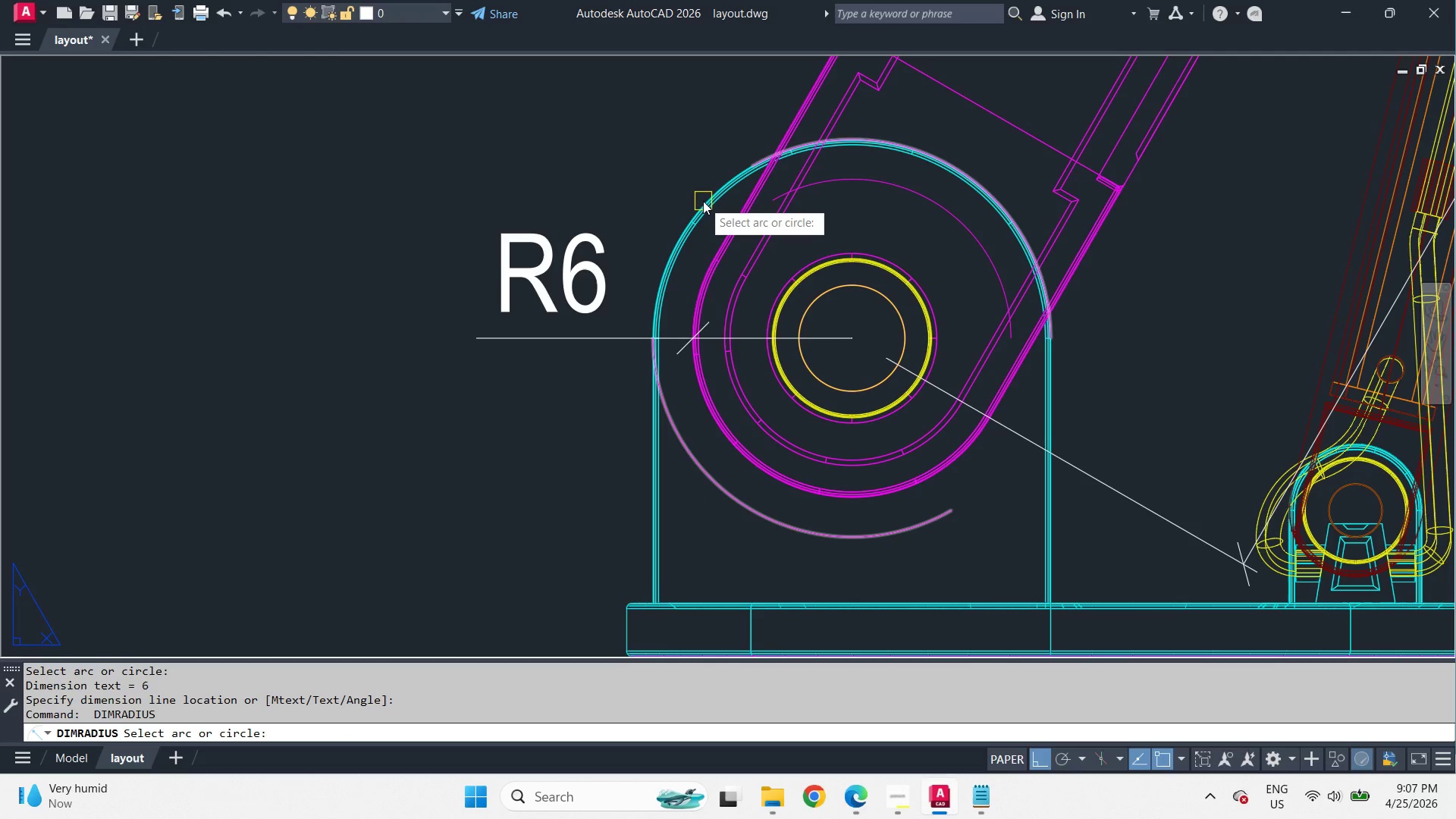 
left_click([703, 201])
 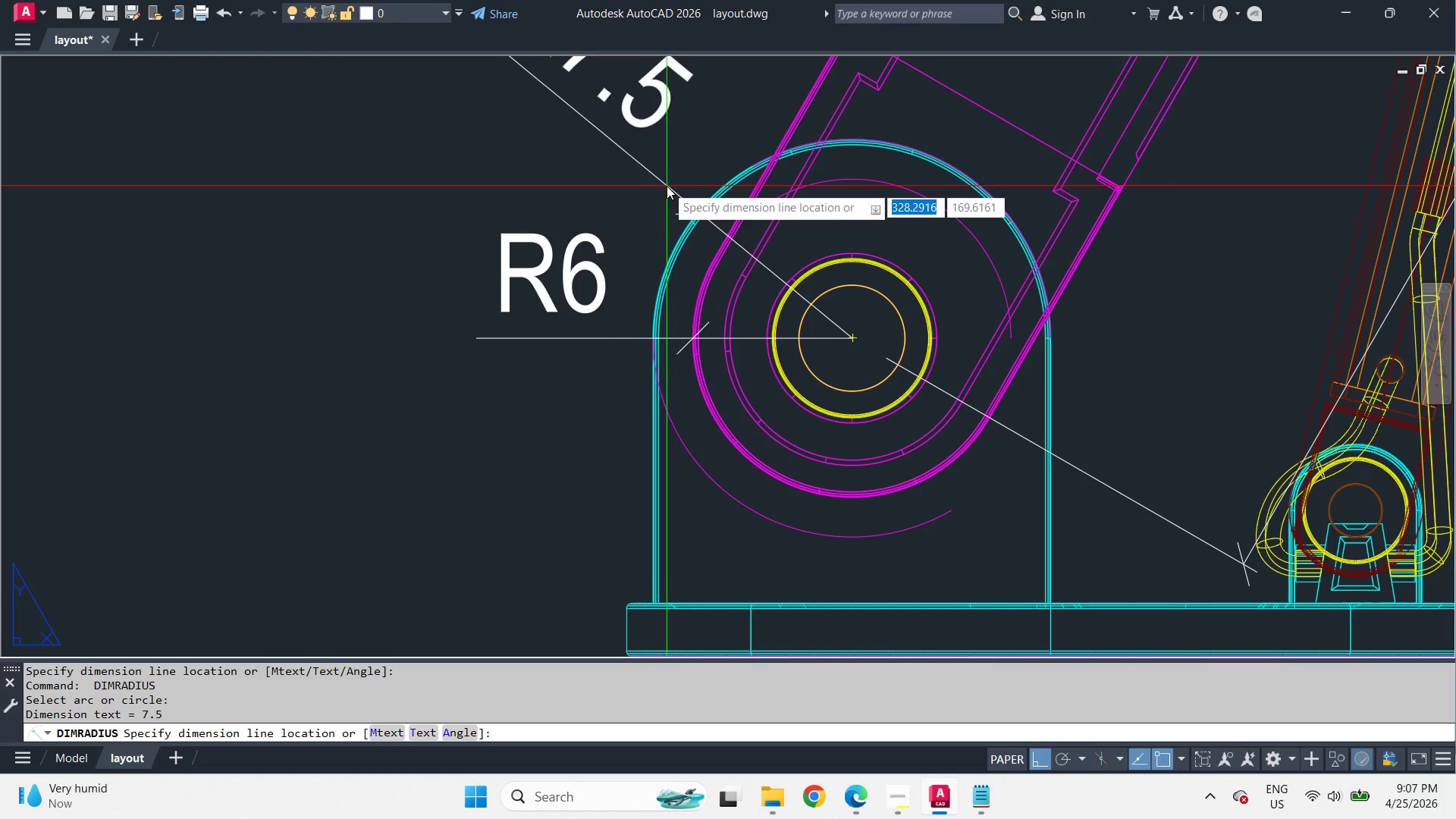 
left_click([658, 192])
 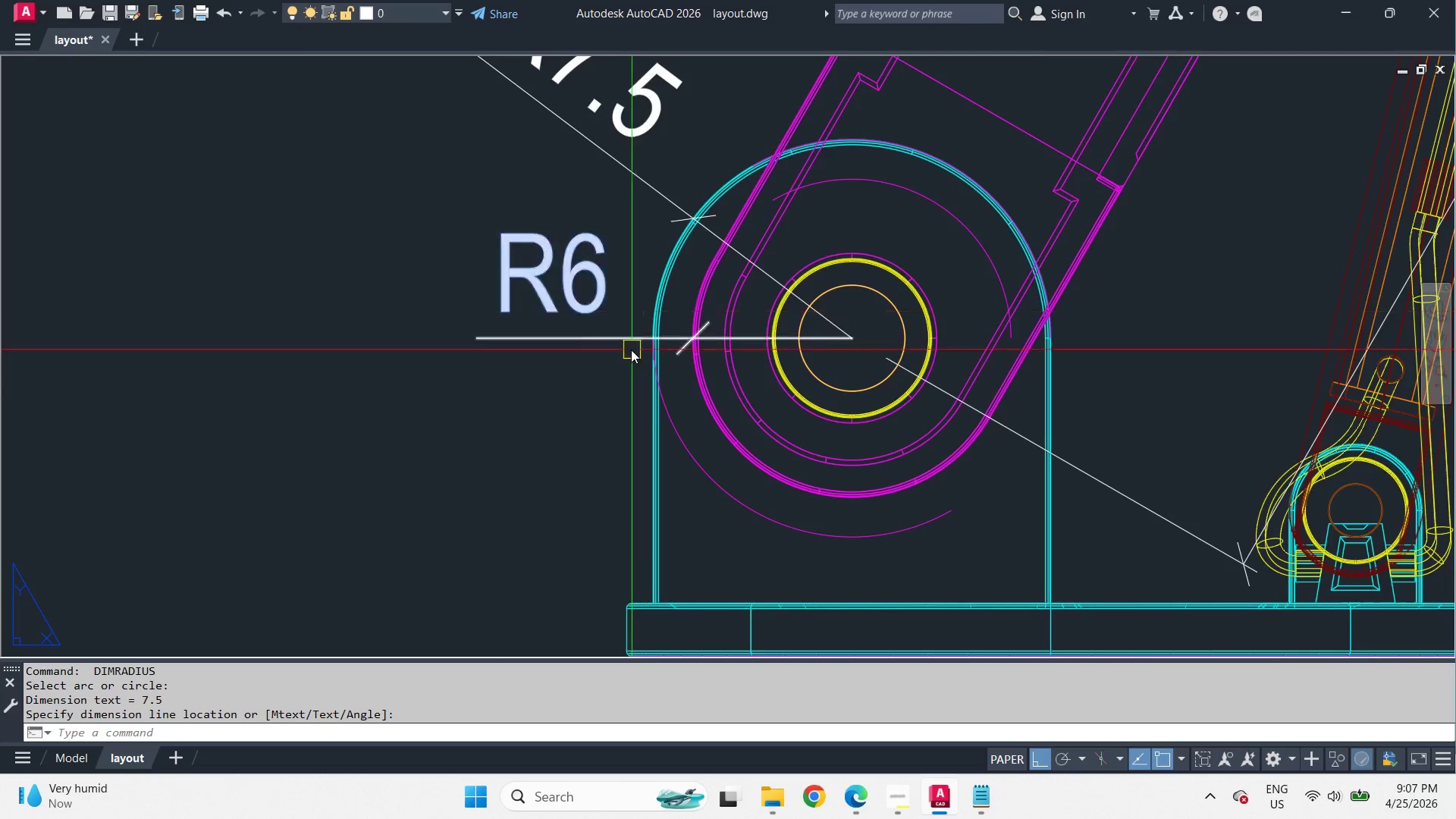 
type(ma )
 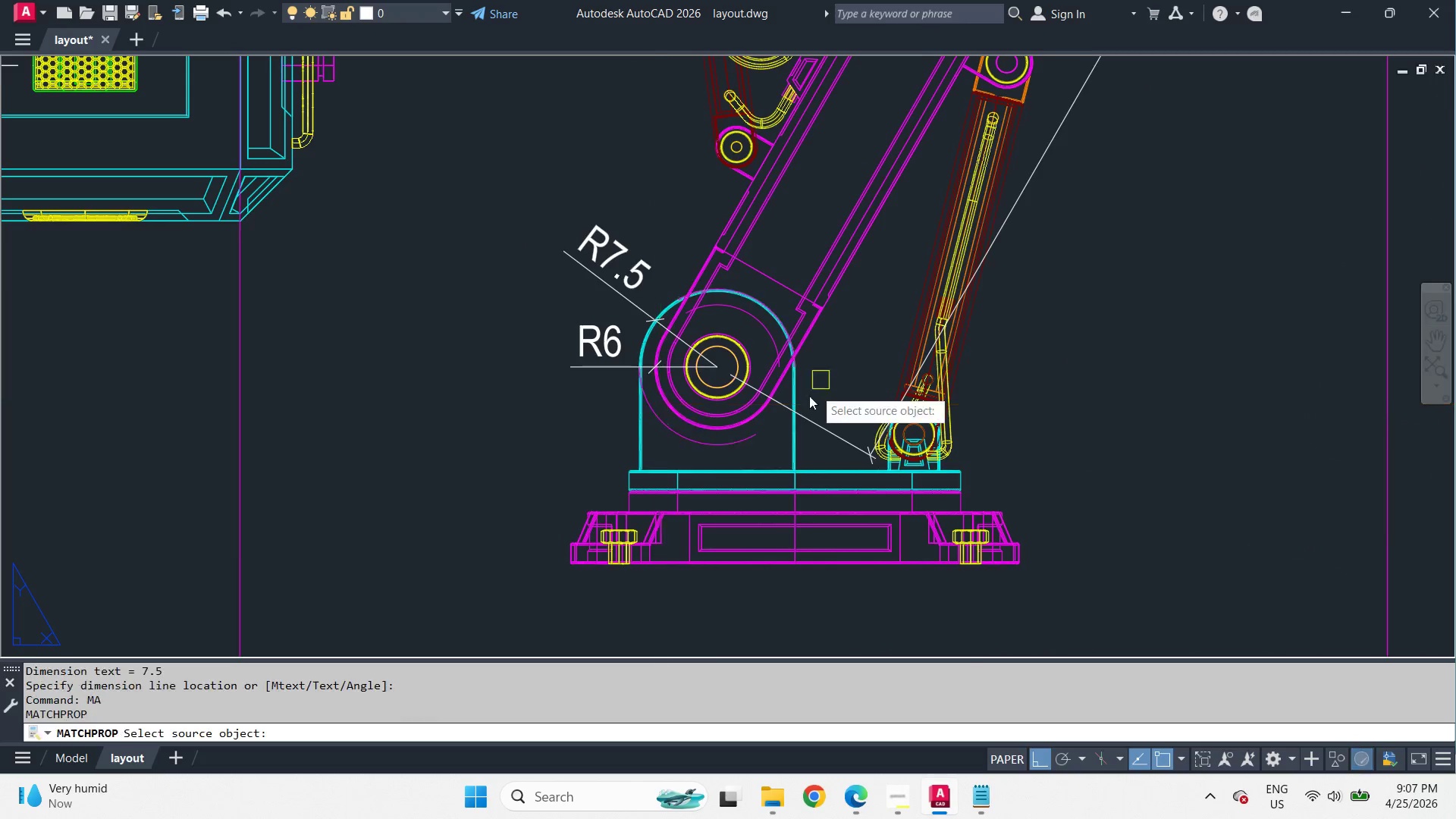 
left_click([931, 150])
 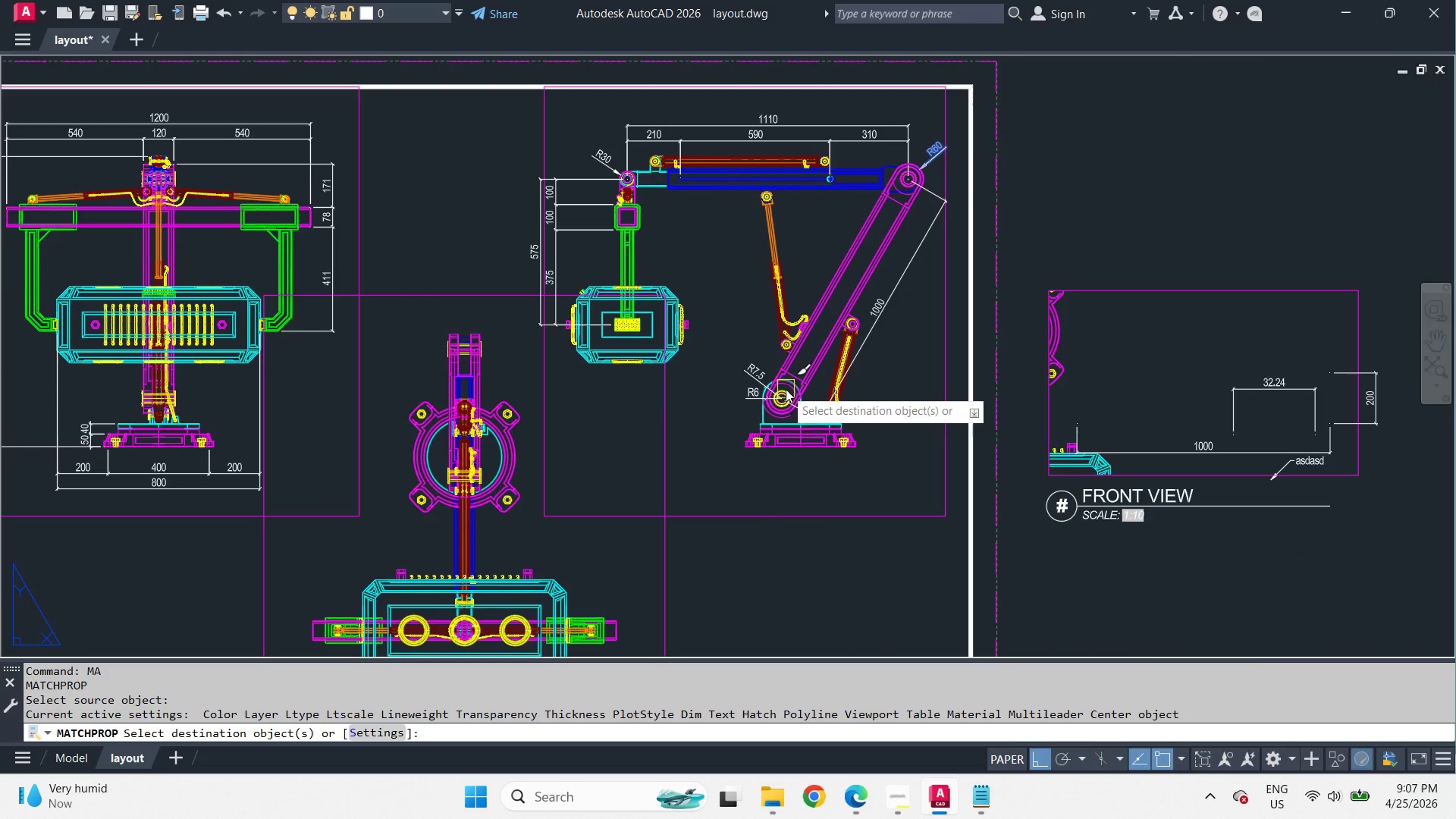 
scroll: coordinate [802, 413], scroll_direction: down, amount: 5.0
 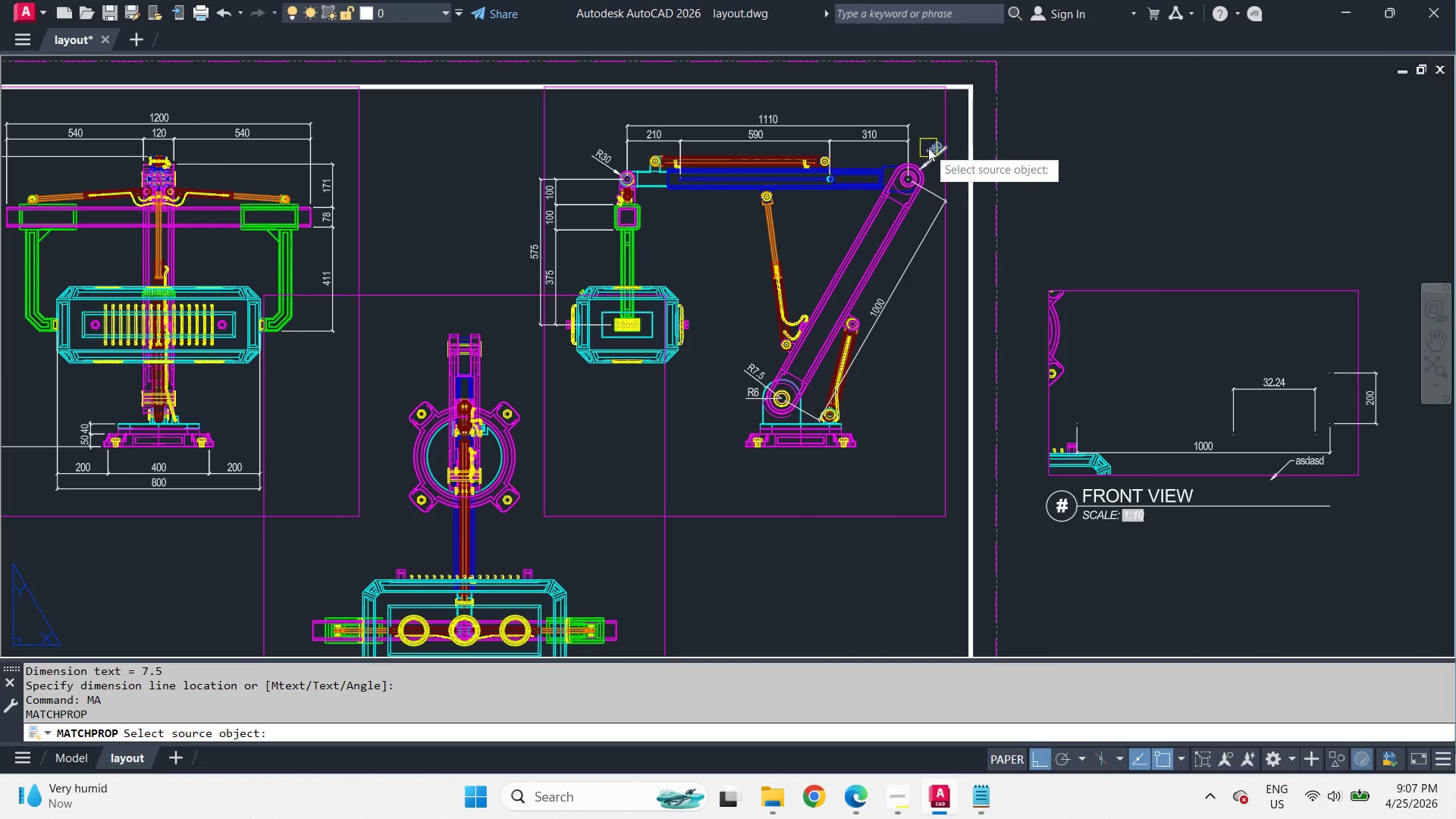 
double_click([665, 332])
 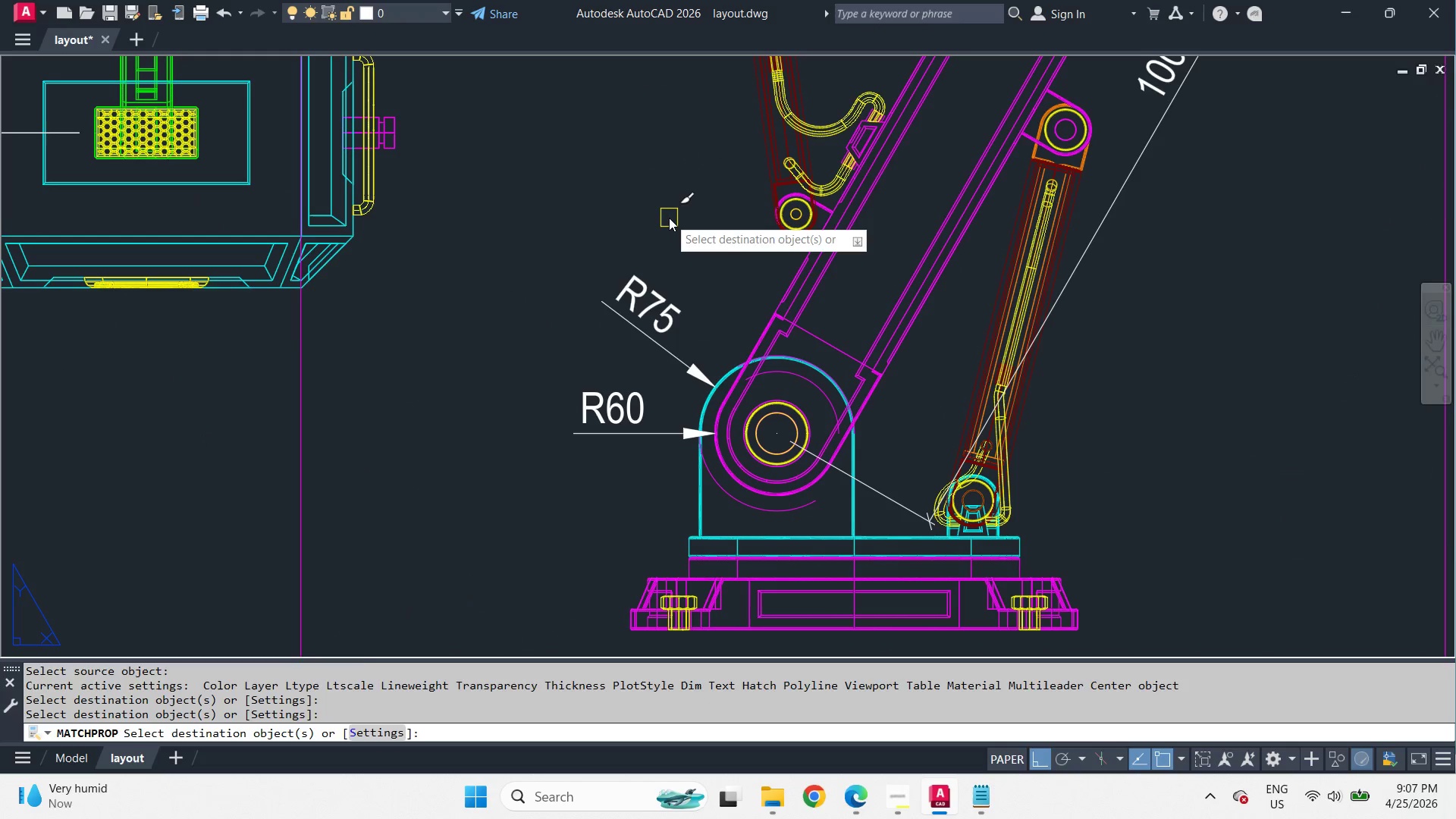 
key(Space)
 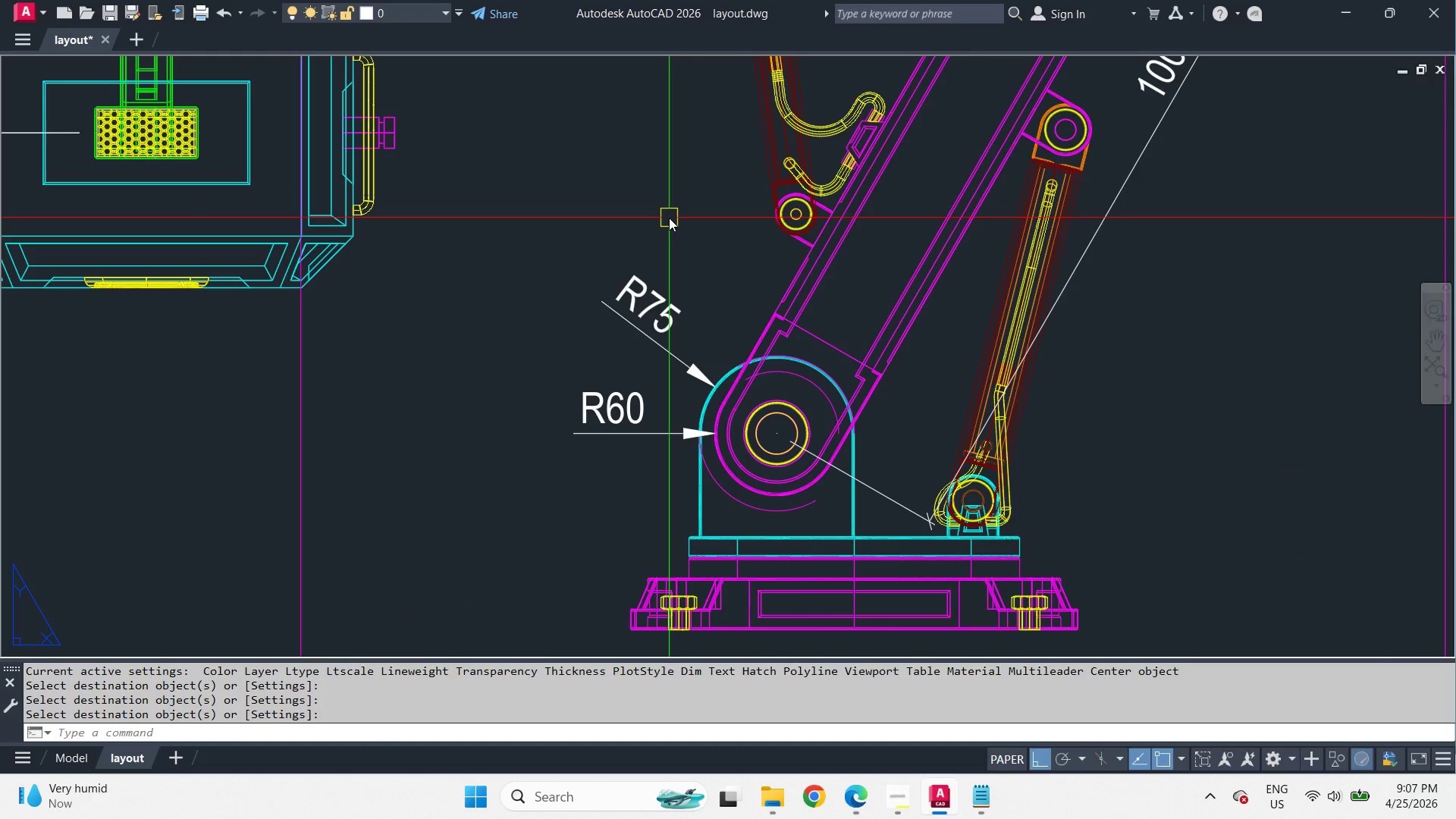 
scroll: coordinate [776, 389], scroll_direction: up, amount: 3.0
 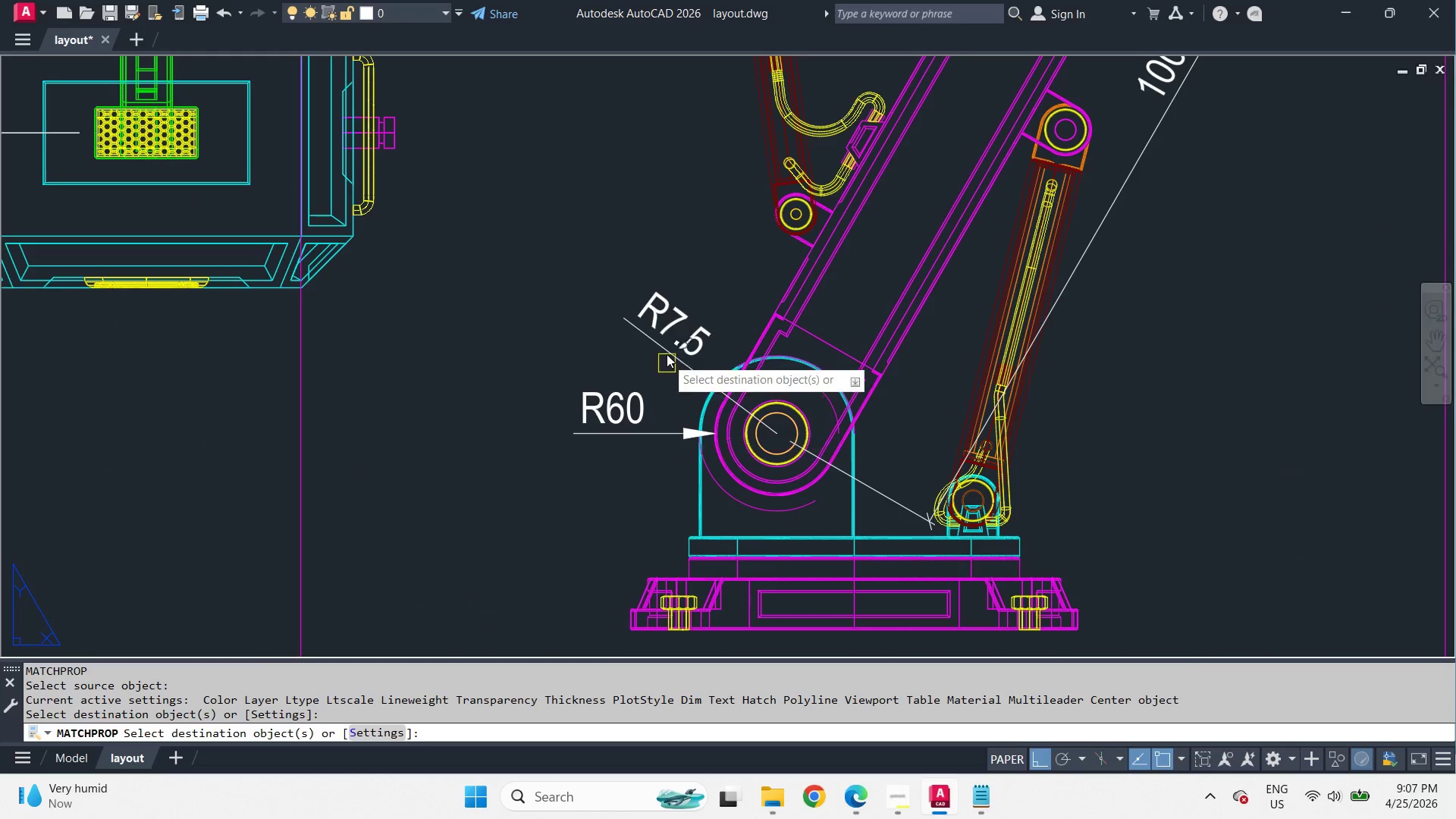 
type(re )
 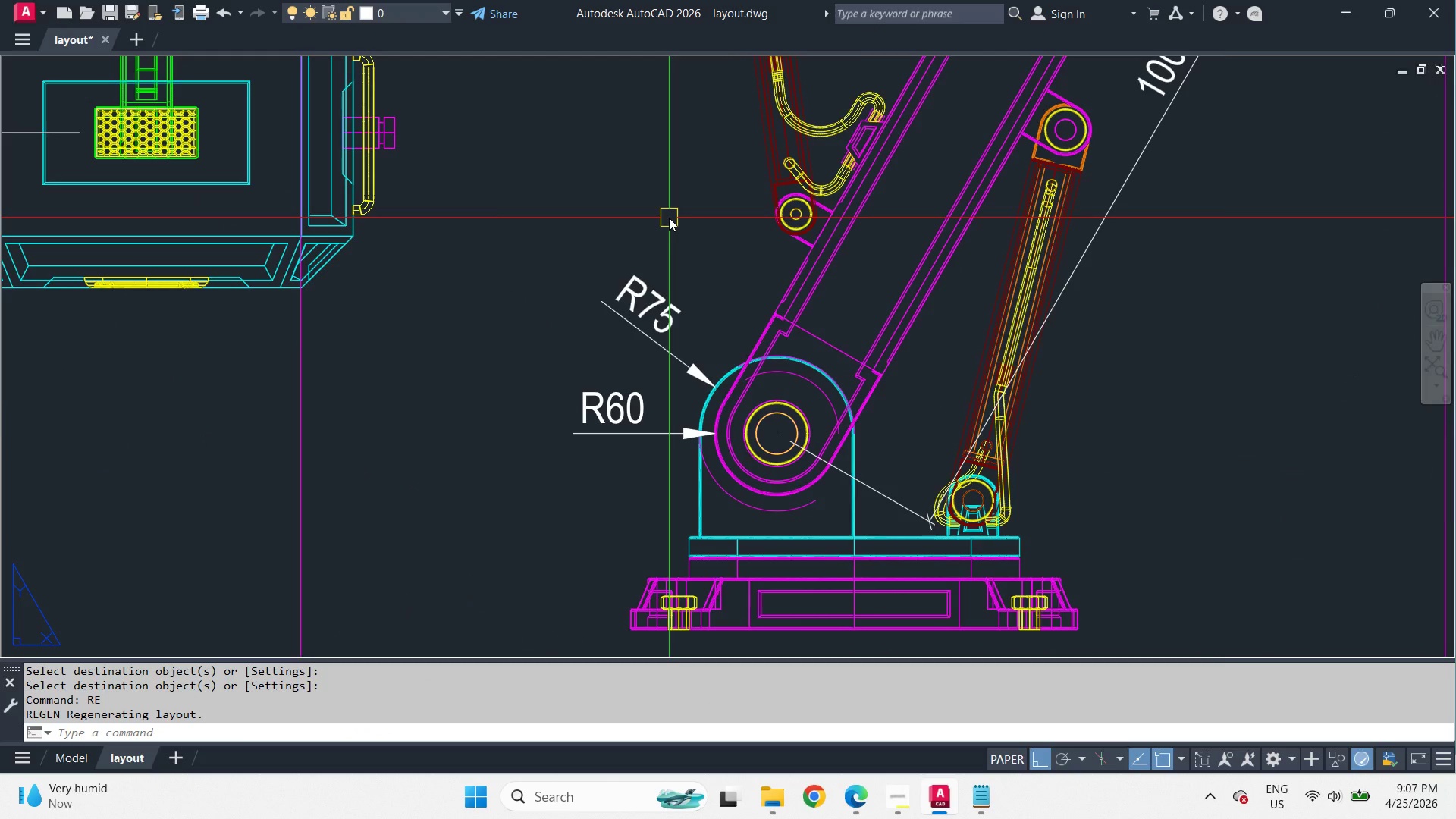 
scroll: coordinate [669, 218], scroll_direction: down, amount: 1.0
 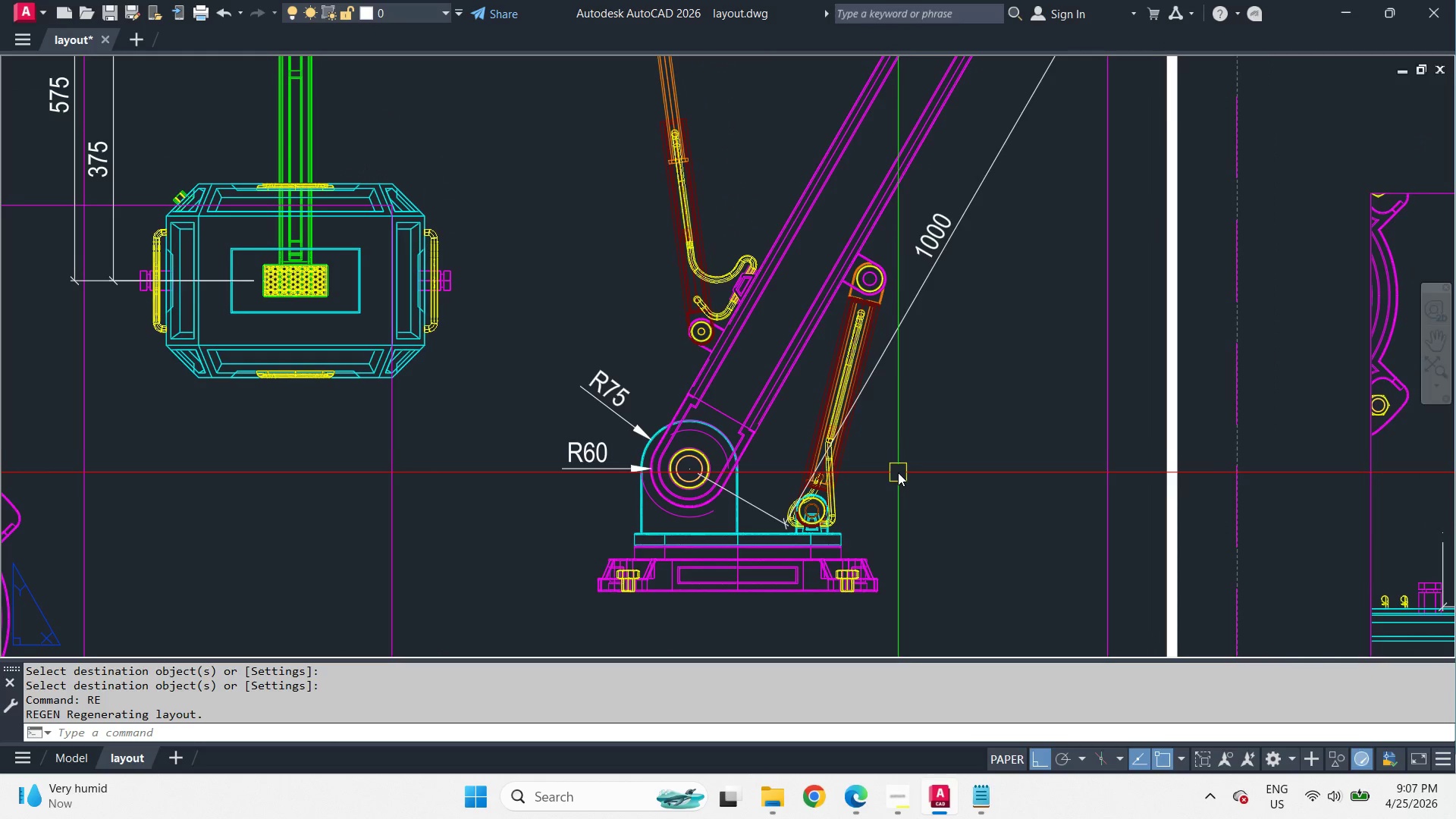 
scroll: coordinate [852, 507], scroll_direction: up, amount: 2.0
 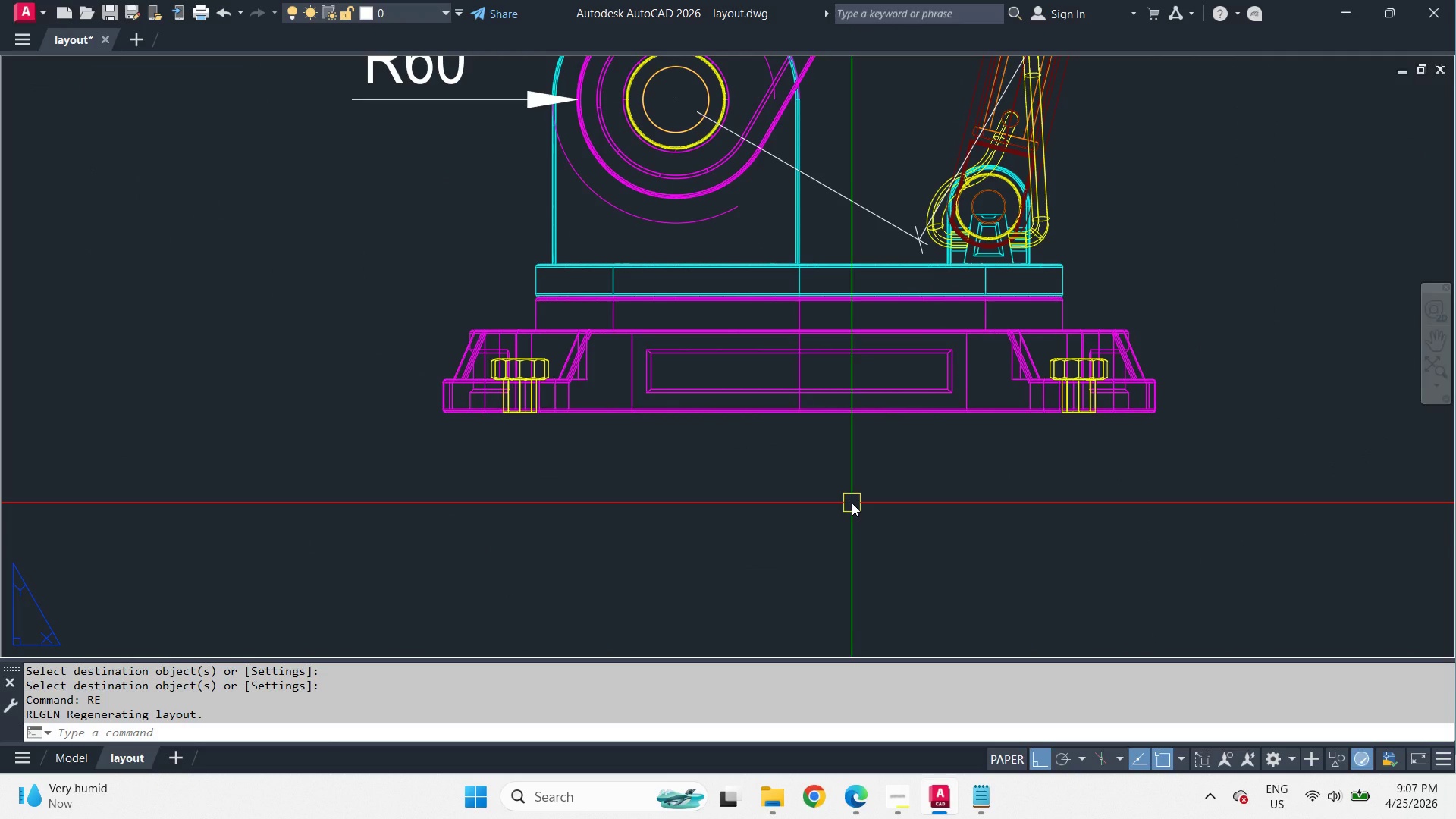 
scroll: coordinate [853, 503], scroll_direction: down, amount: 4.0
 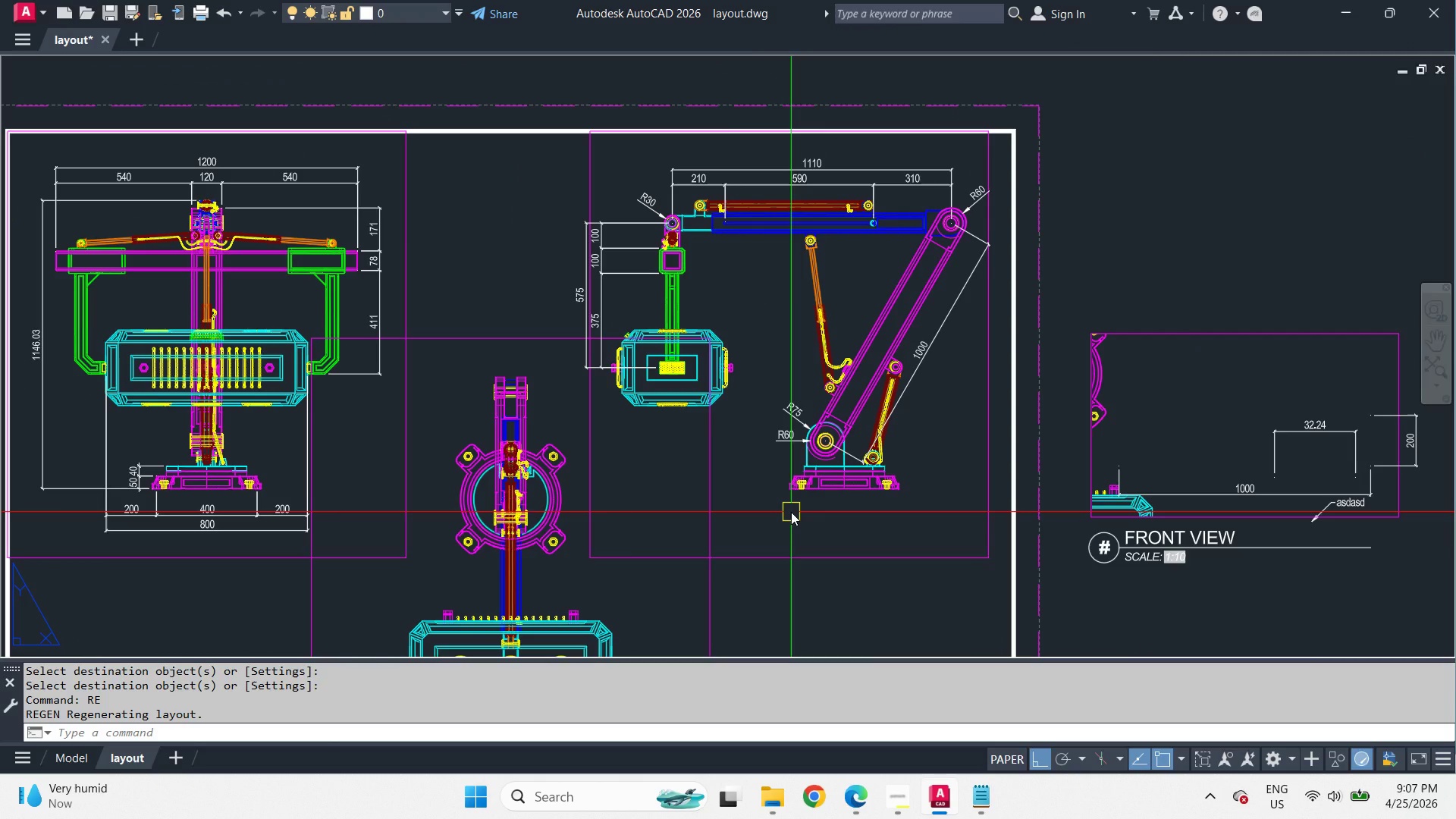 
scroll: coordinate [791, 512], scroll_direction: up, amount: 2.0
 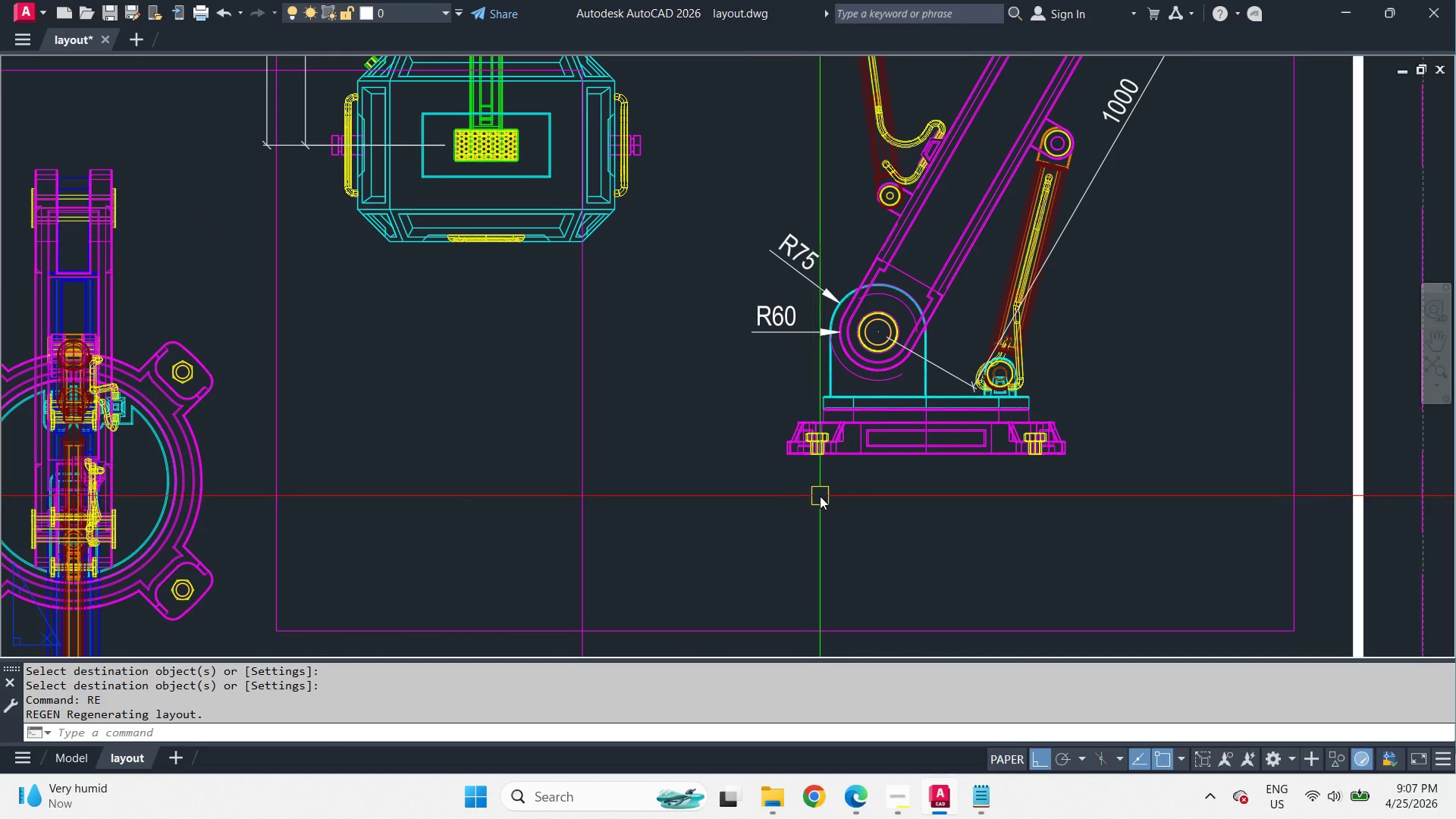 
key(D)
 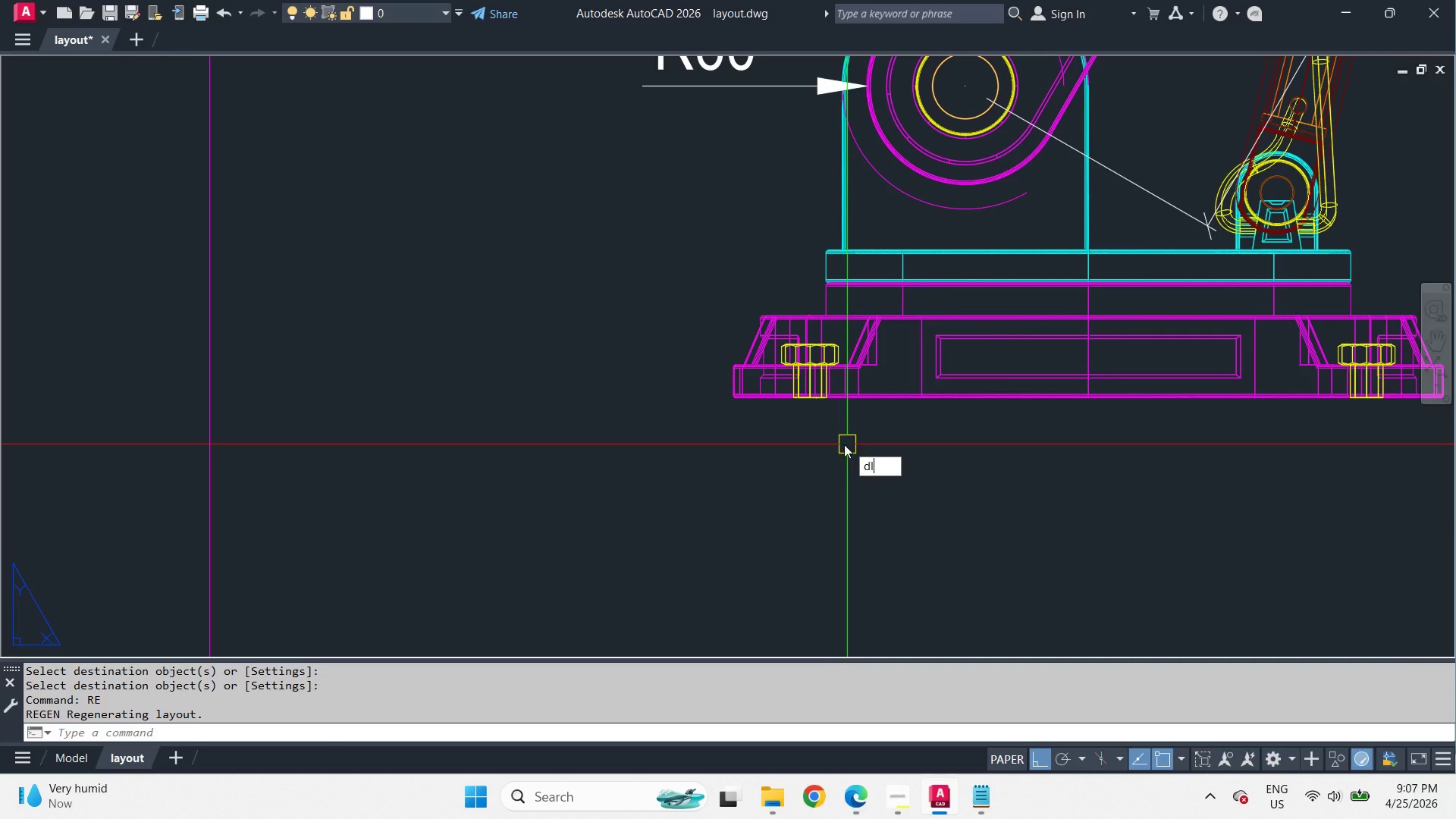 
scroll: coordinate [822, 491], scroll_direction: up, amount: 2.0
 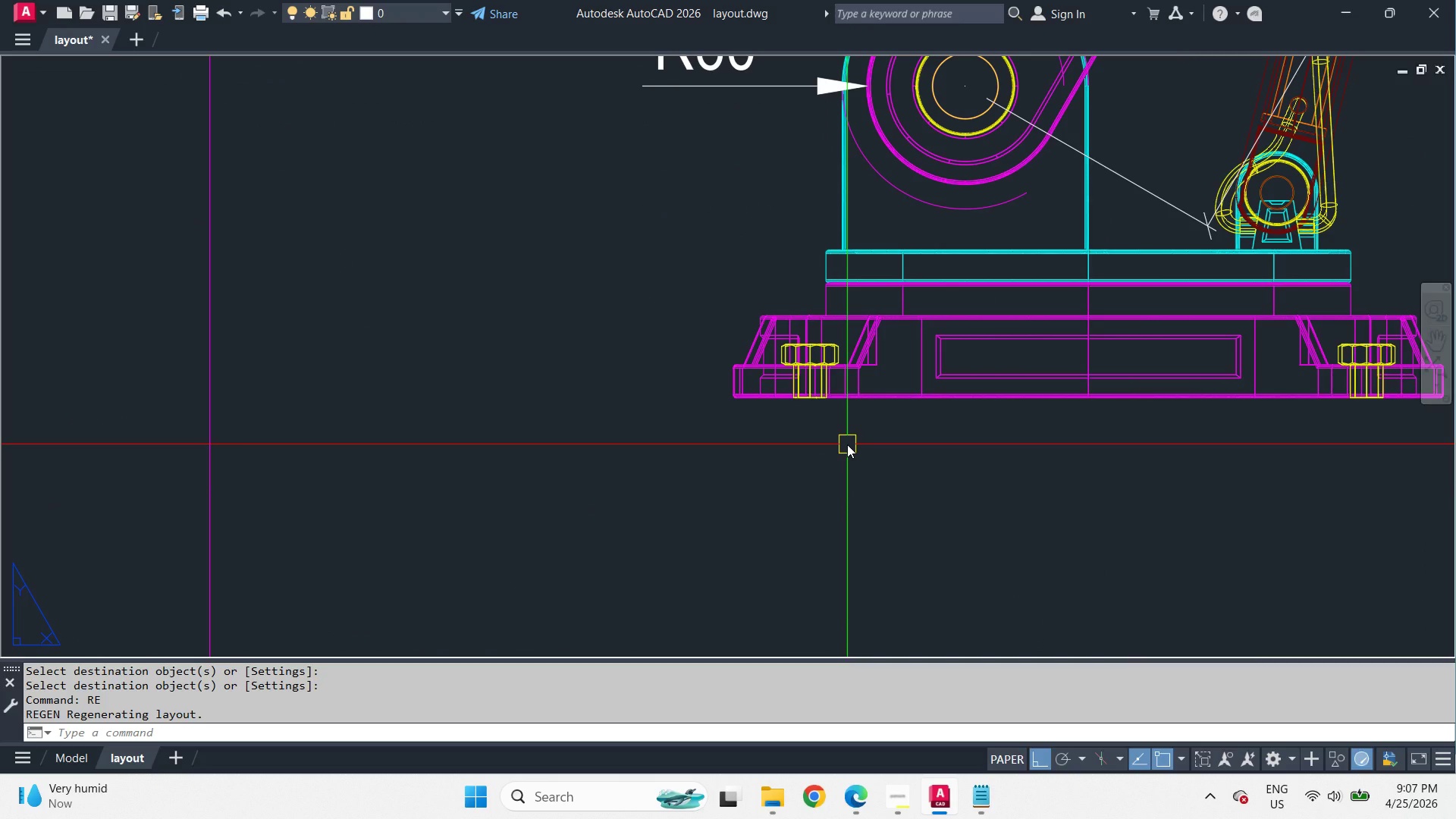 
type(li en)
 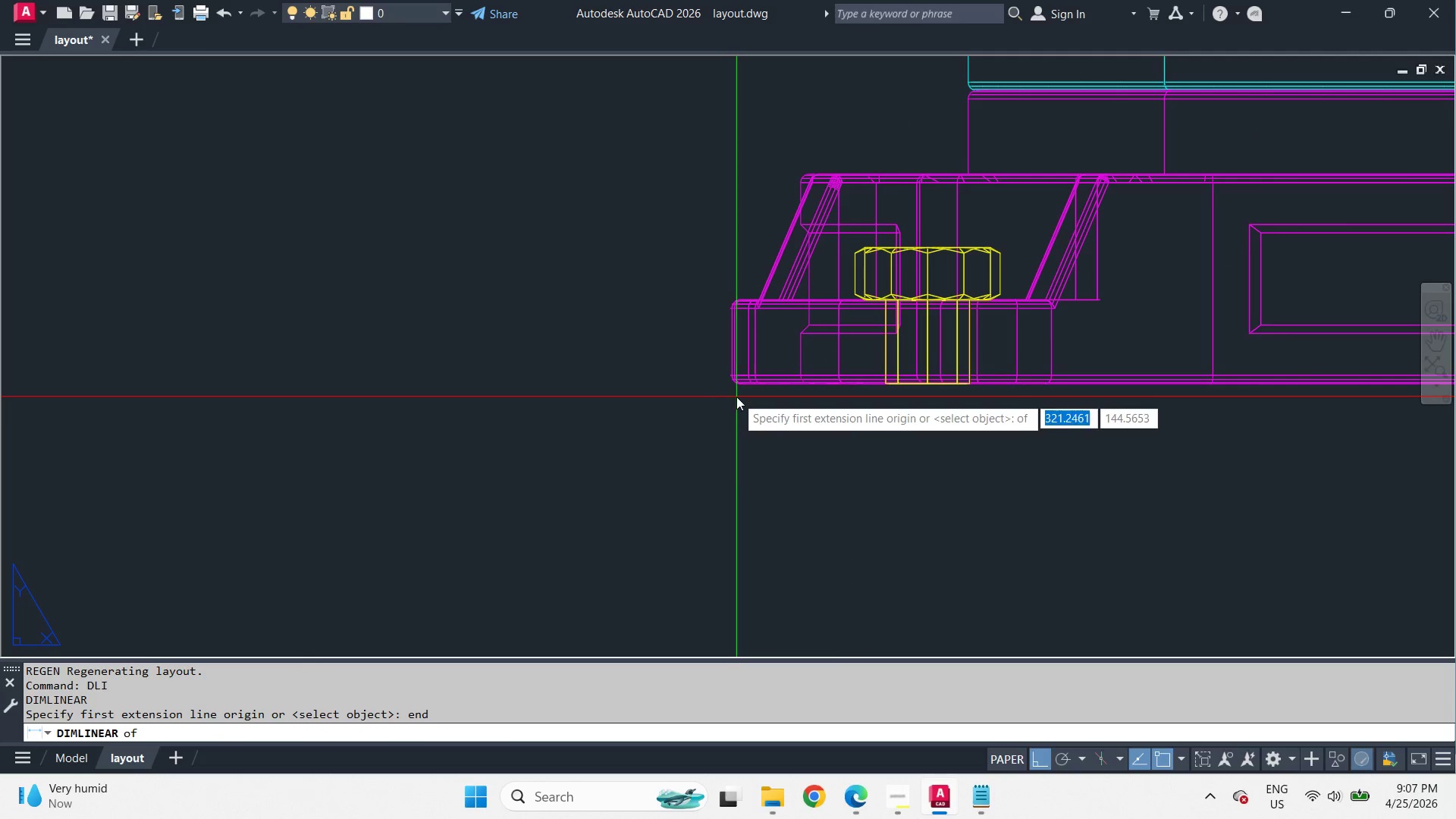 
key(D)
 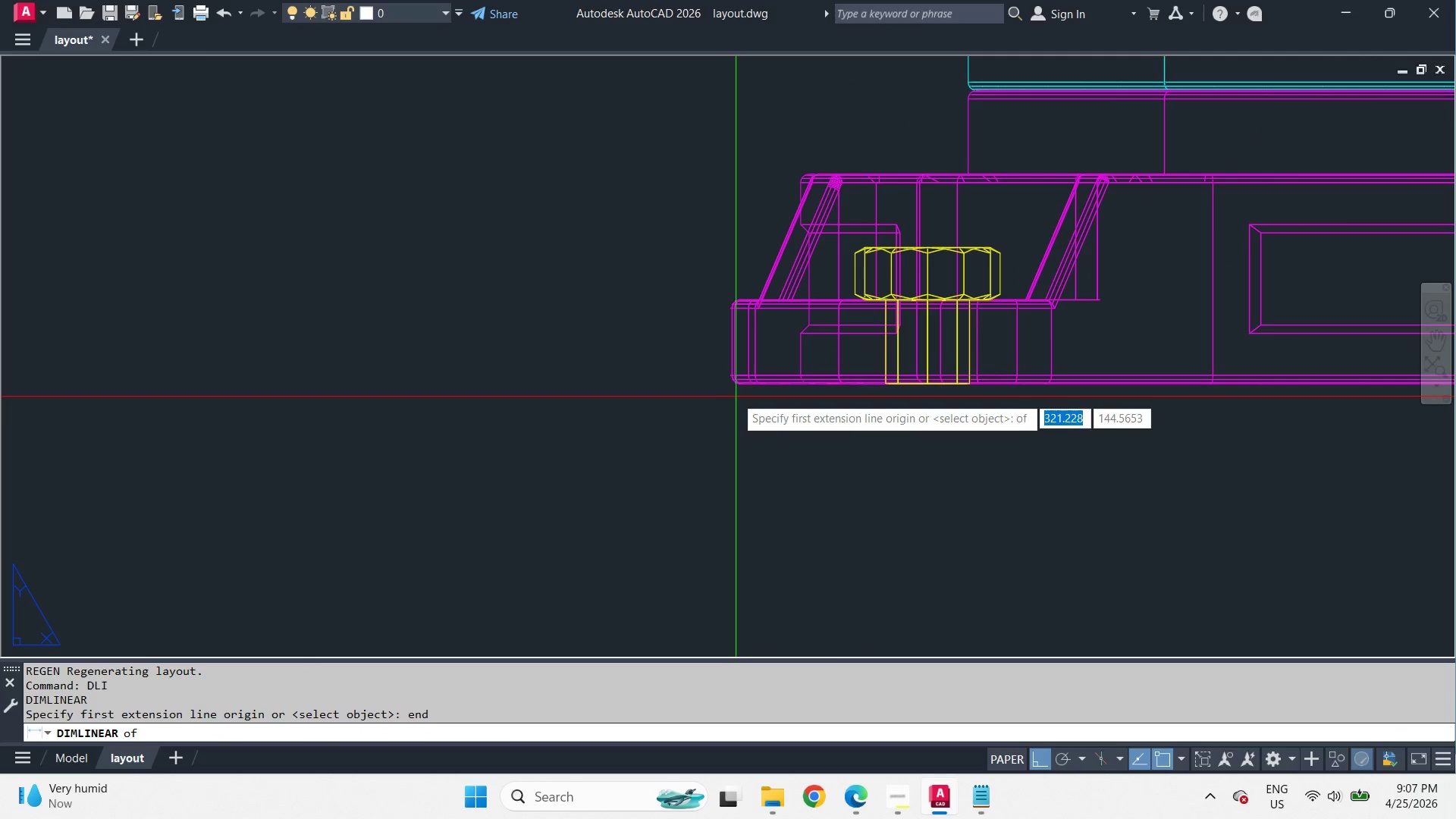 
key(Space)
 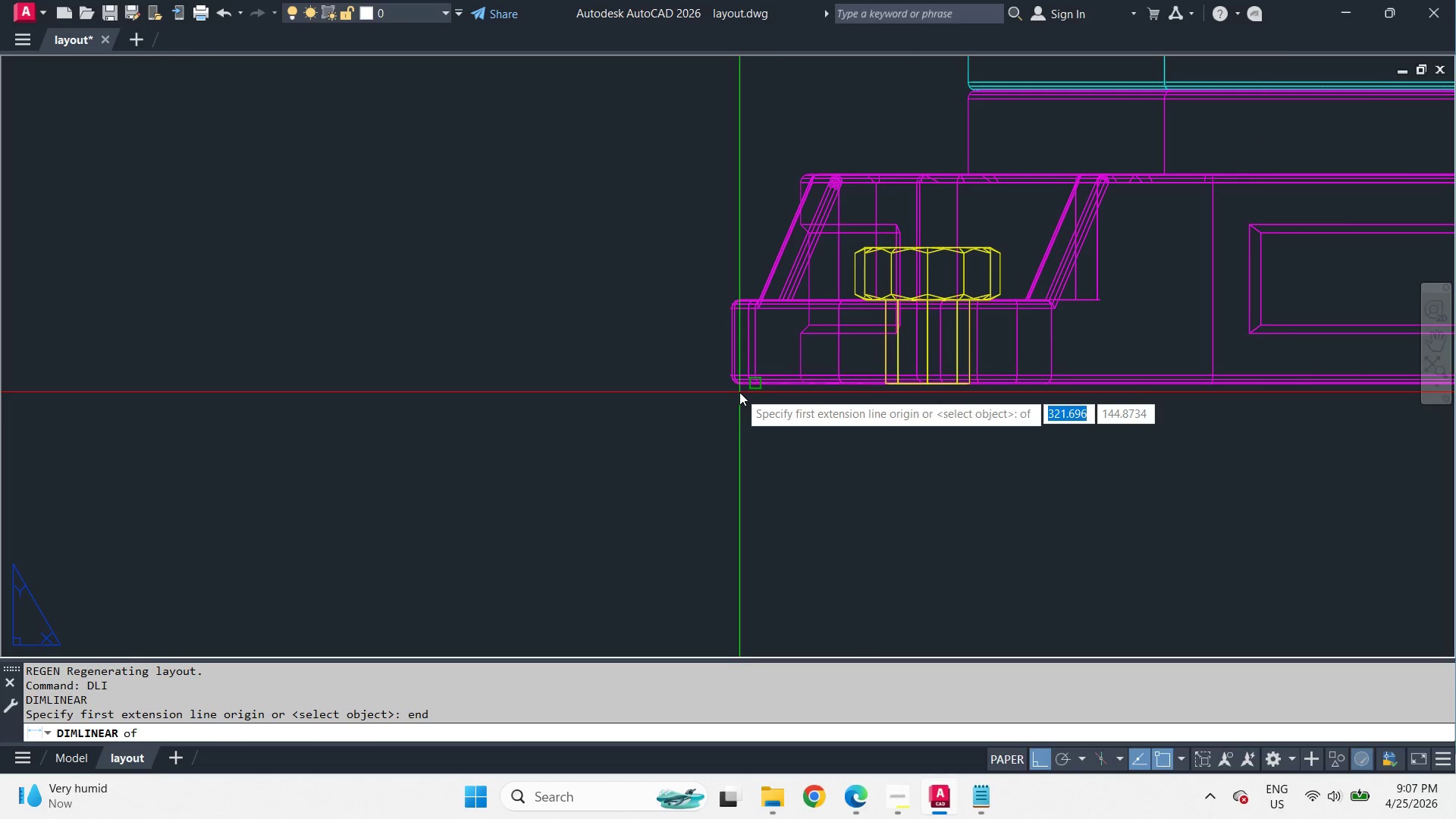 
scroll: coordinate [733, 406], scroll_direction: up, amount: 2.0
 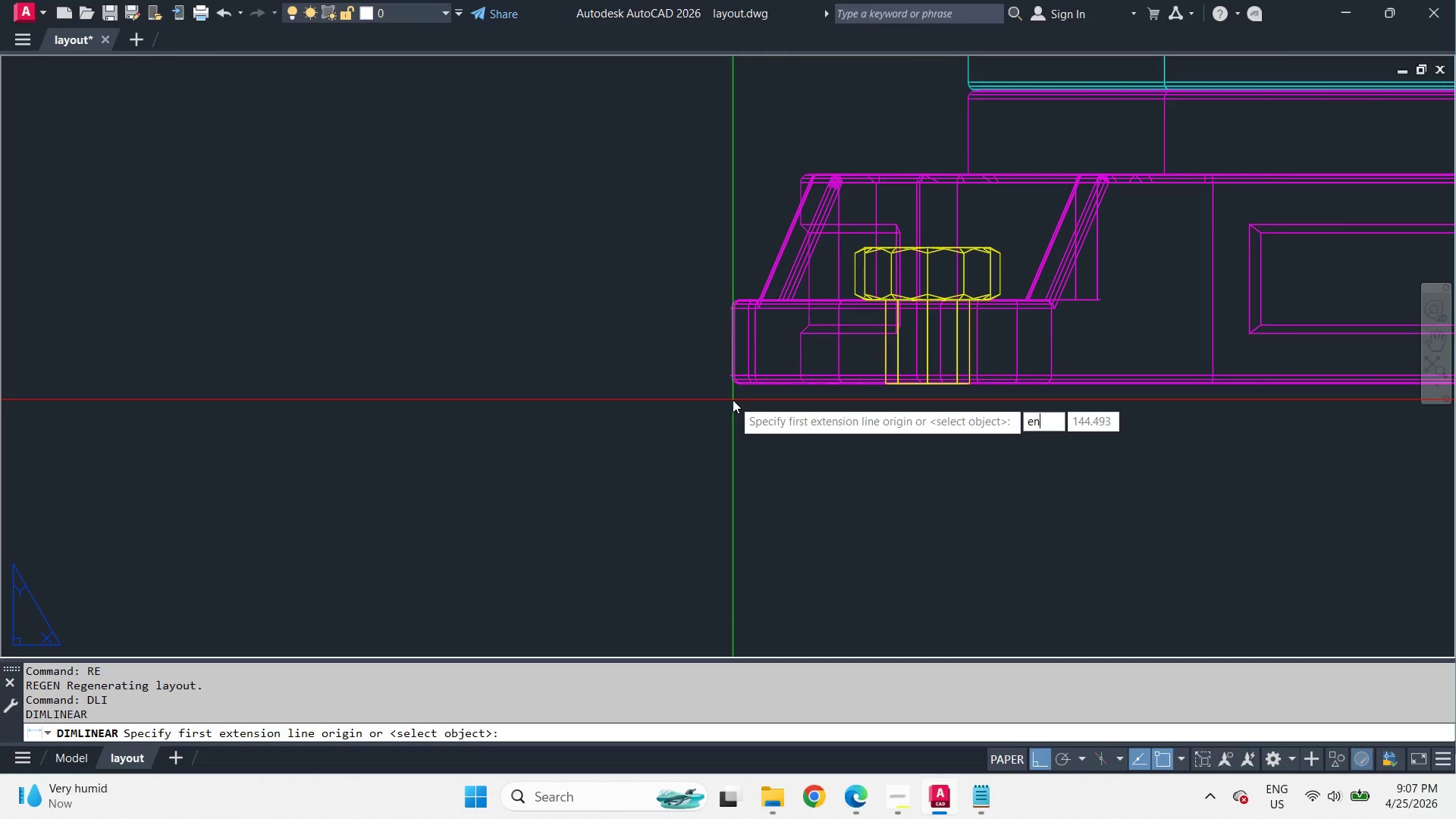 
left_click([739, 392])
 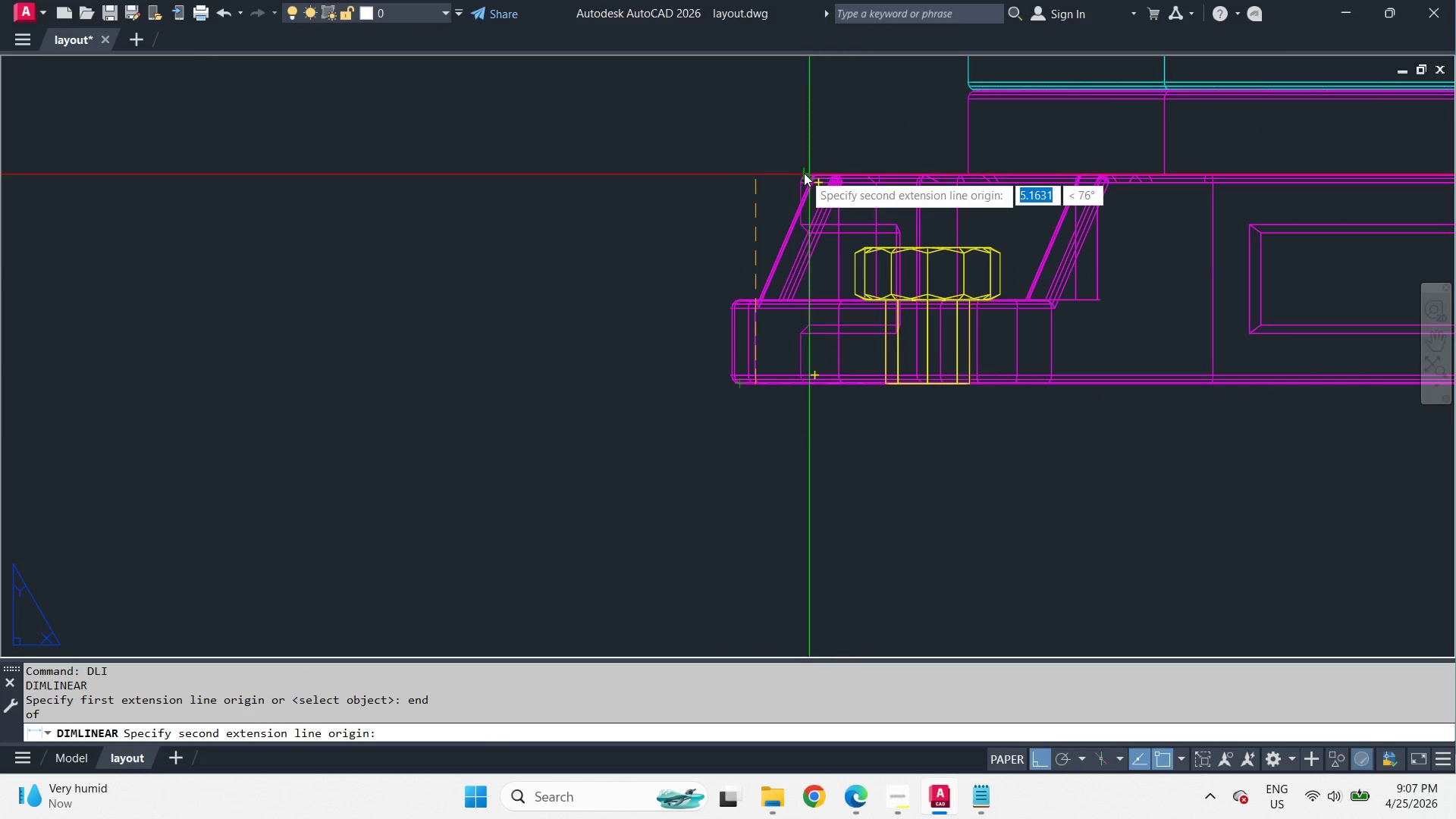 
key(N)
 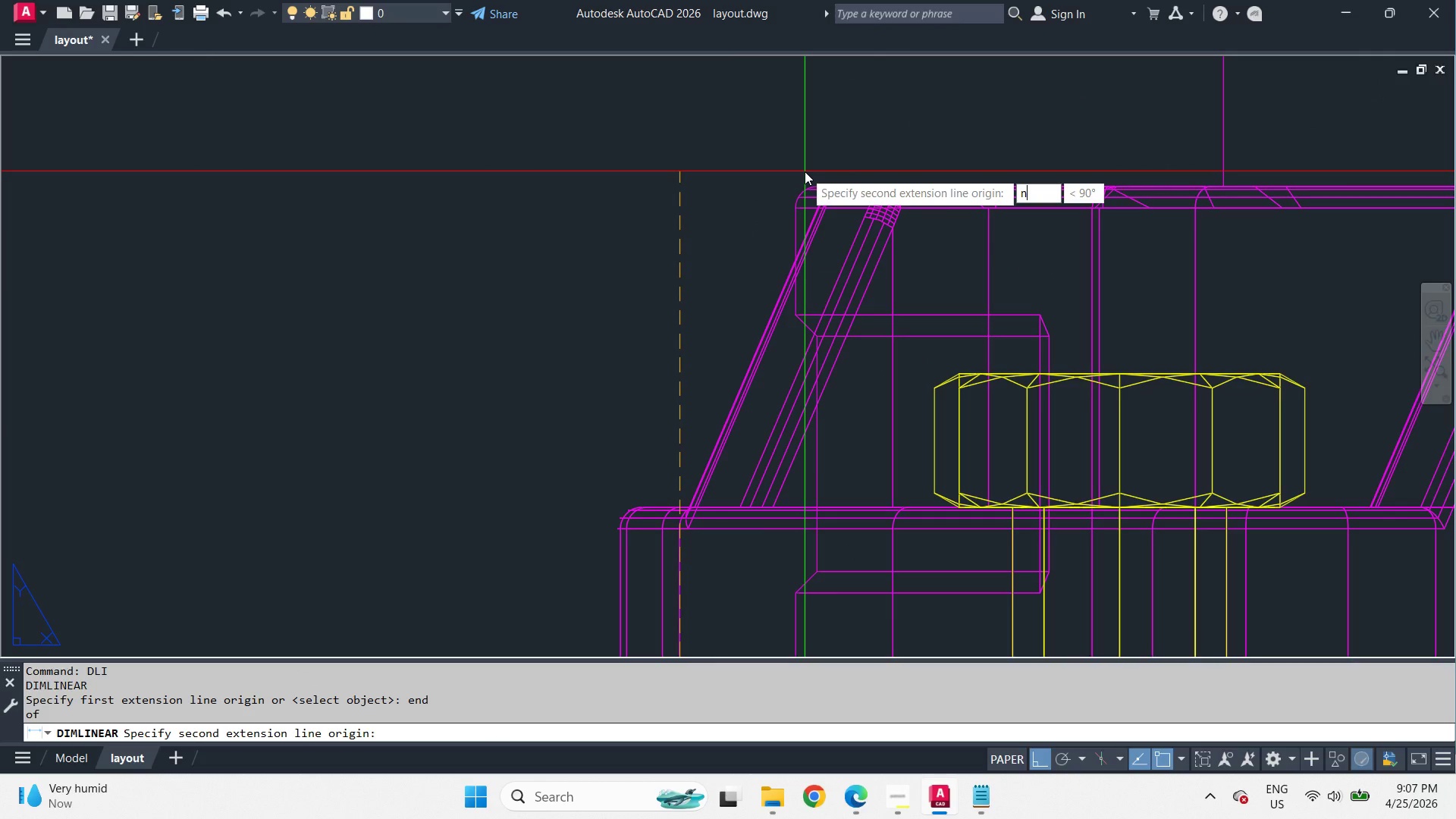 
scroll: coordinate [804, 165], scroll_direction: up, amount: 2.0
 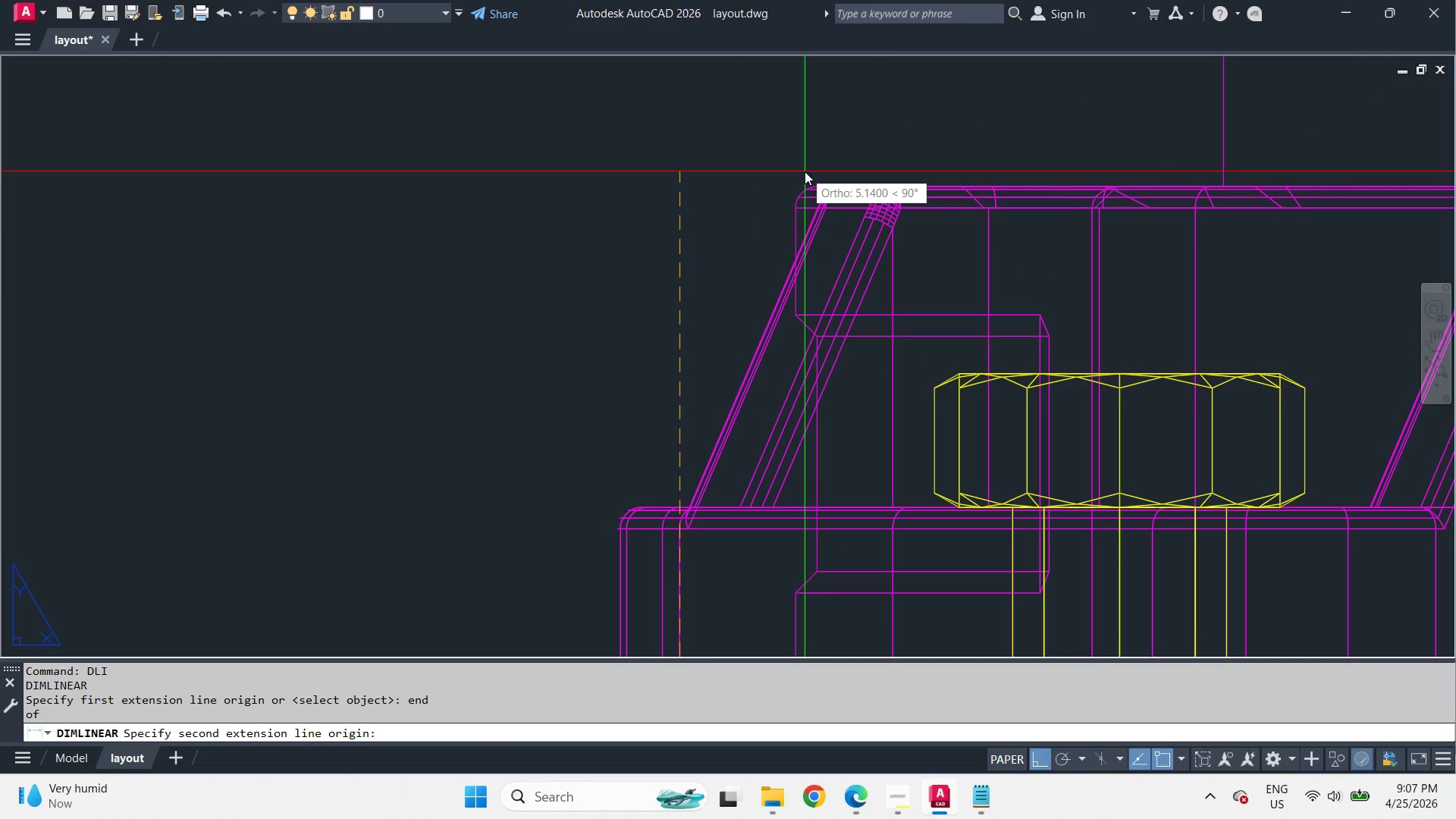 
key(Backspace)
type(end )
key(Escape)
 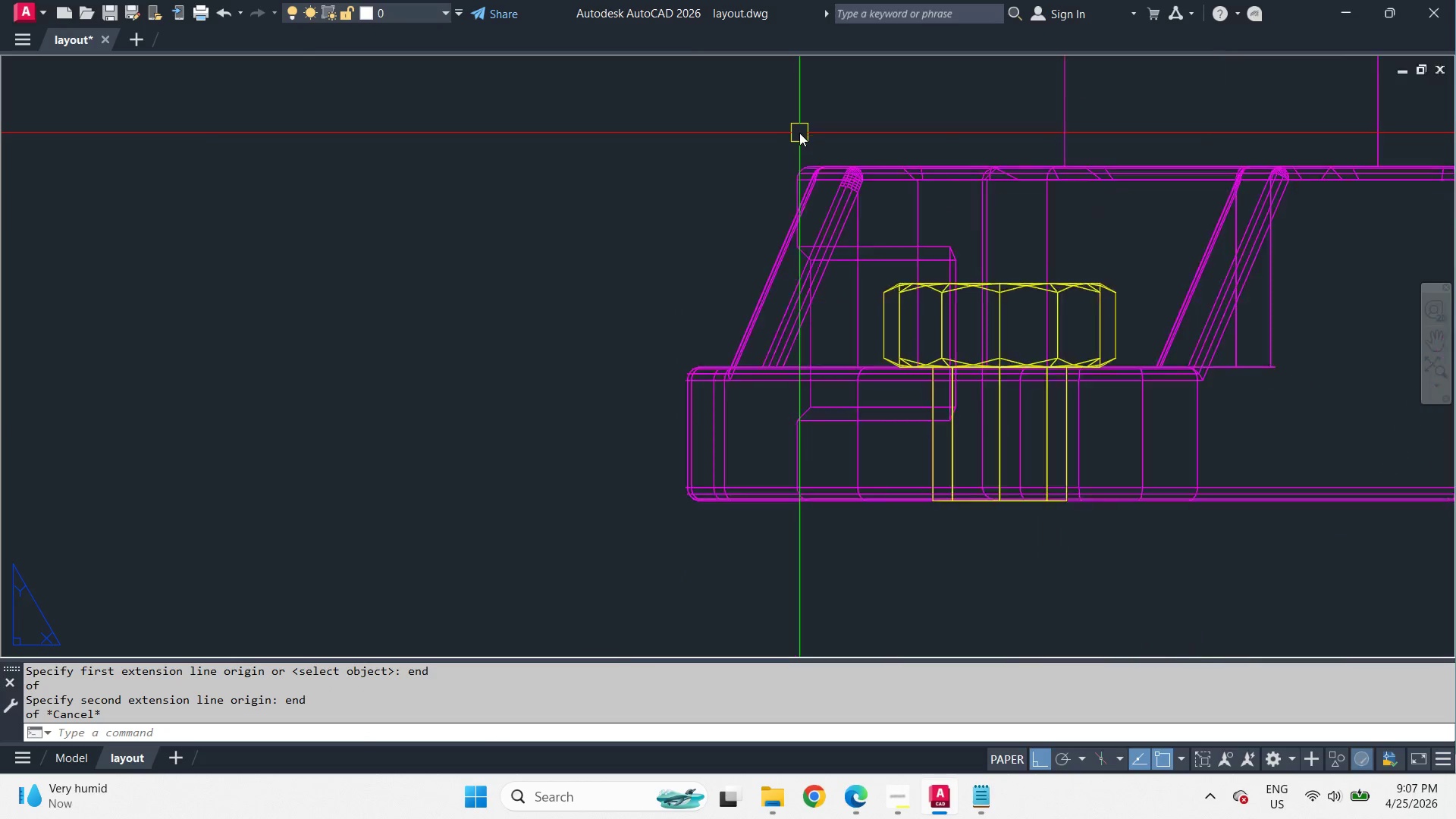 
key(Space)
 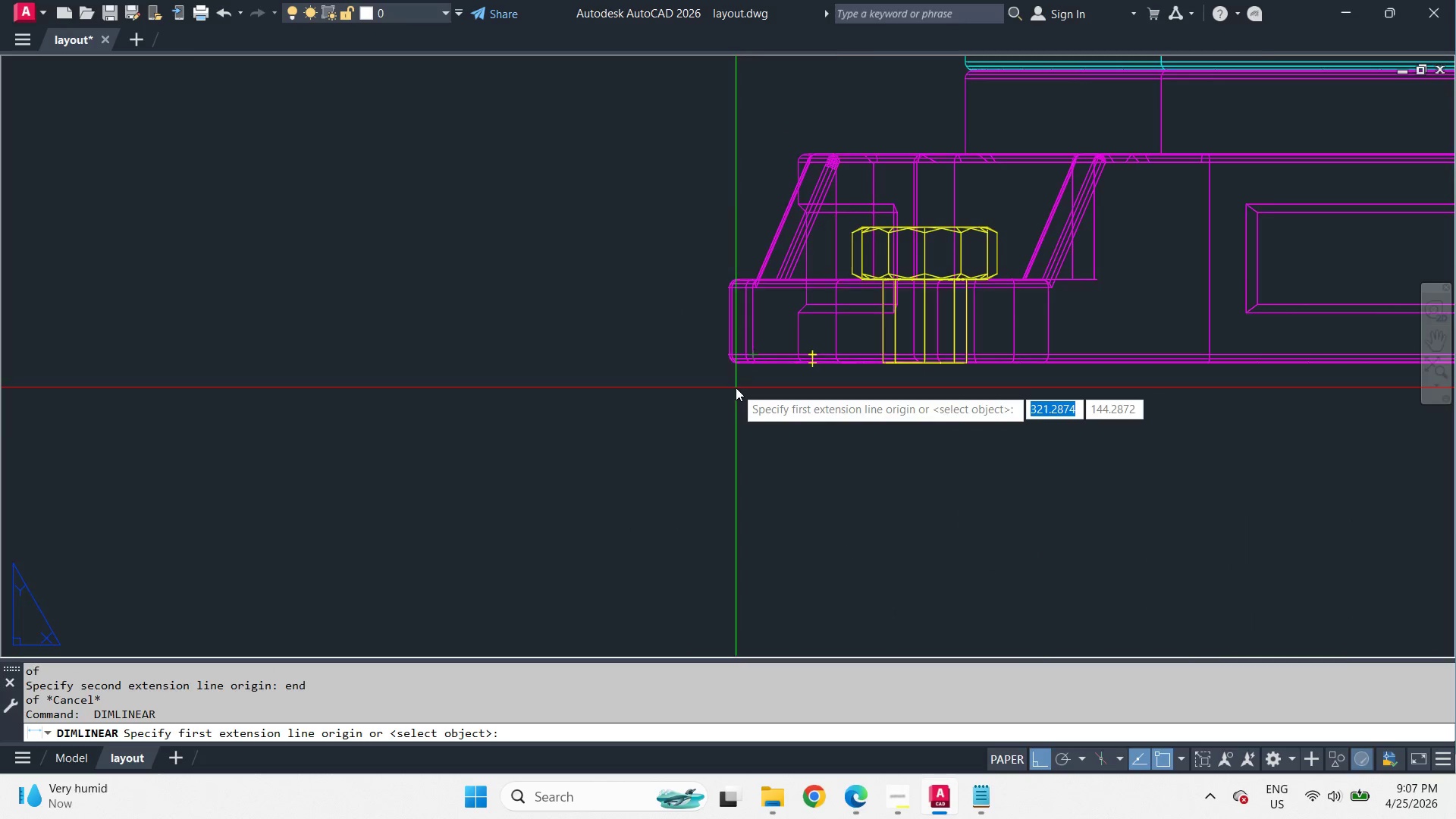 
key(Q)
 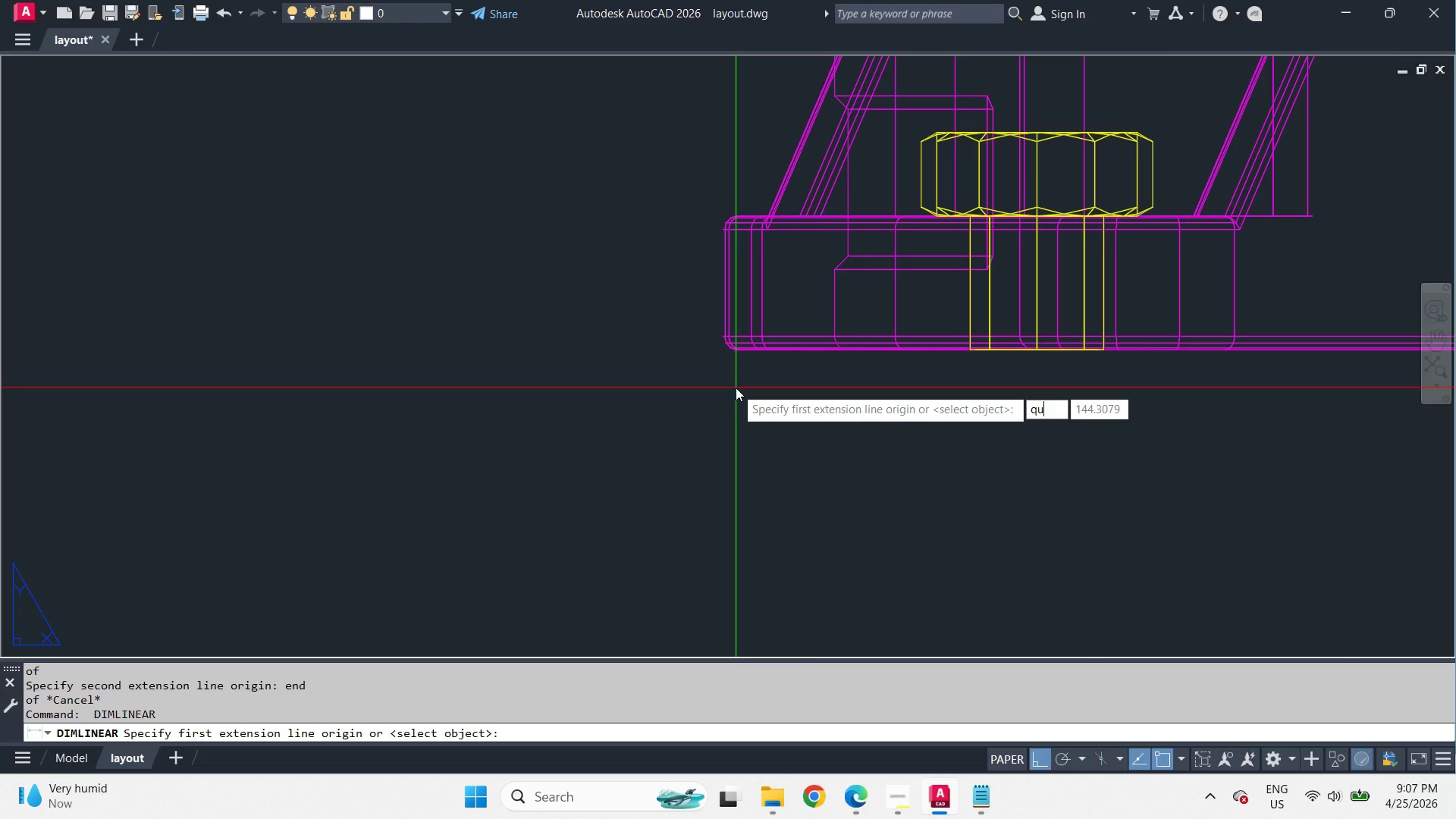 
scroll: coordinate [799, 133], scroll_direction: down, amount: 2.0
 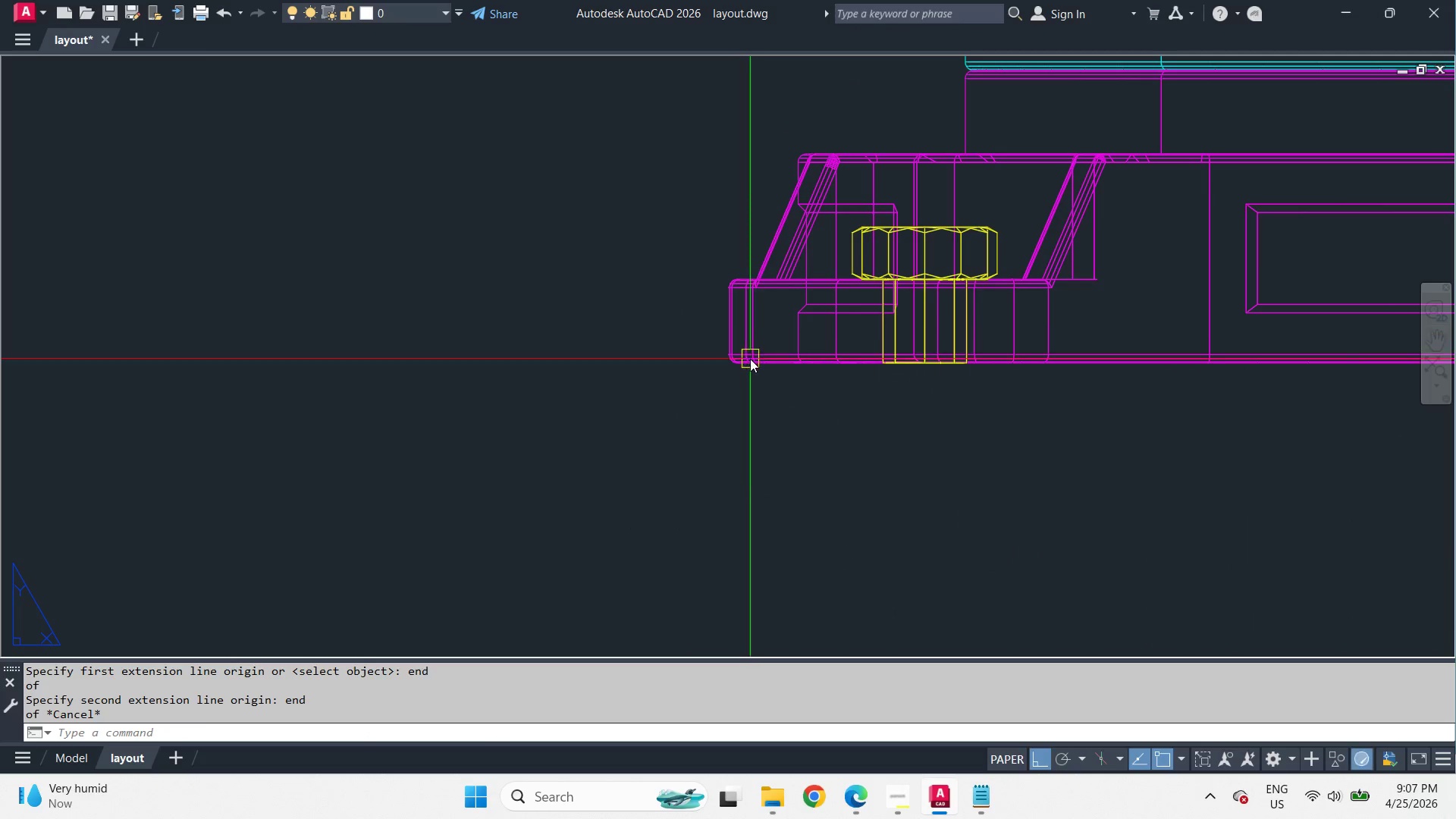 
type(ua )
 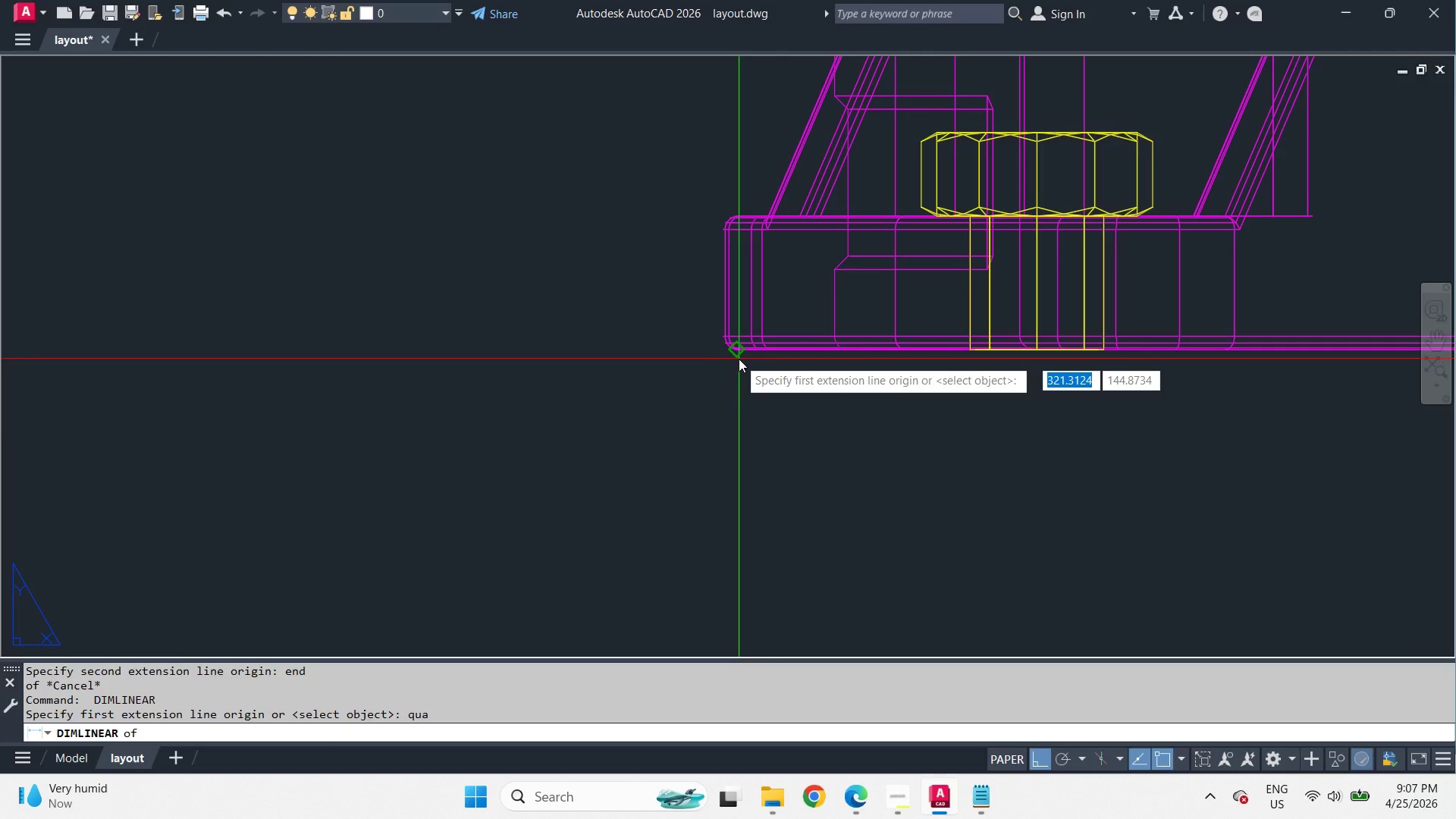 
scroll: coordinate [736, 388], scroll_direction: up, amount: 1.0
 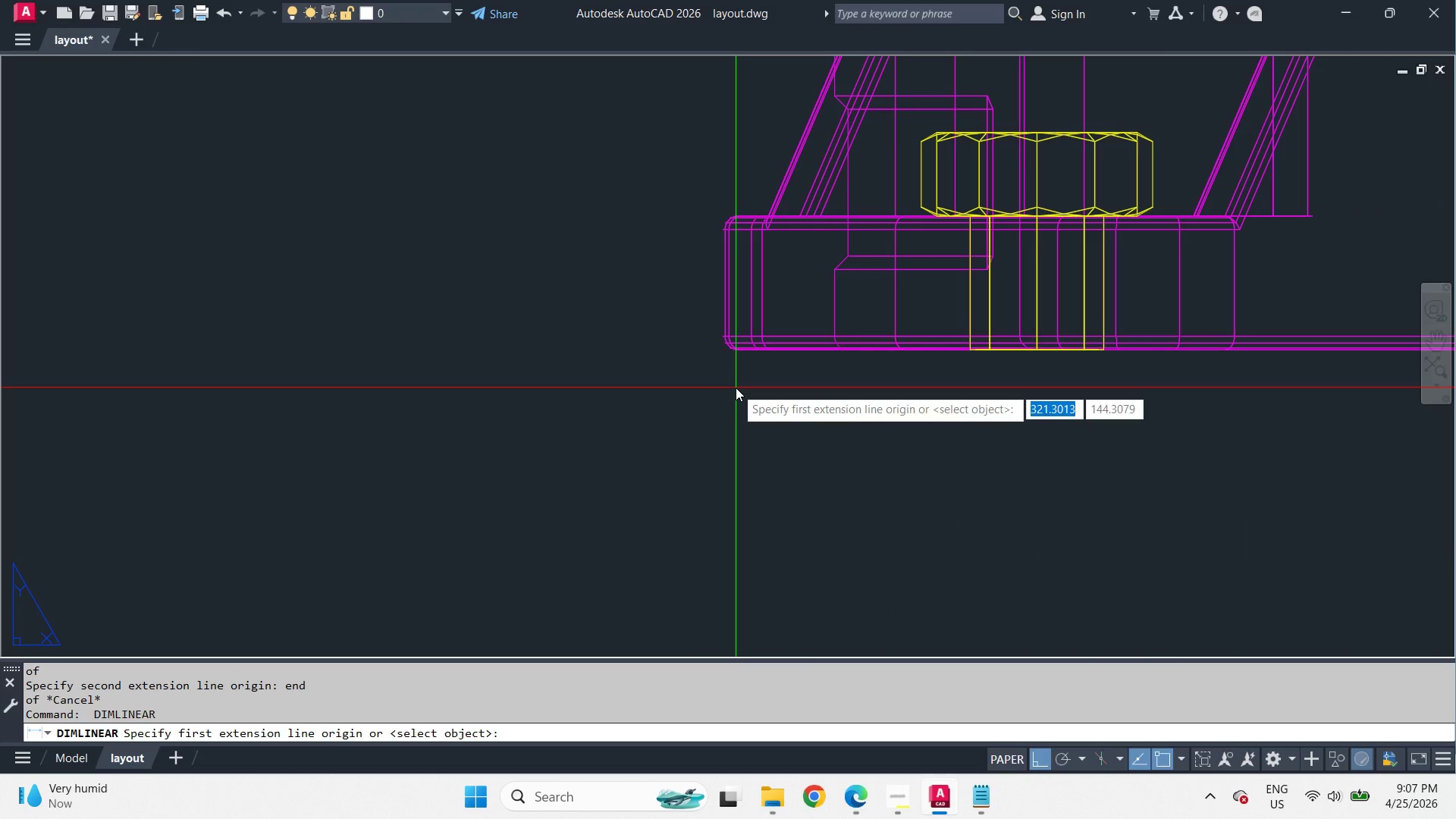 
left_click_drag(start_coordinate=[739, 359], to_coordinate=[739, 369])
 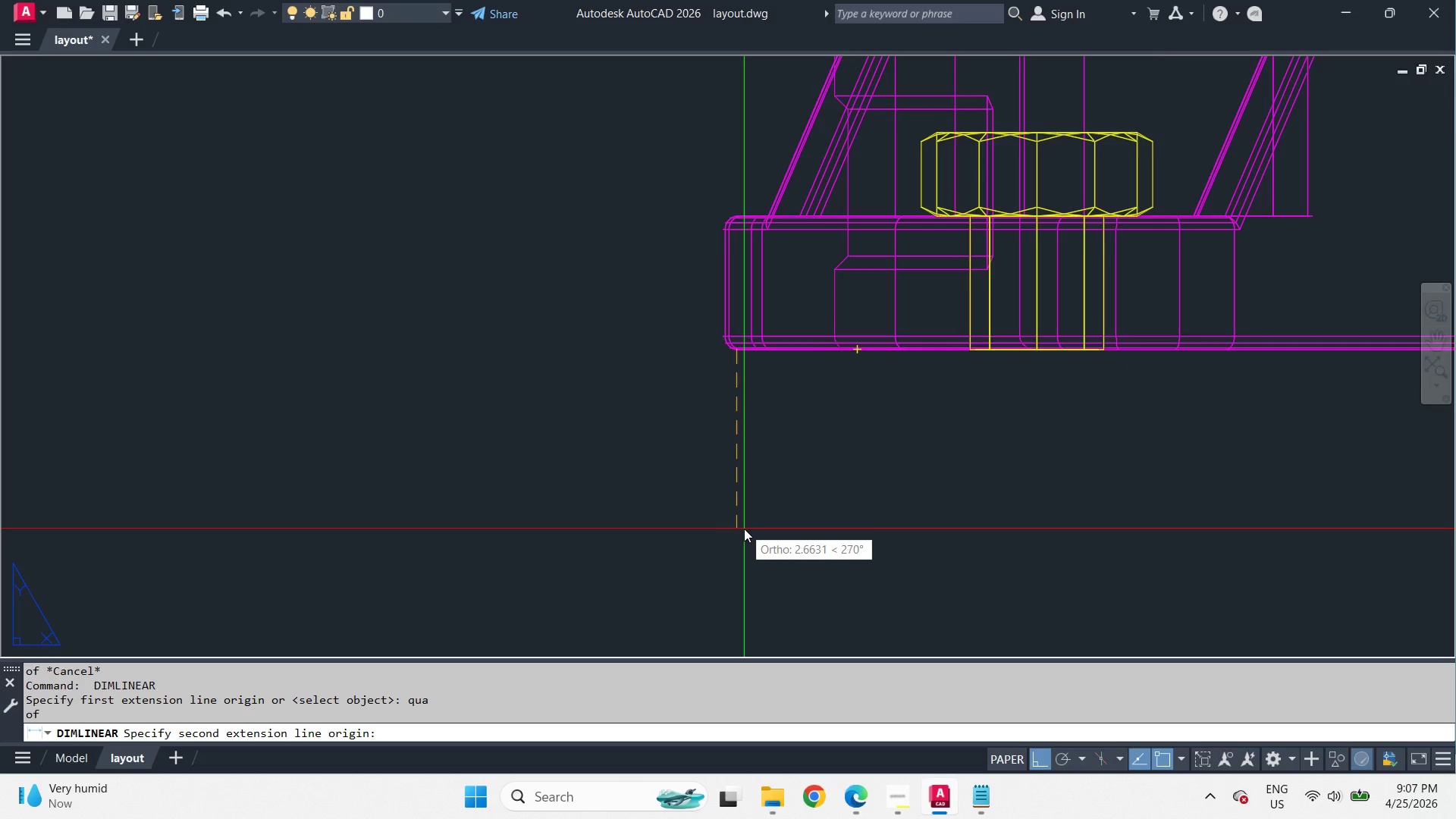 
key(Q)
 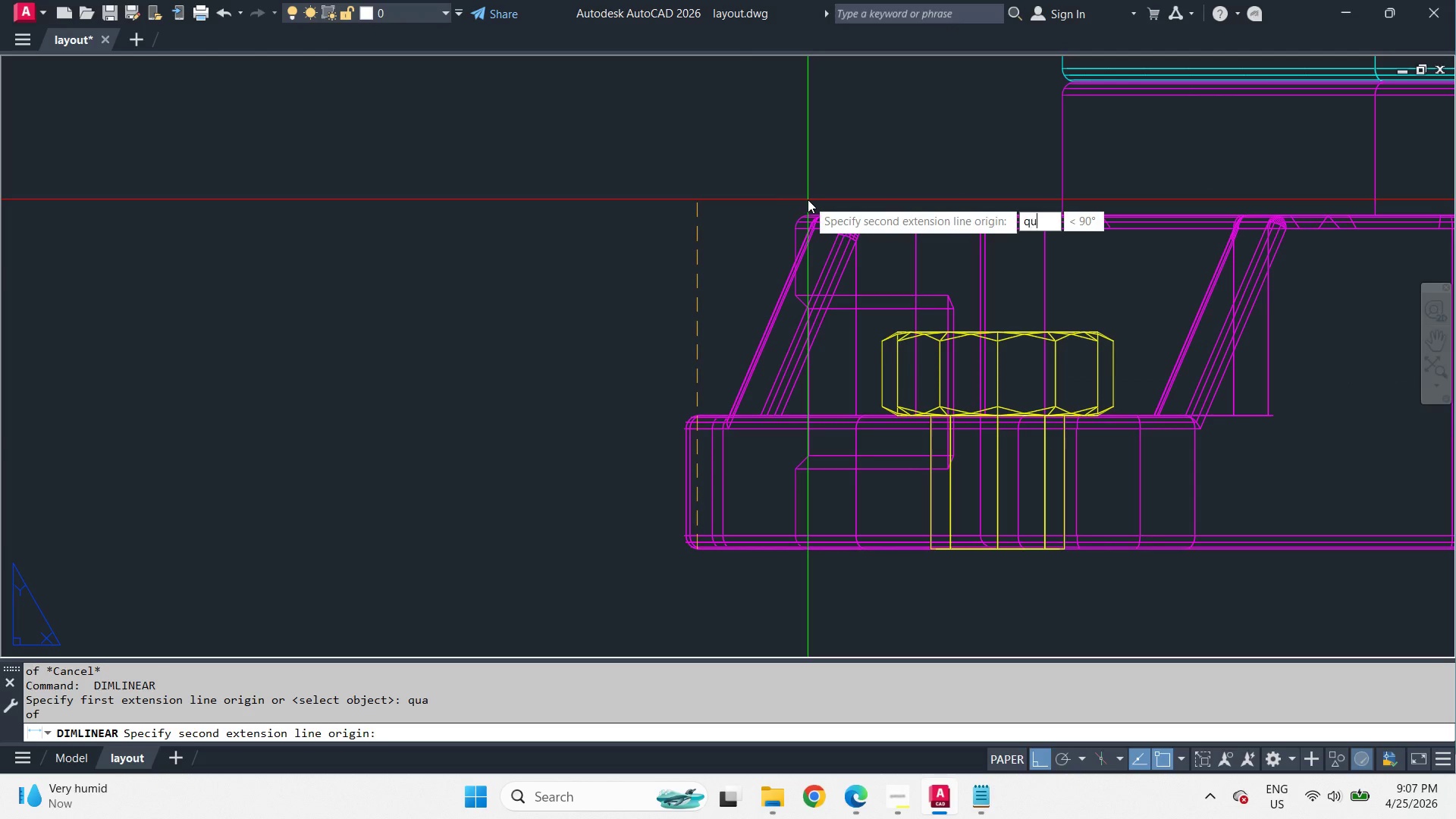 
scroll: coordinate [743, 528], scroll_direction: down, amount: 1.0
 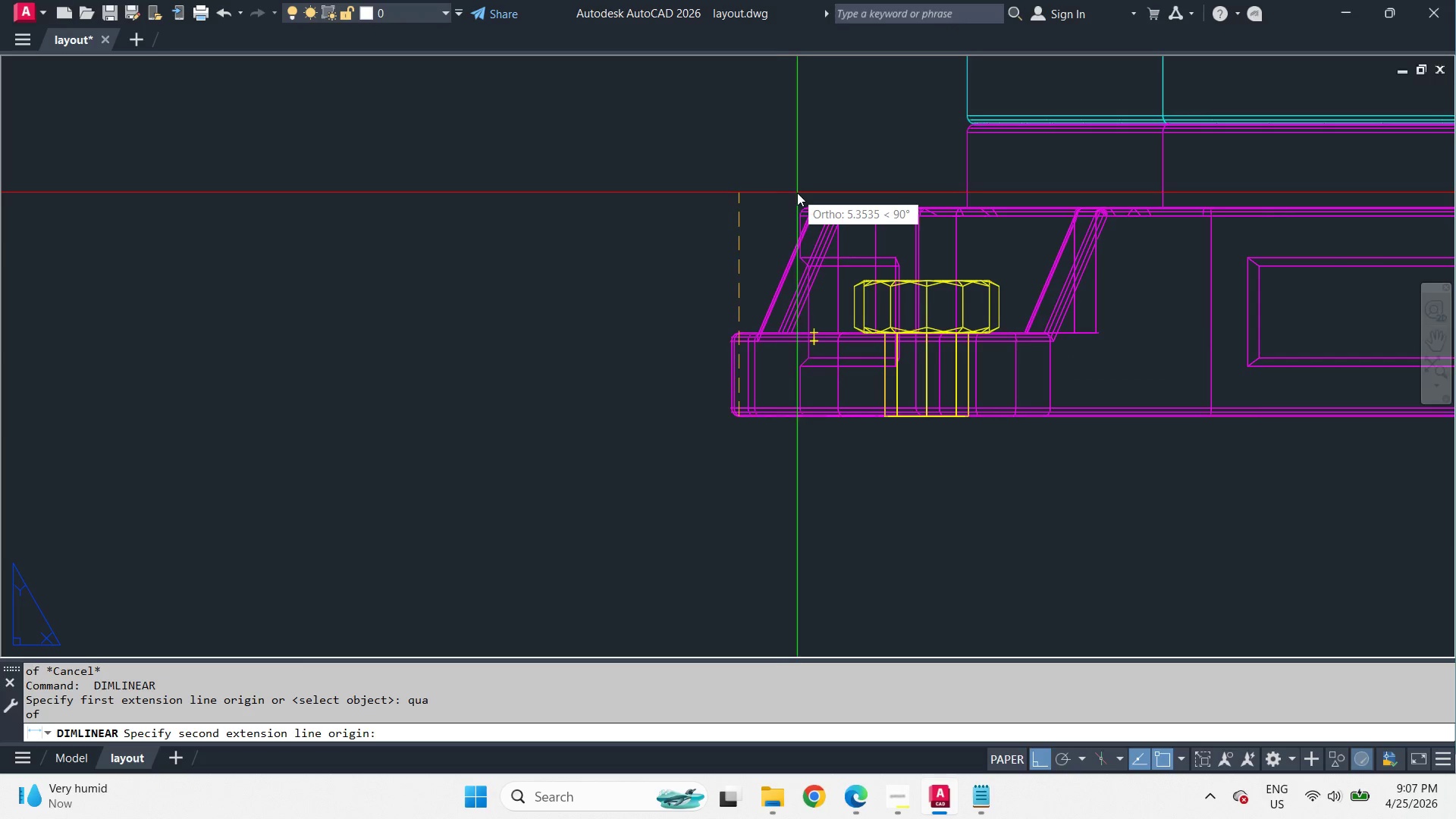 
type(ua )
 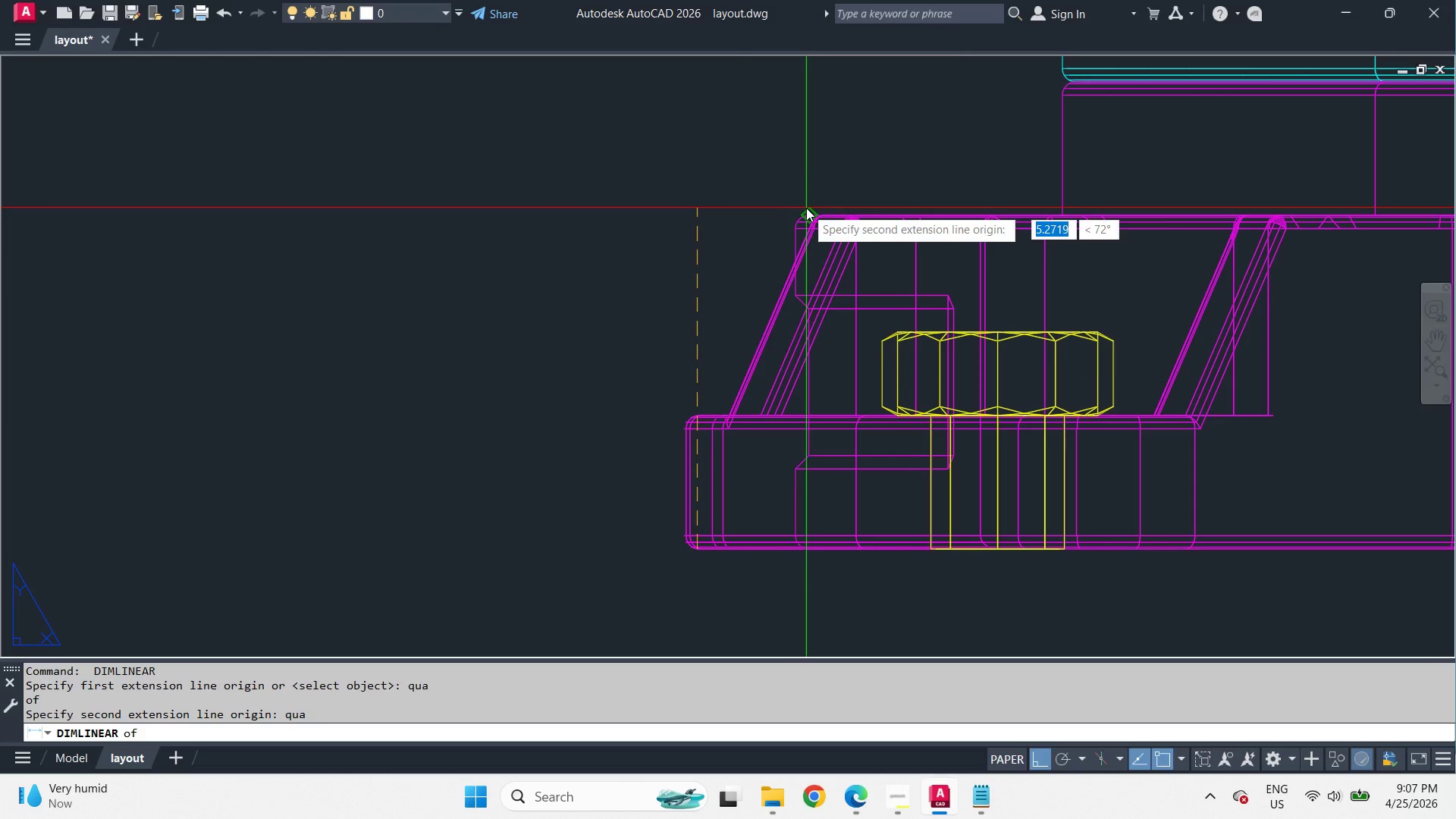 
scroll: coordinate [808, 195], scroll_direction: up, amount: 1.0
 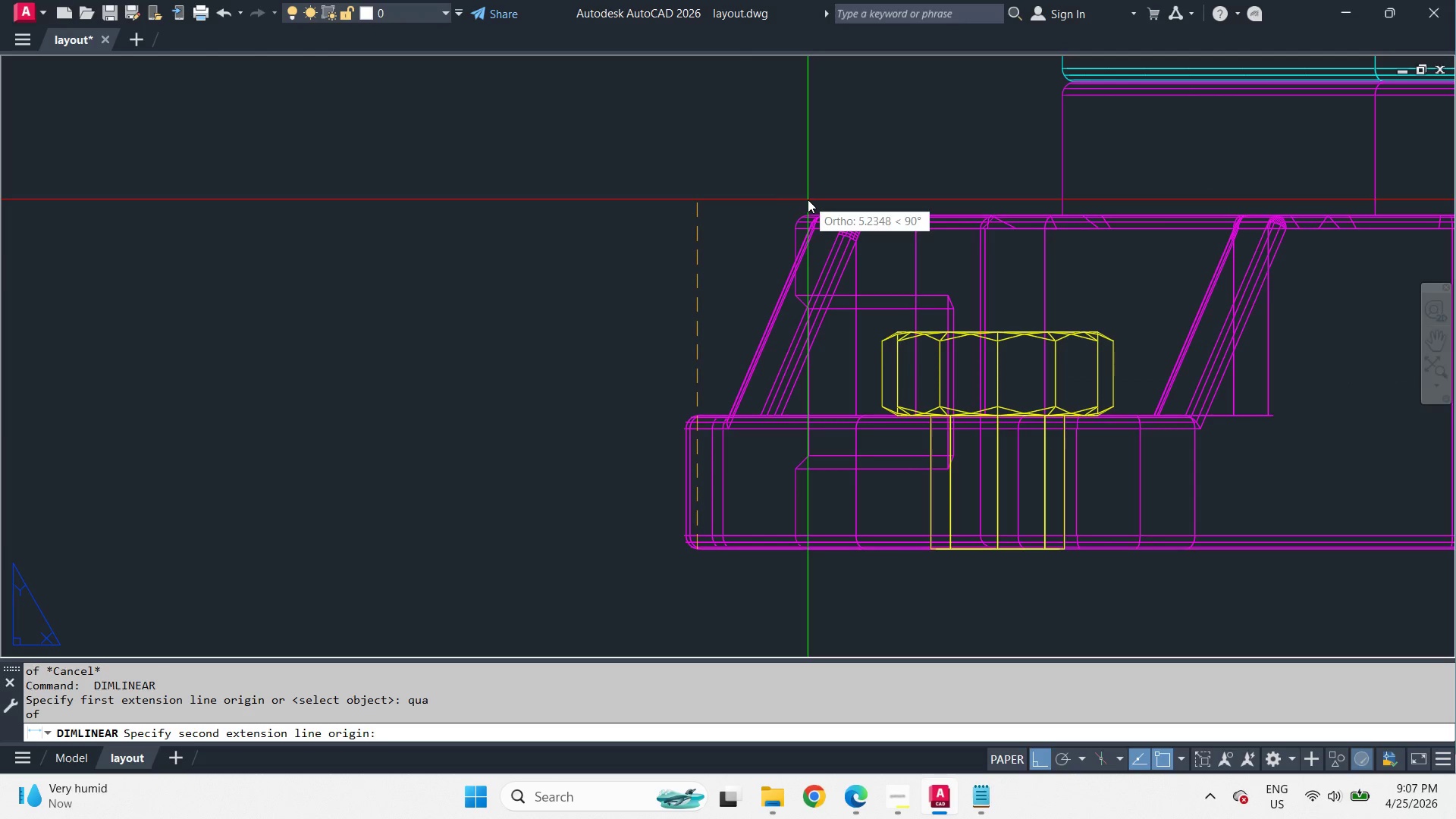 
left_click([806, 208])
 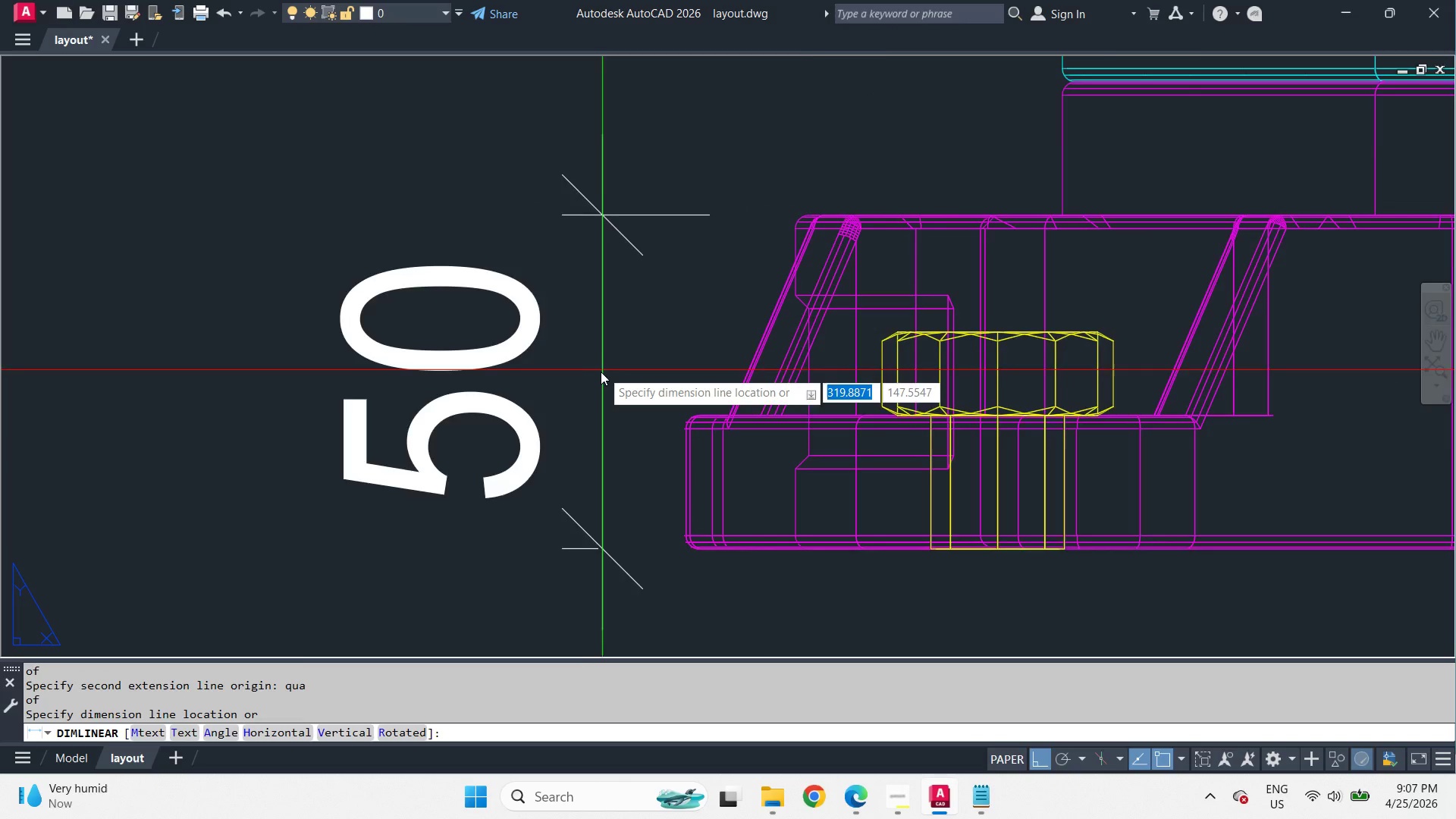 
scroll: coordinate [538, 459], scroll_direction: down, amount: 4.0
 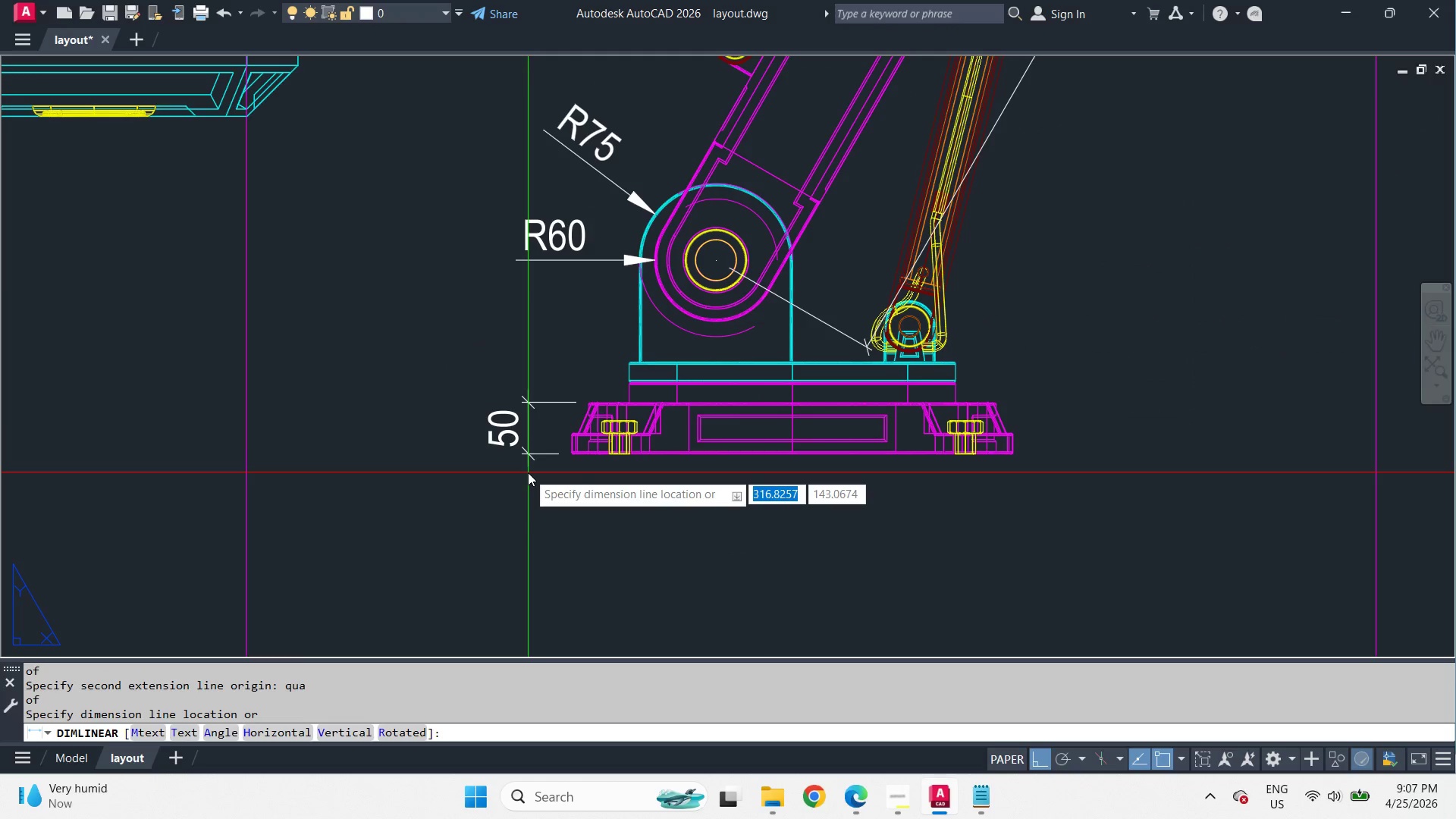 
left_click([531, 474])
 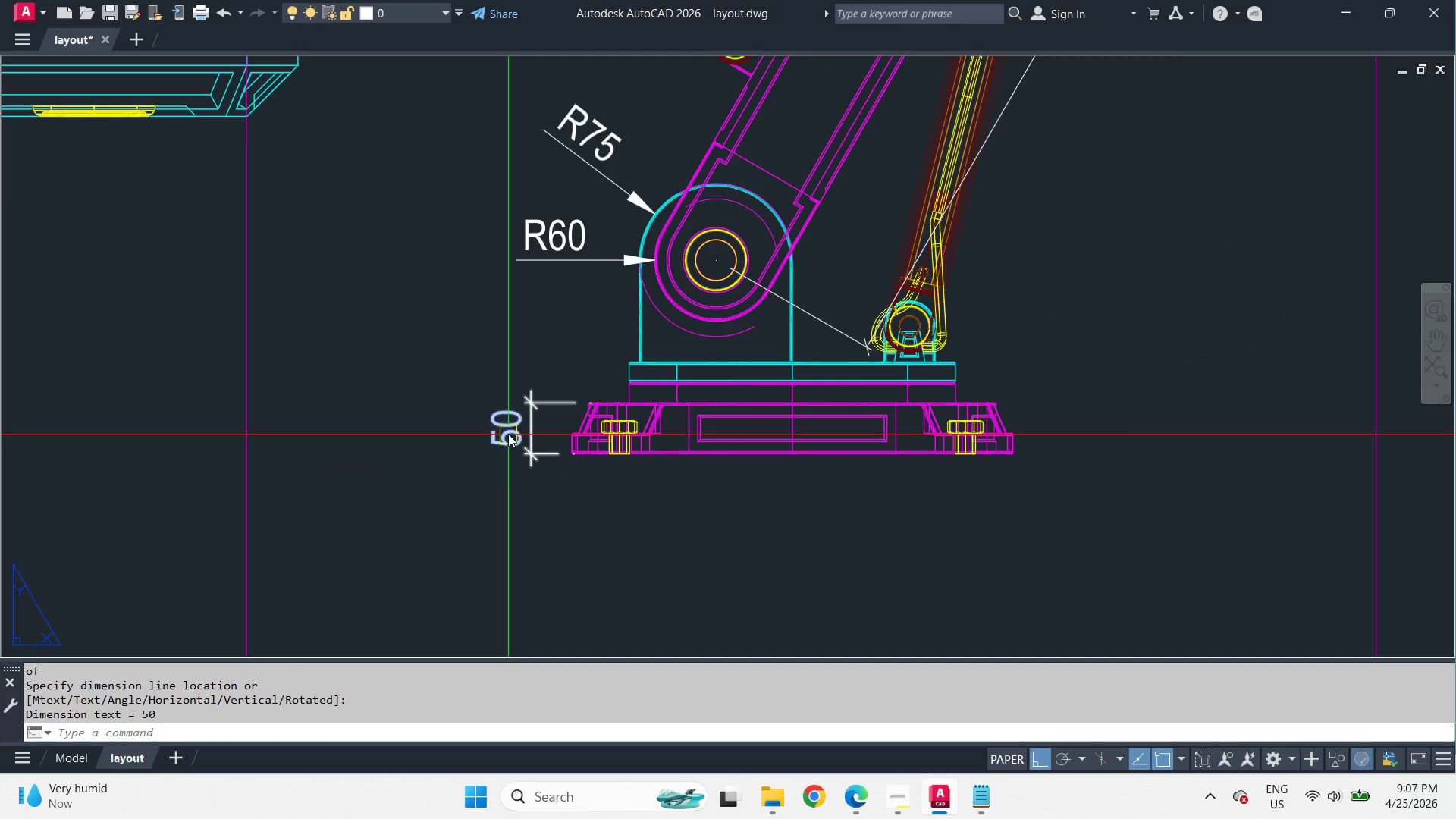 
type(dco)
 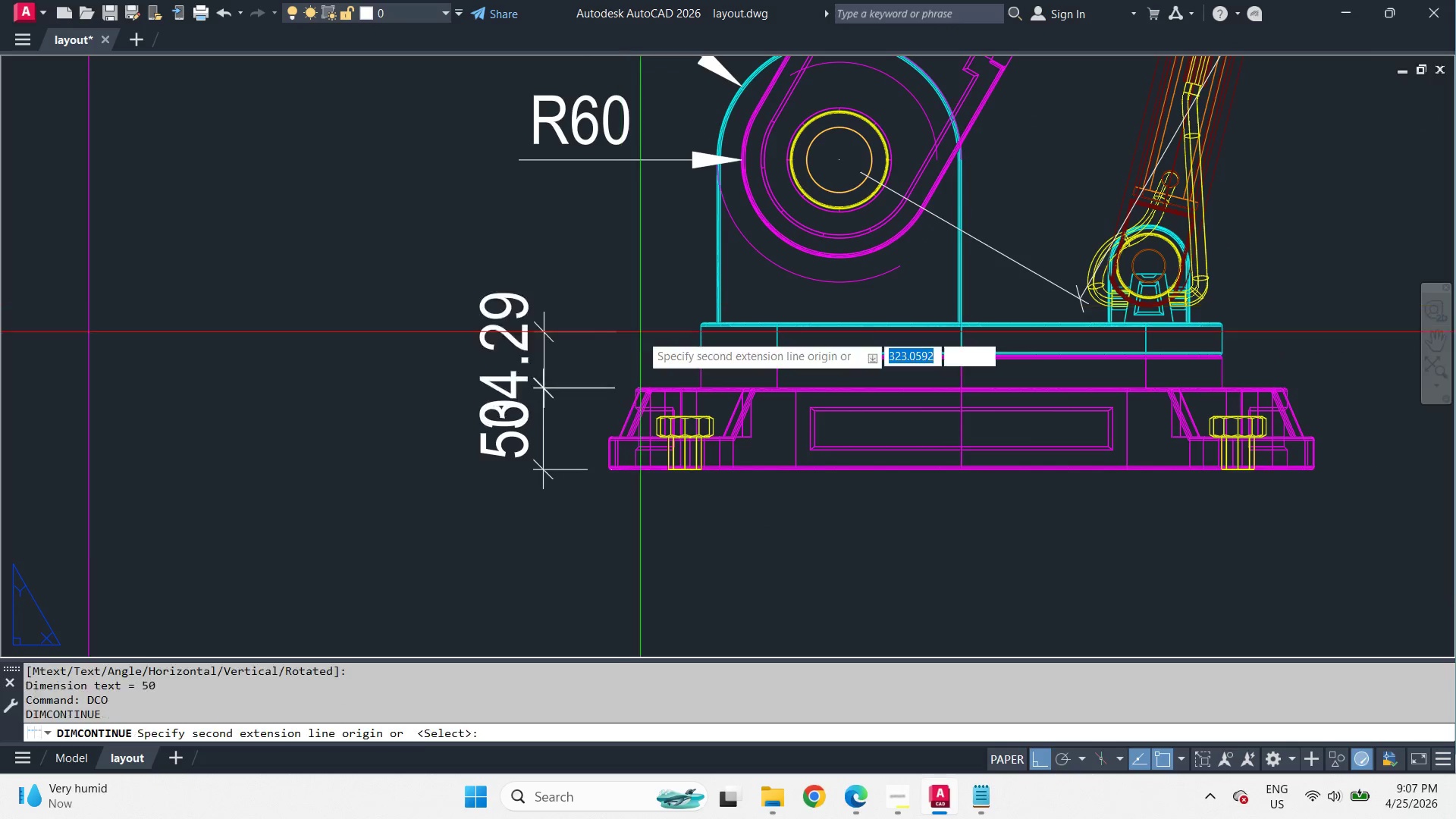 
scroll: coordinate [507, 430], scroll_direction: up, amount: 1.0
 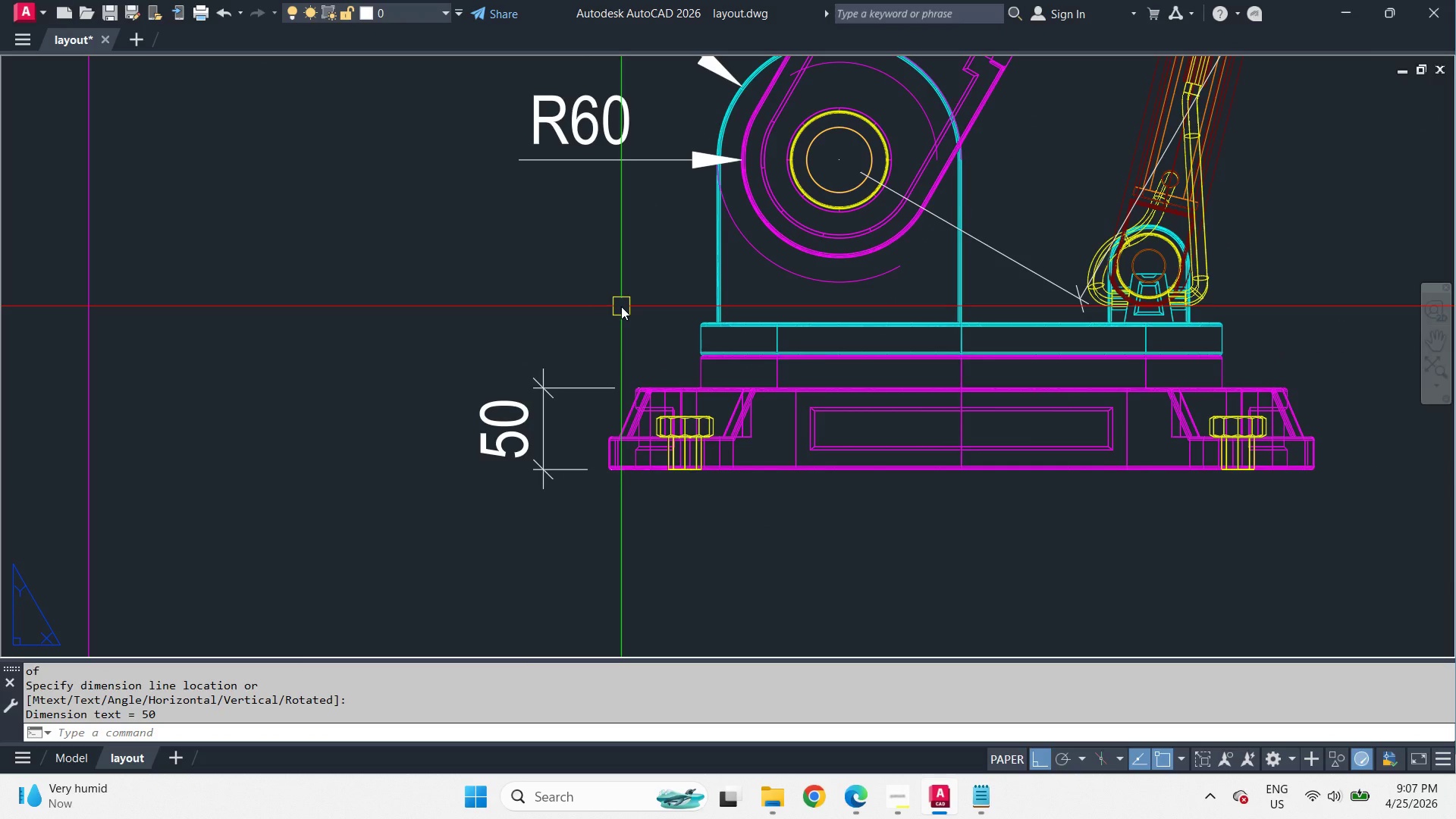 
key(Space)
 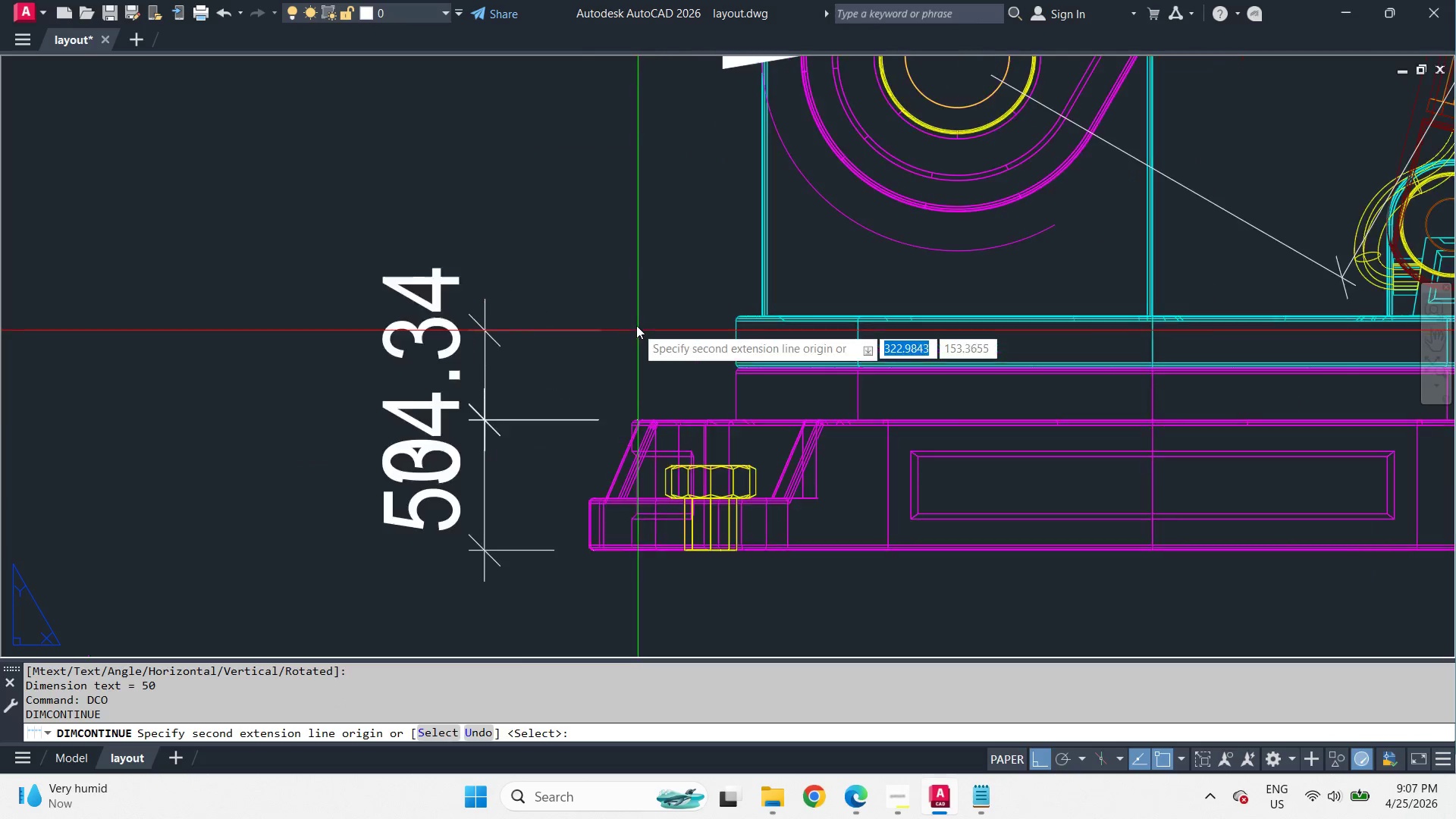 
scroll: coordinate [640, 333], scroll_direction: up, amount: 1.0
 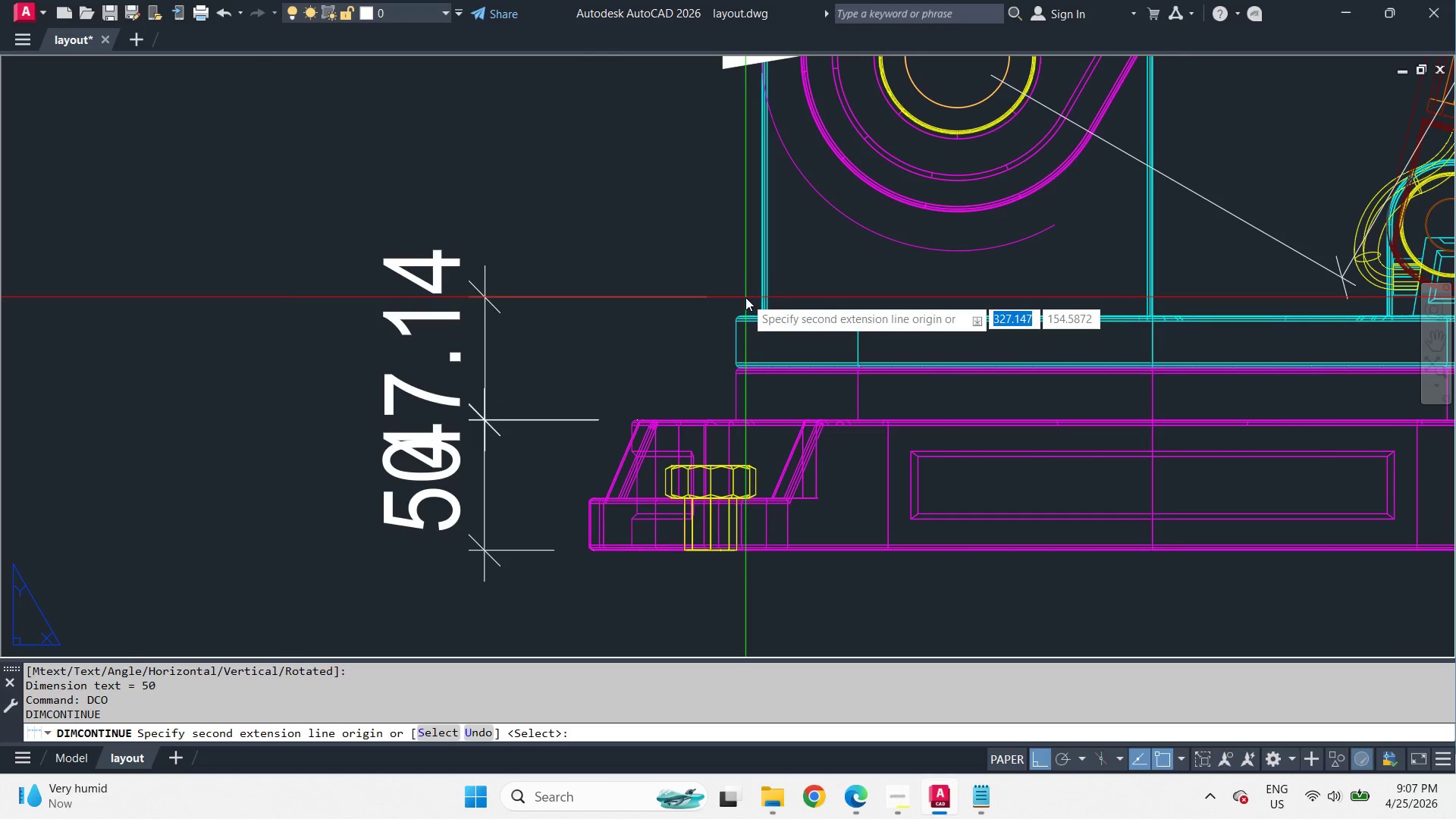 
type(qua )
 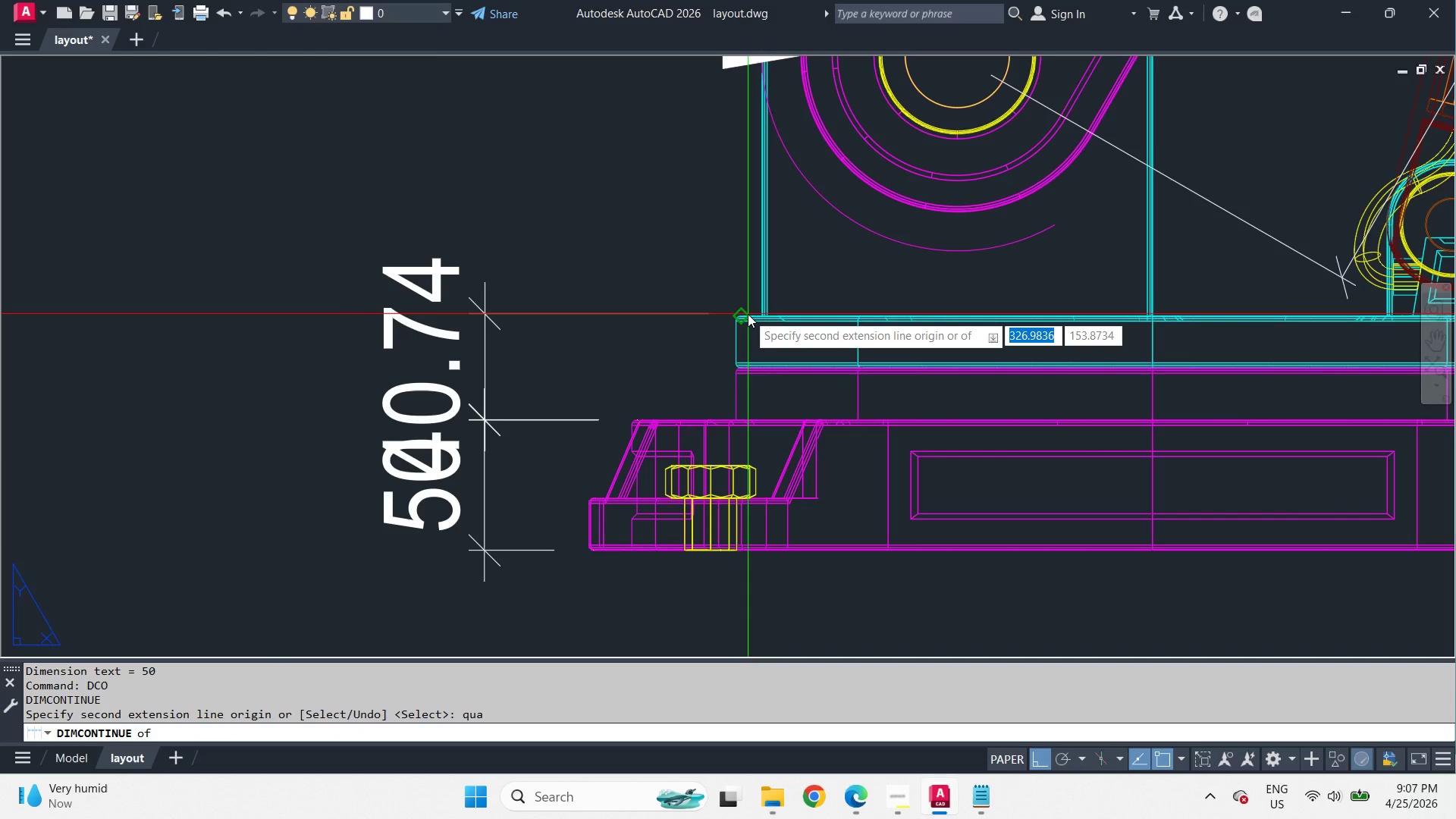 
left_click([748, 314])
 